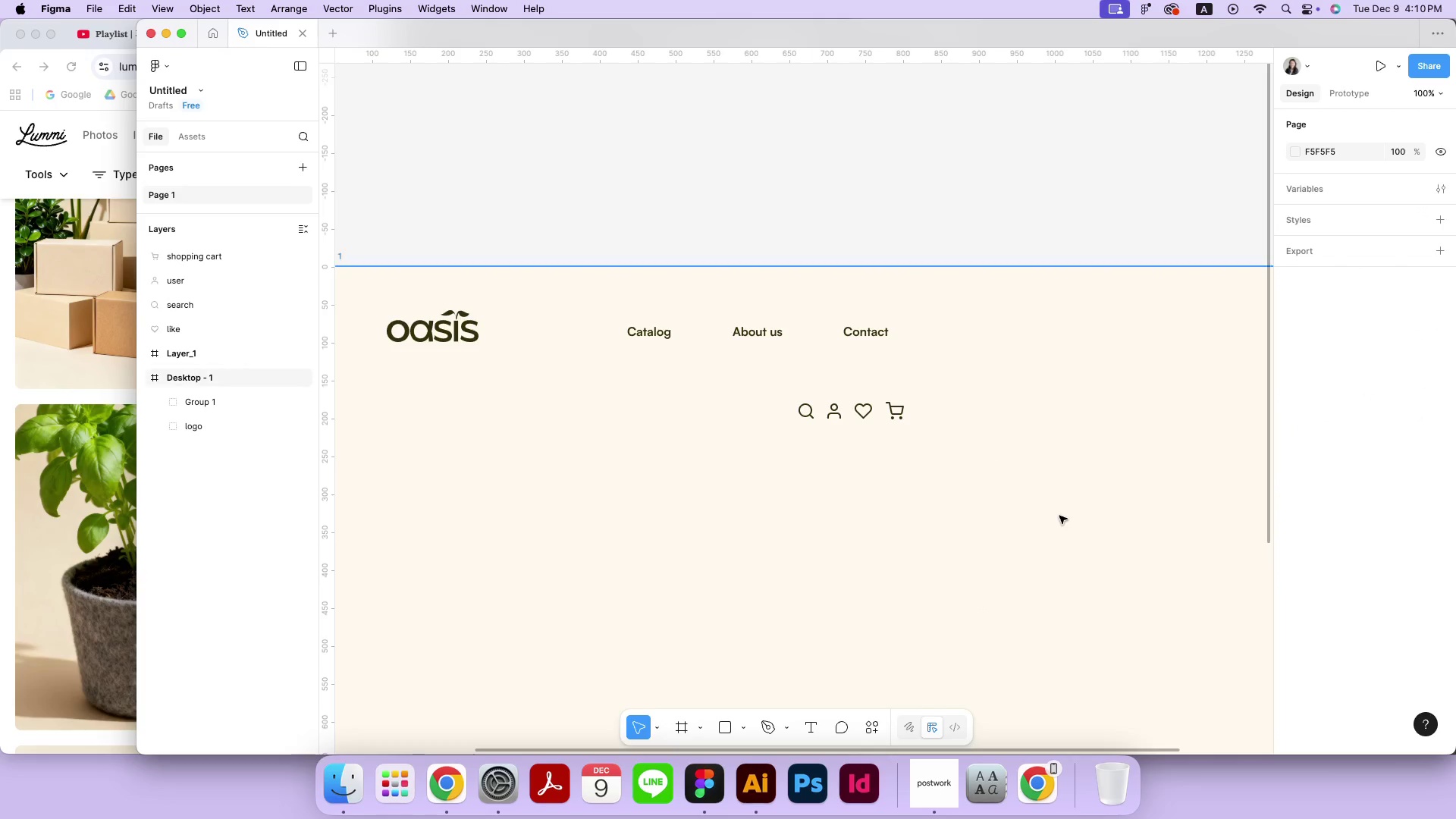 
key(Meta+Minus)
 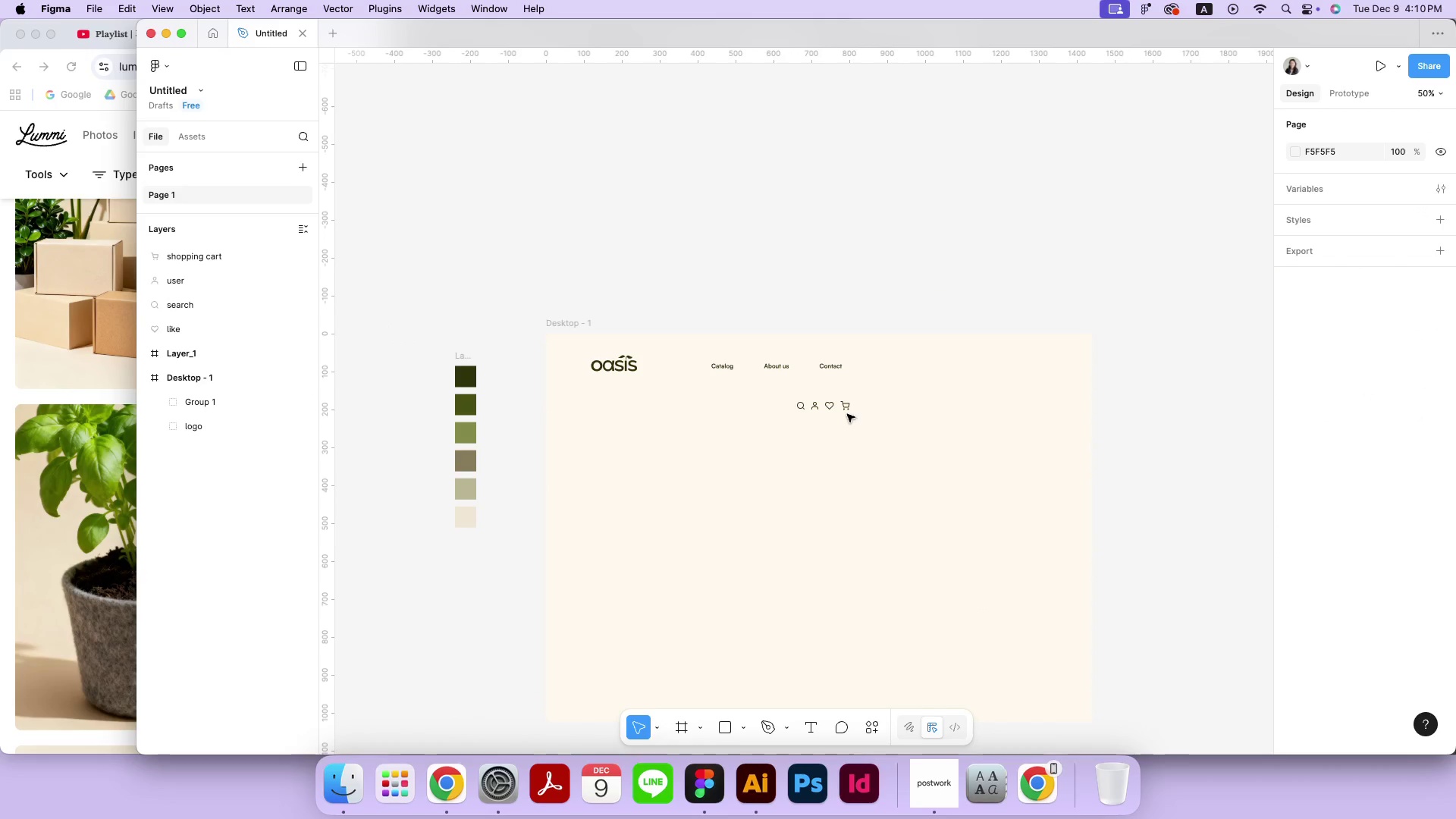 
left_click([847, 410])
 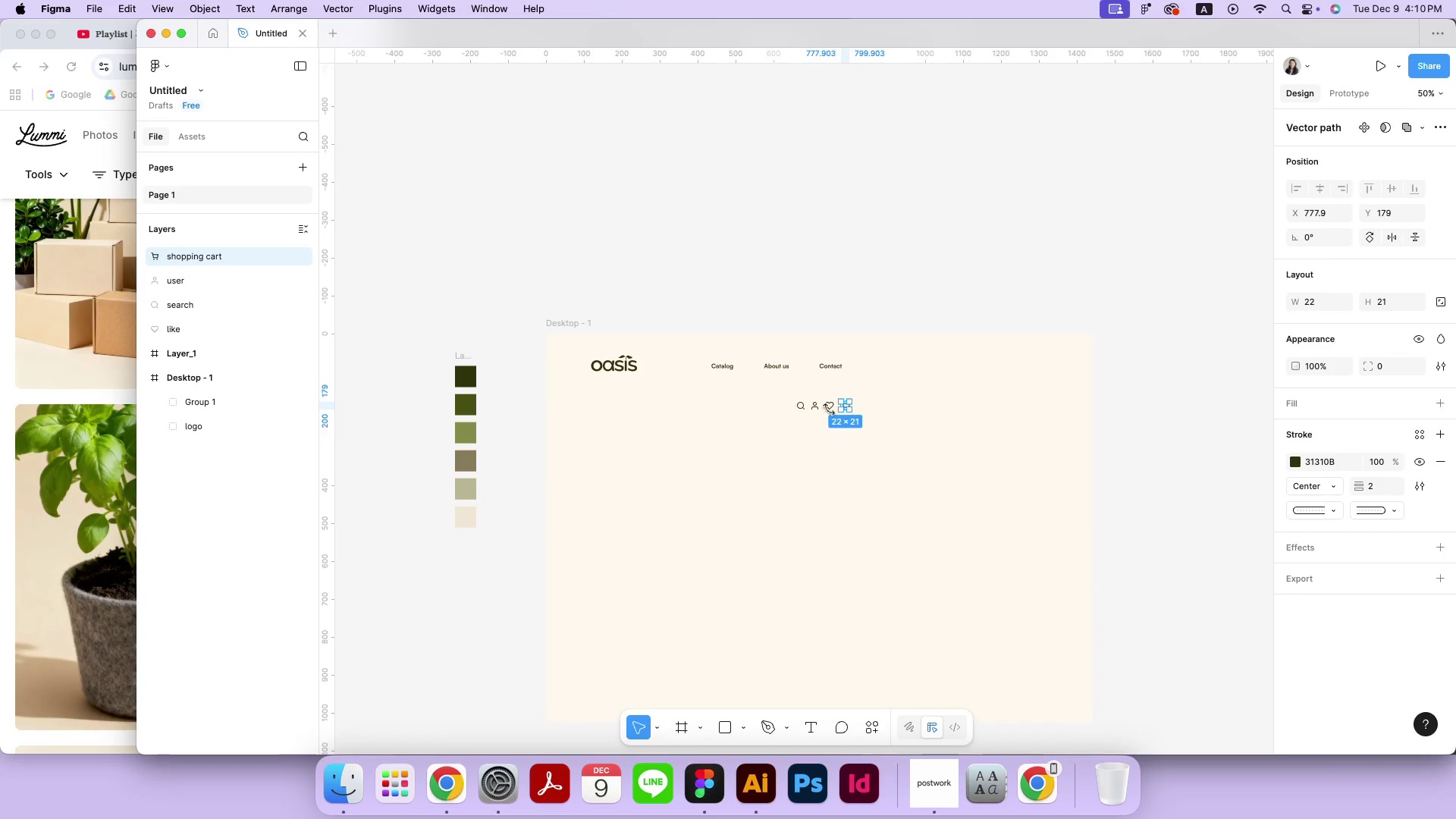 
left_click_drag(start_coordinate=[941, 479], to_coordinate=[765, 398])
 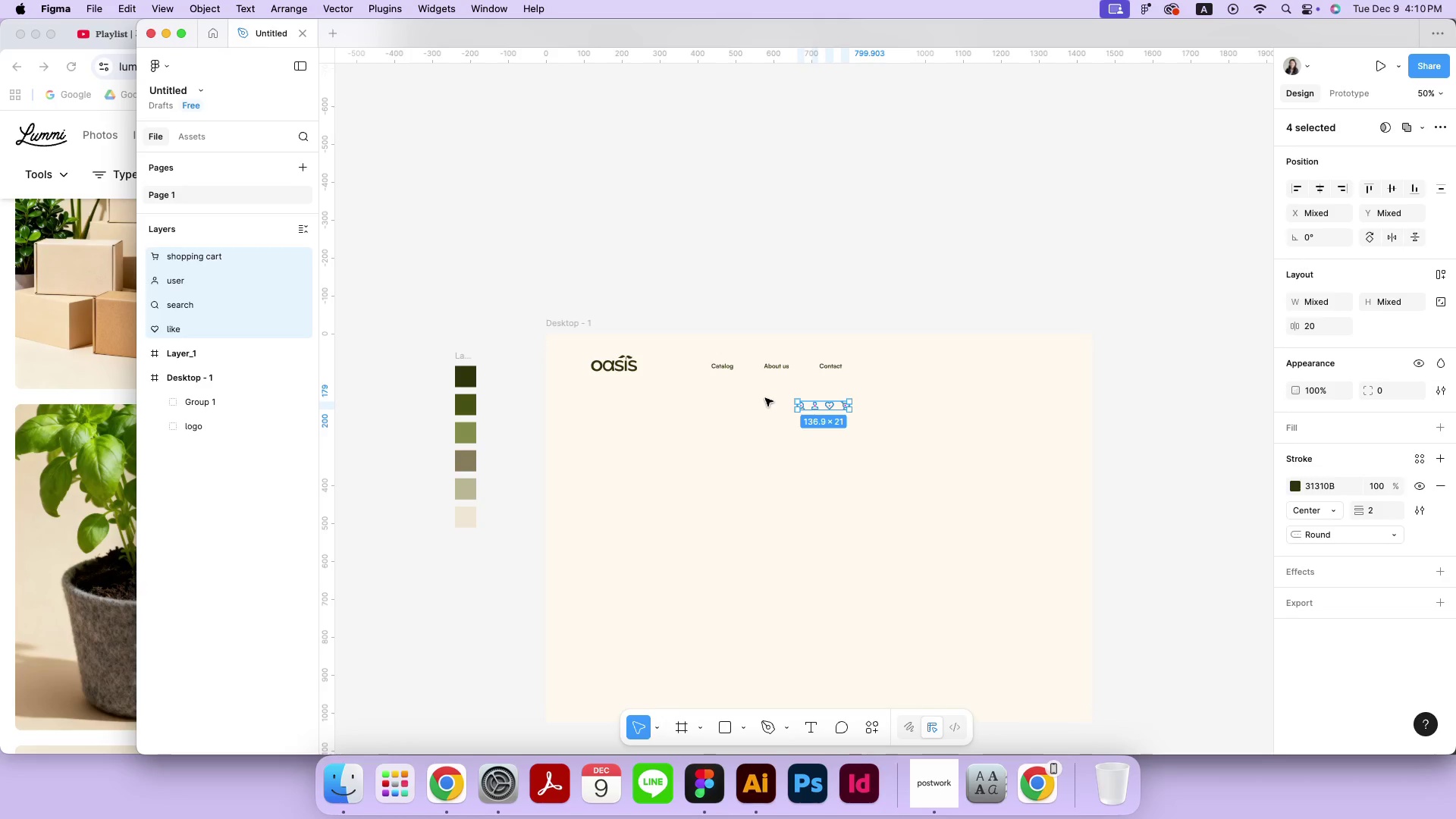 
key(Meta+G)
 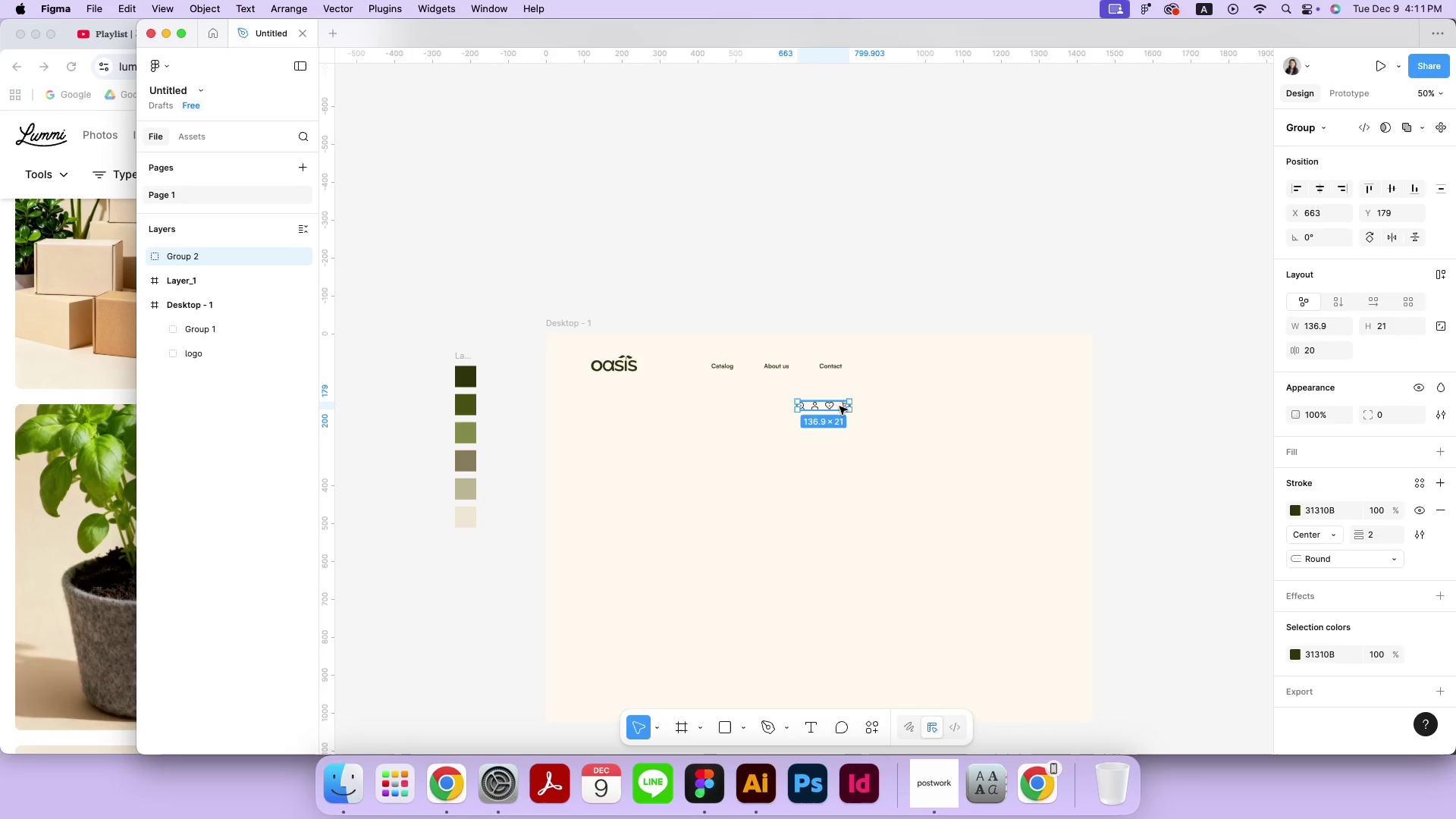 
left_click_drag(start_coordinate=[836, 407], to_coordinate=[906, 368])
 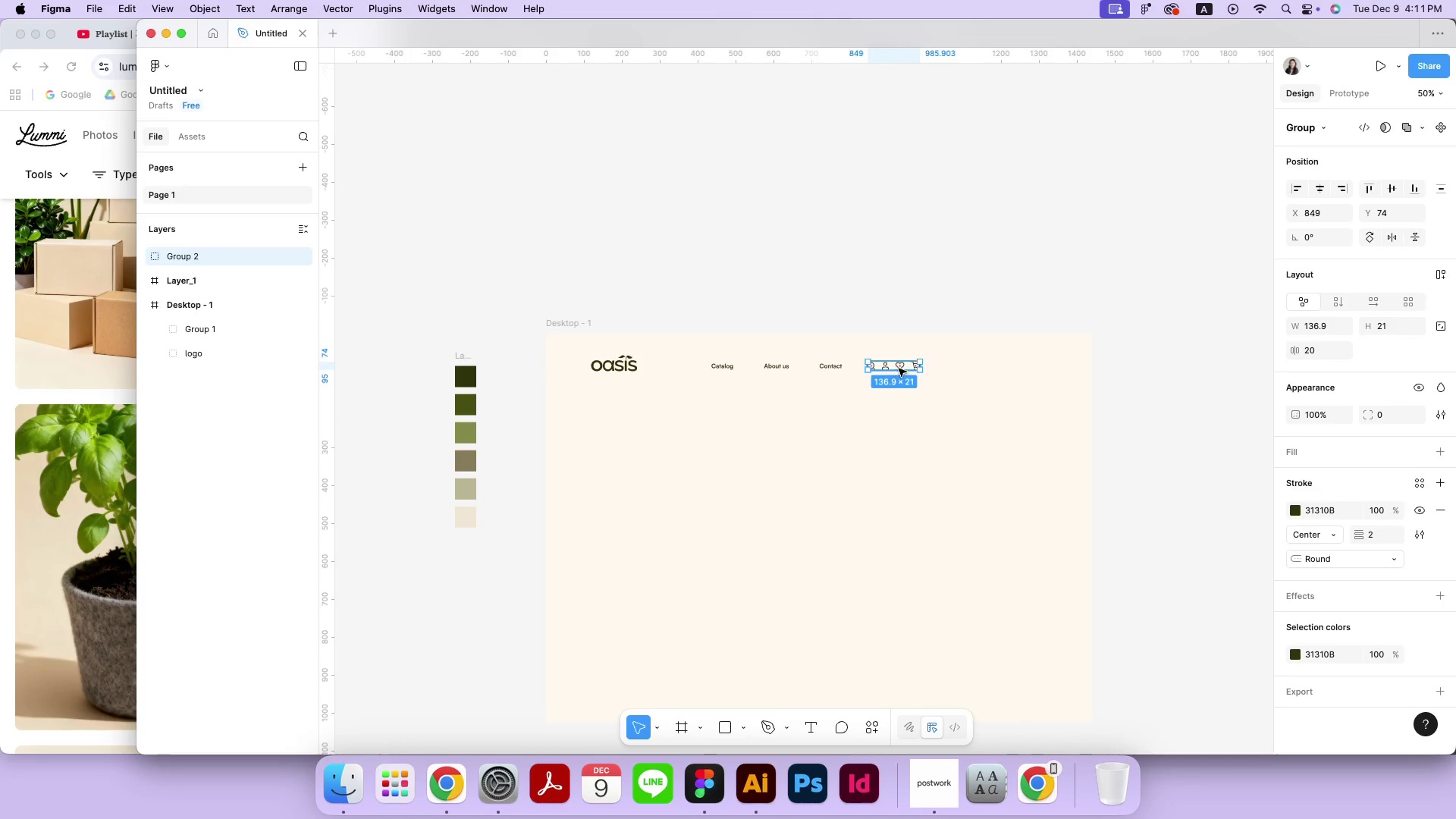 
left_click_drag(start_coordinate=[896, 367], to_coordinate=[1034, 367])
 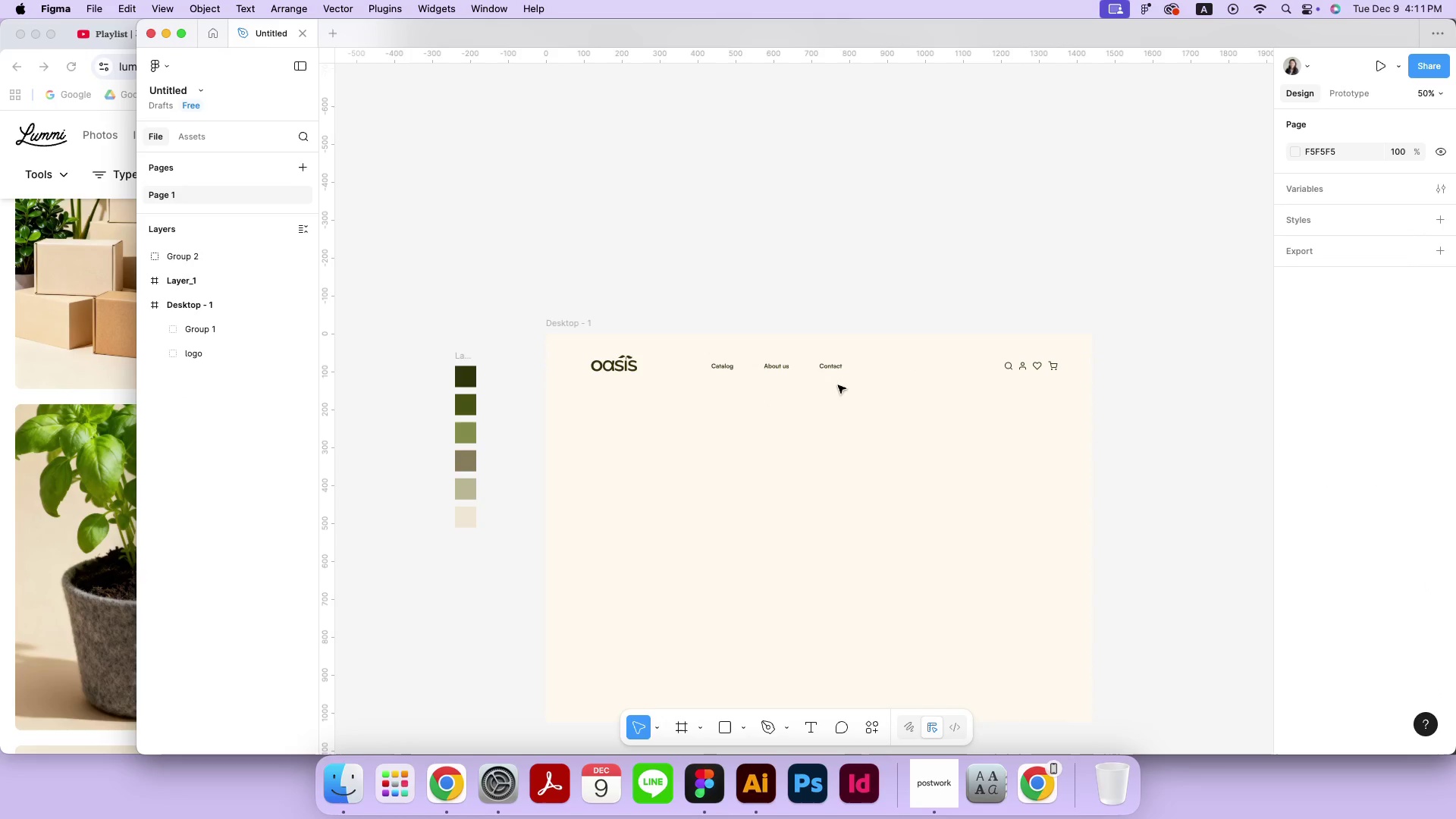 
hold_key(key=ShiftLeft, duration=1.57)
 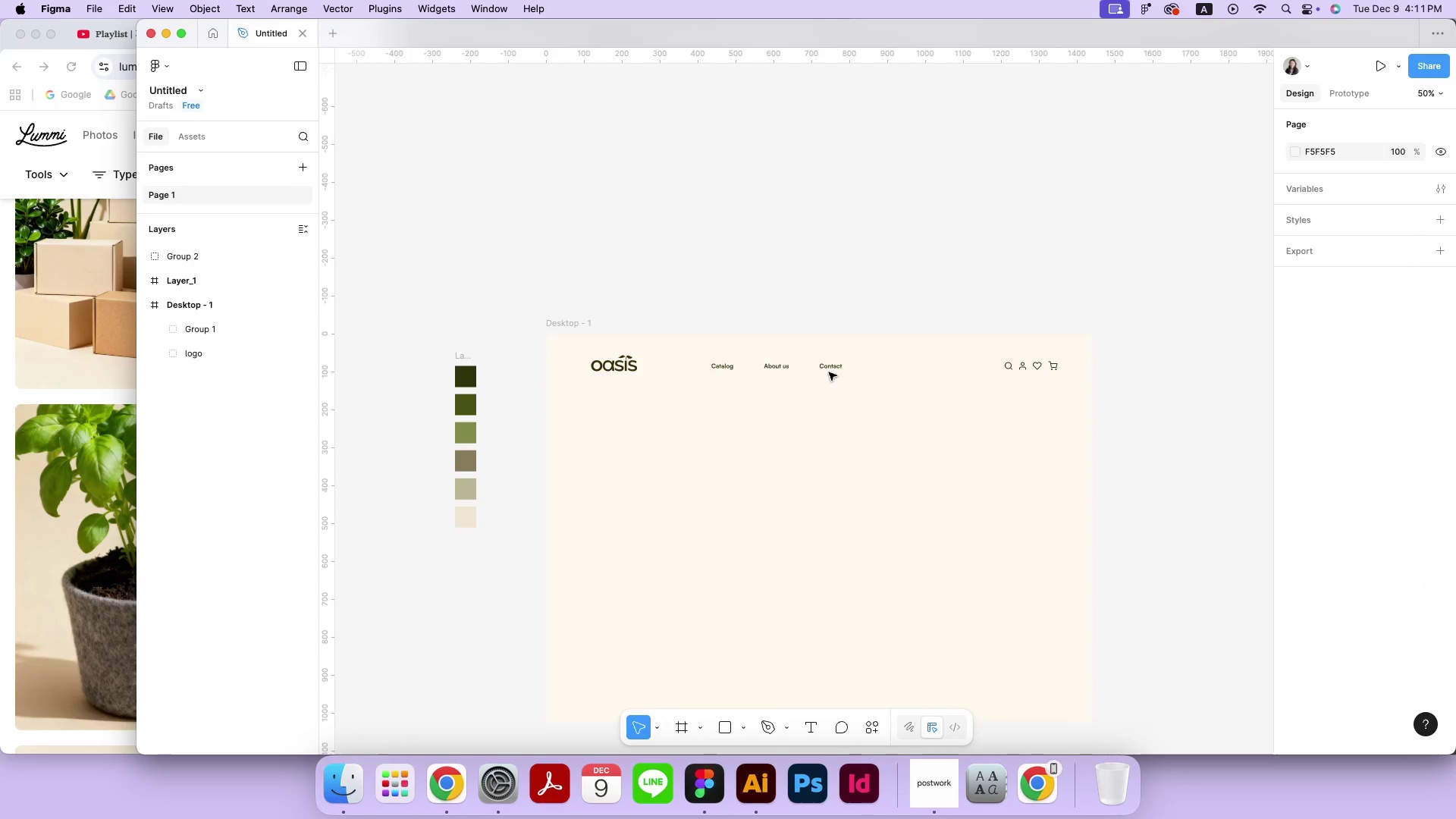 
left_click([864, 403])
 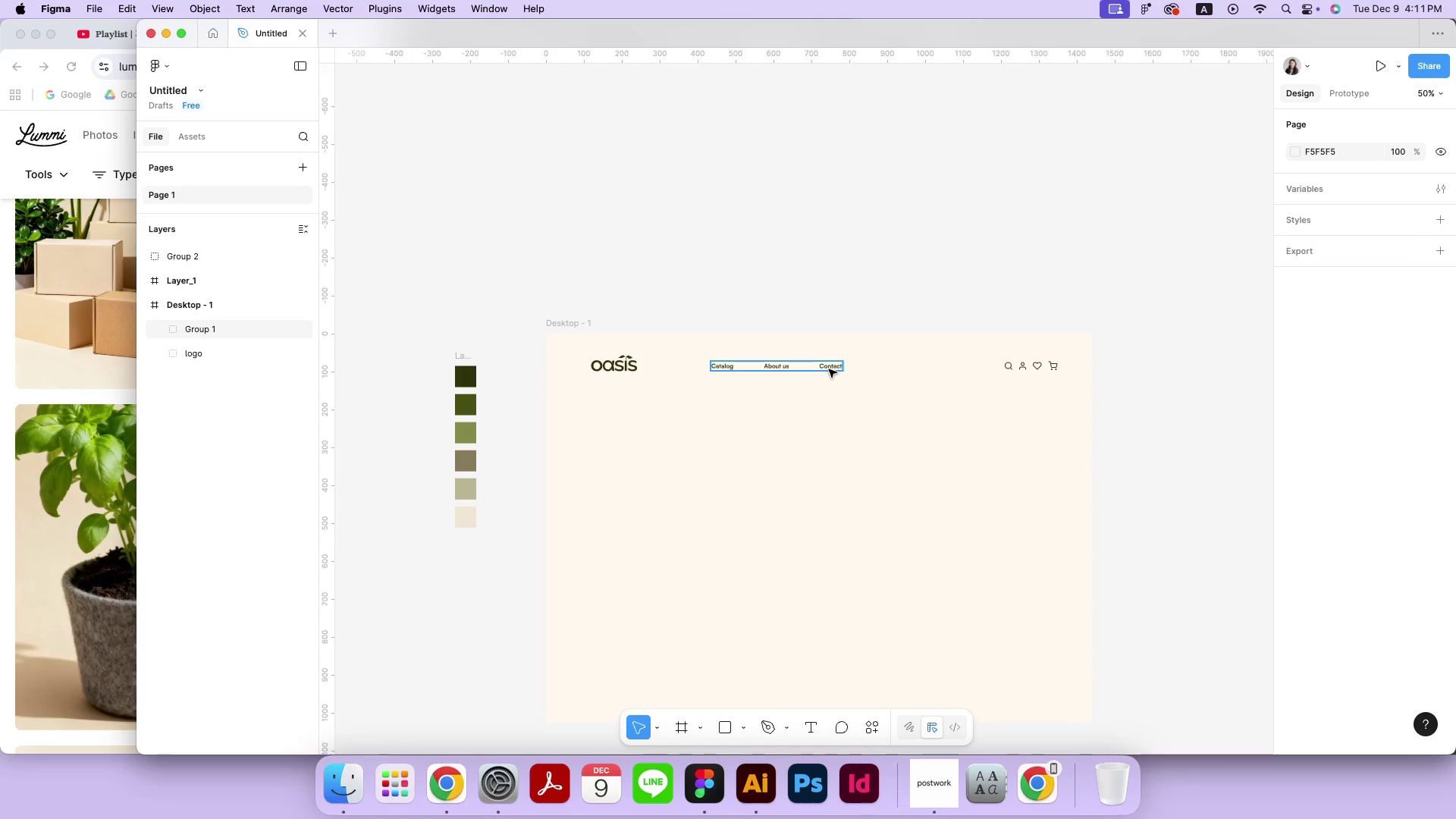 
left_click_drag(start_coordinate=[829, 369], to_coordinate=[874, 372])
 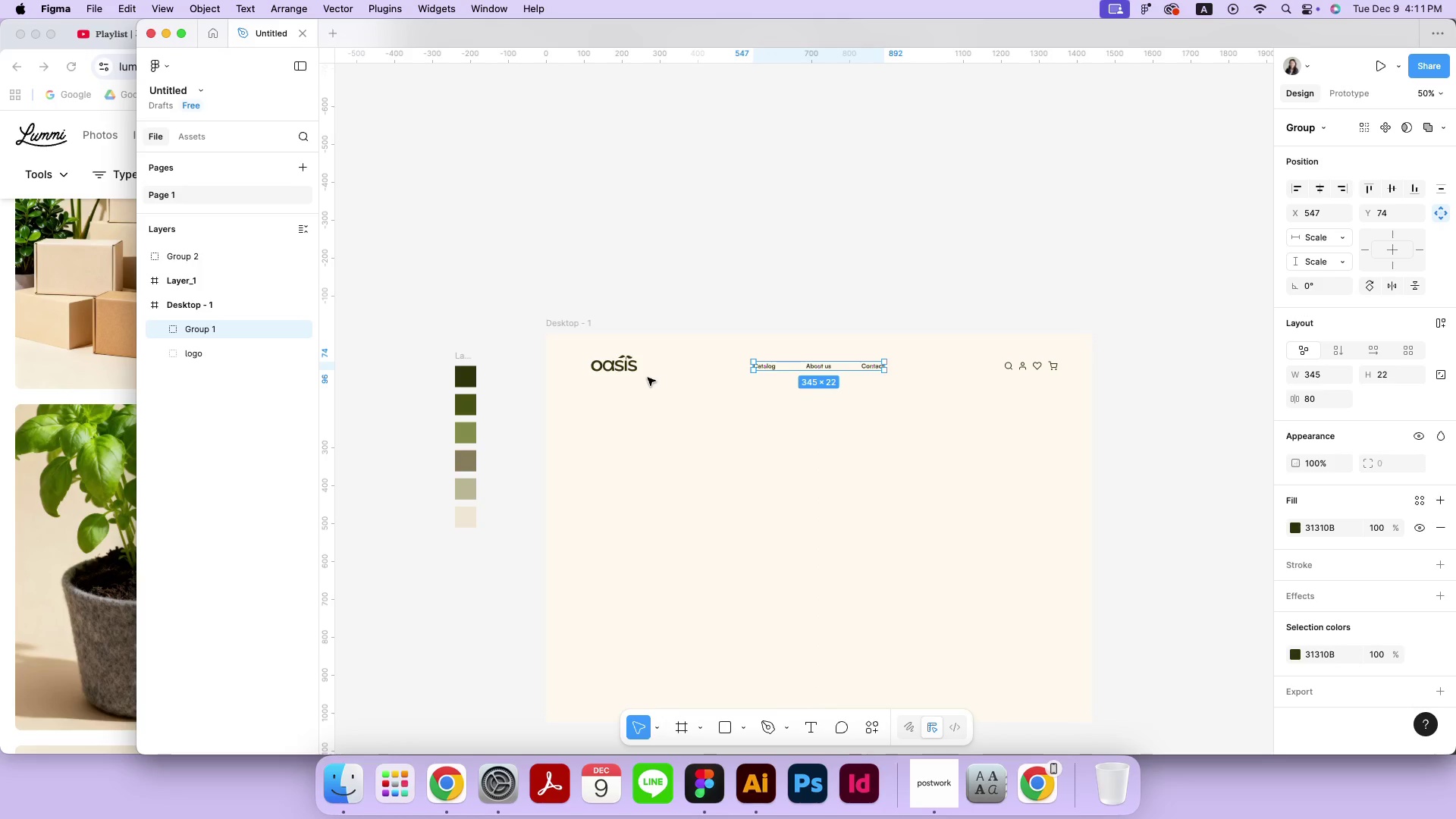 
hold_key(key=ShiftLeft, duration=0.92)
 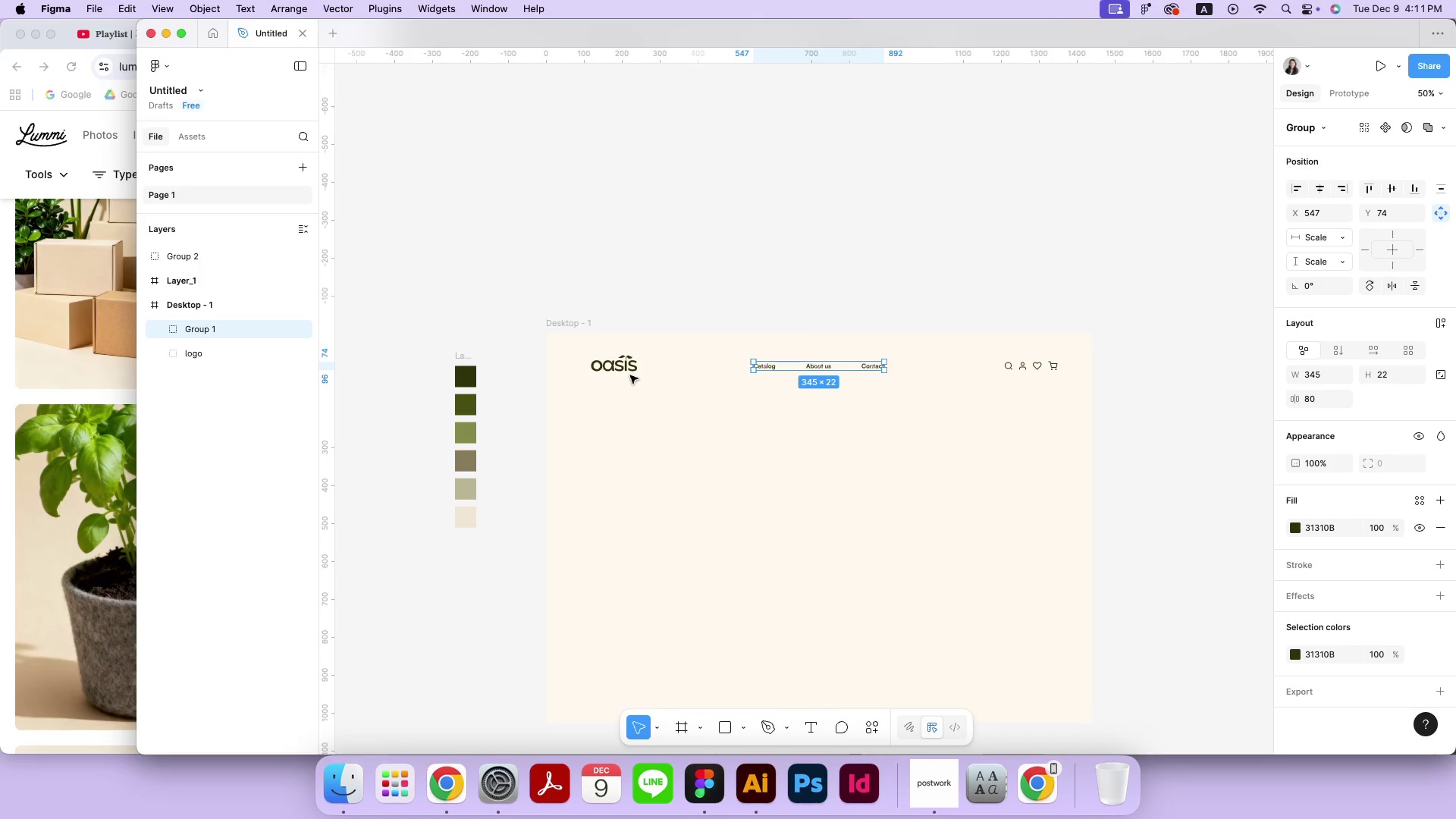 
left_click([654, 406])
 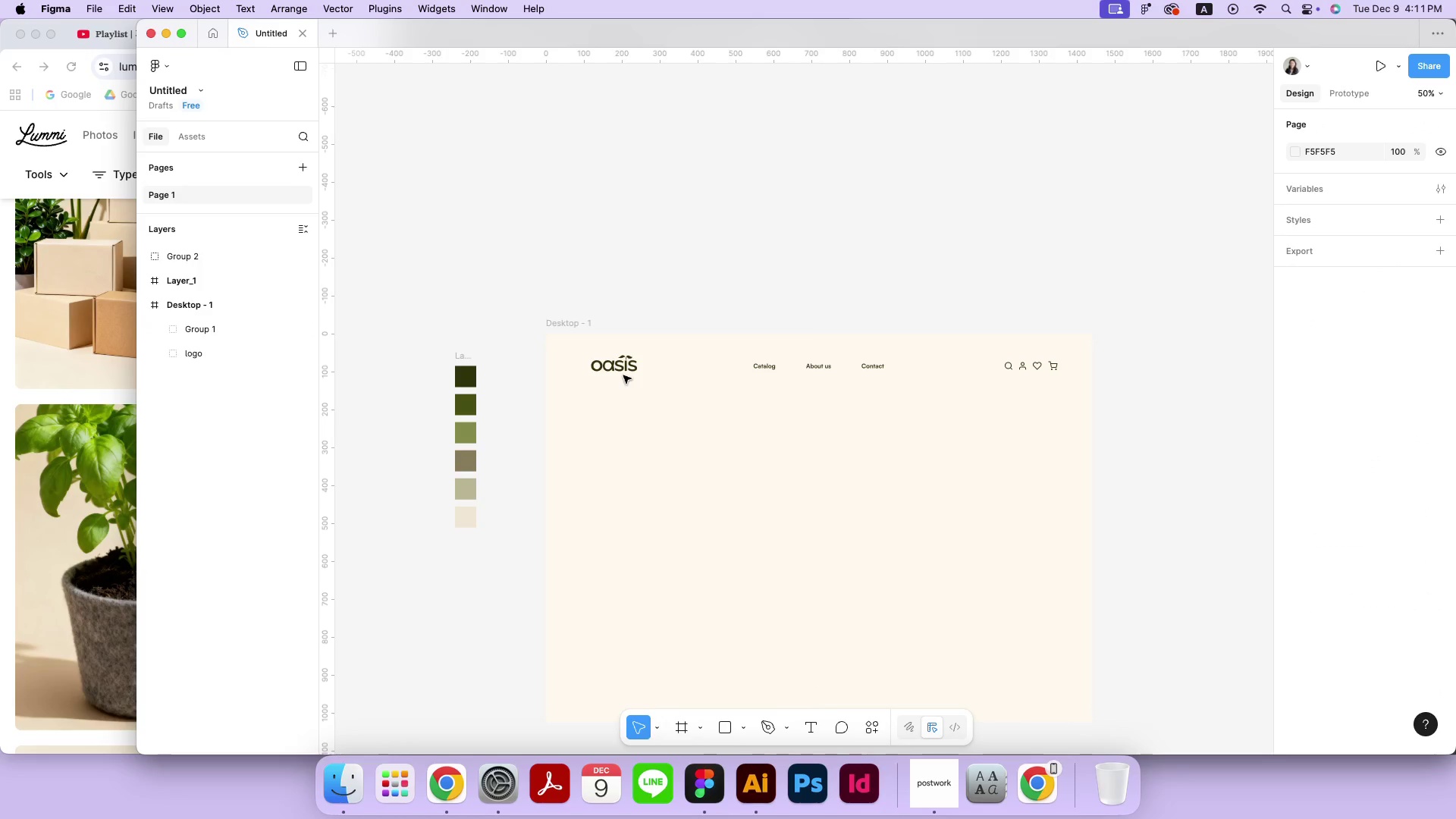 
left_click_drag(start_coordinate=[624, 368], to_coordinate=[847, 368])
 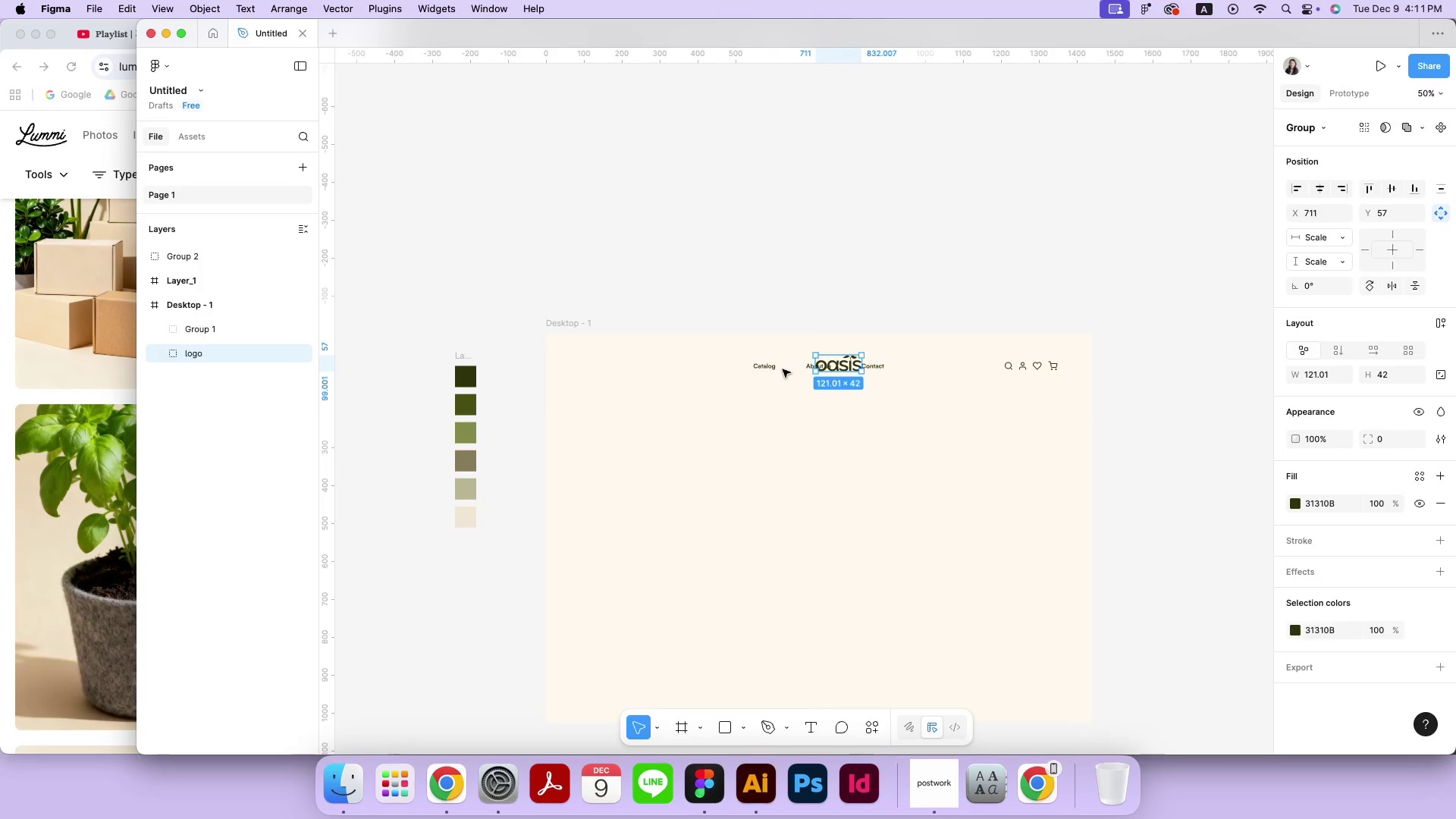 
hold_key(key=ShiftLeft, duration=0.52)
 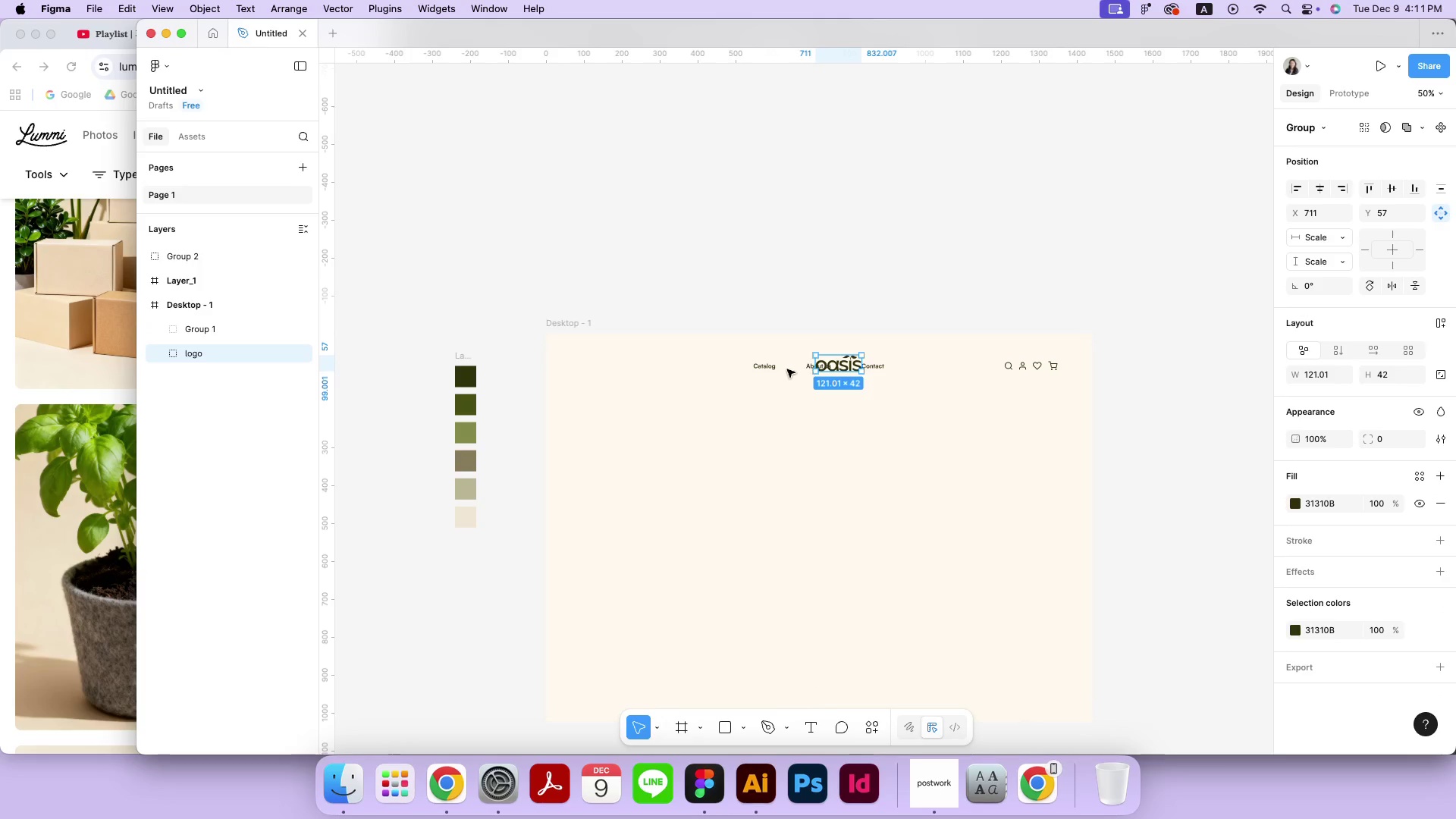 
left_click([783, 369])
 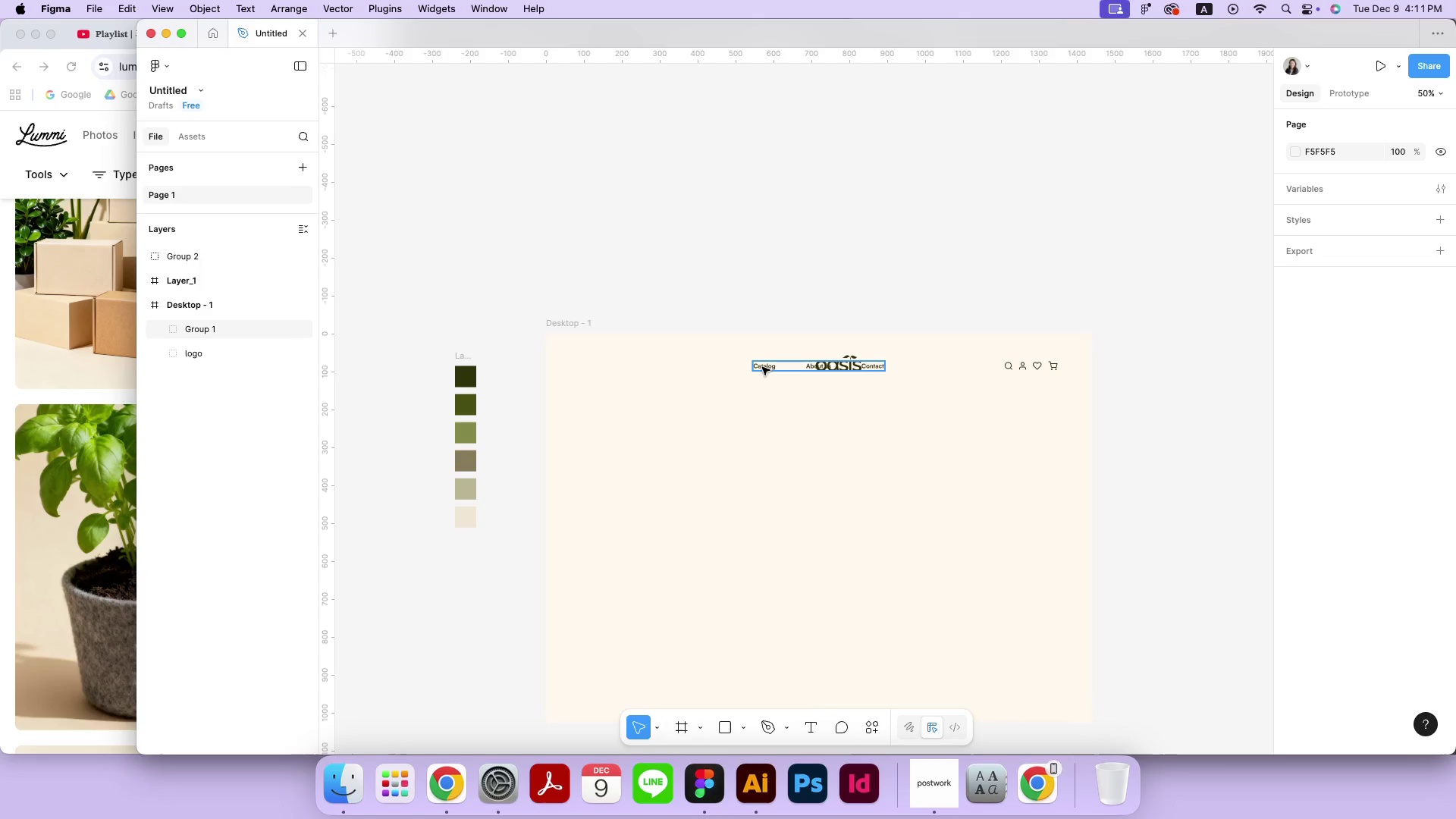 
left_click_drag(start_coordinate=[762, 367], to_coordinate=[602, 366])
 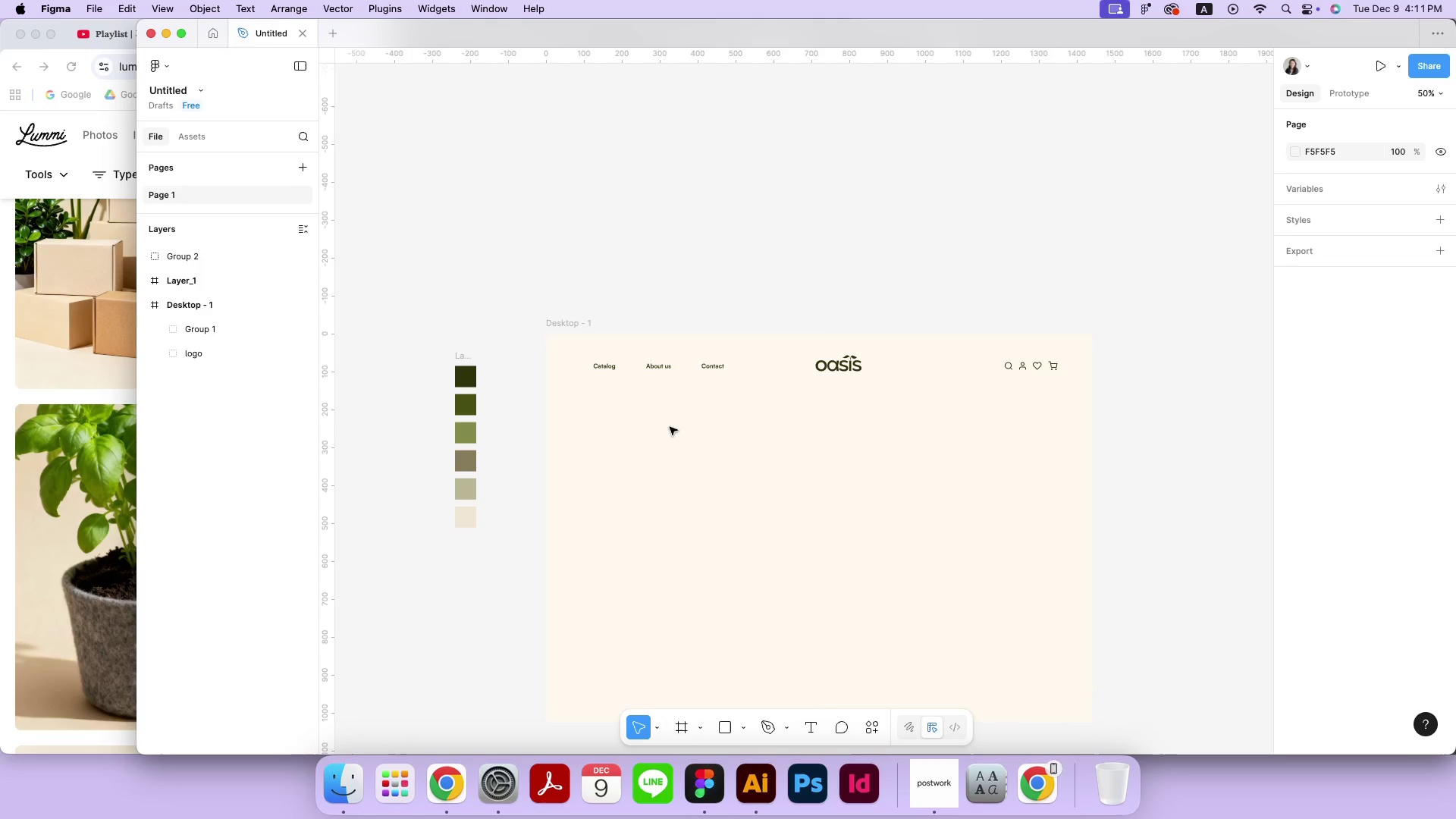 
hold_key(key=ShiftLeft, duration=1.12)
 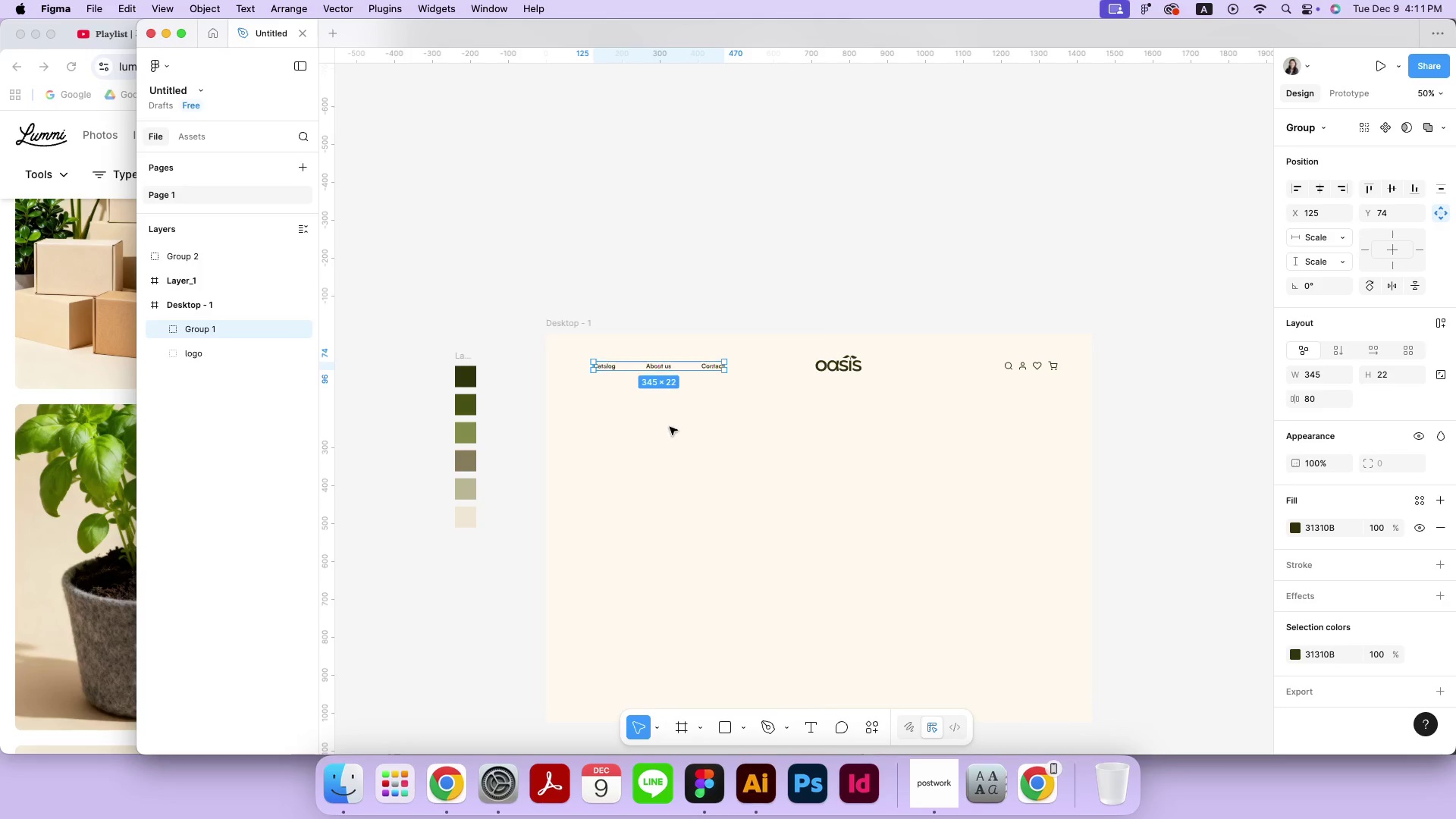 
left_click([670, 427])
 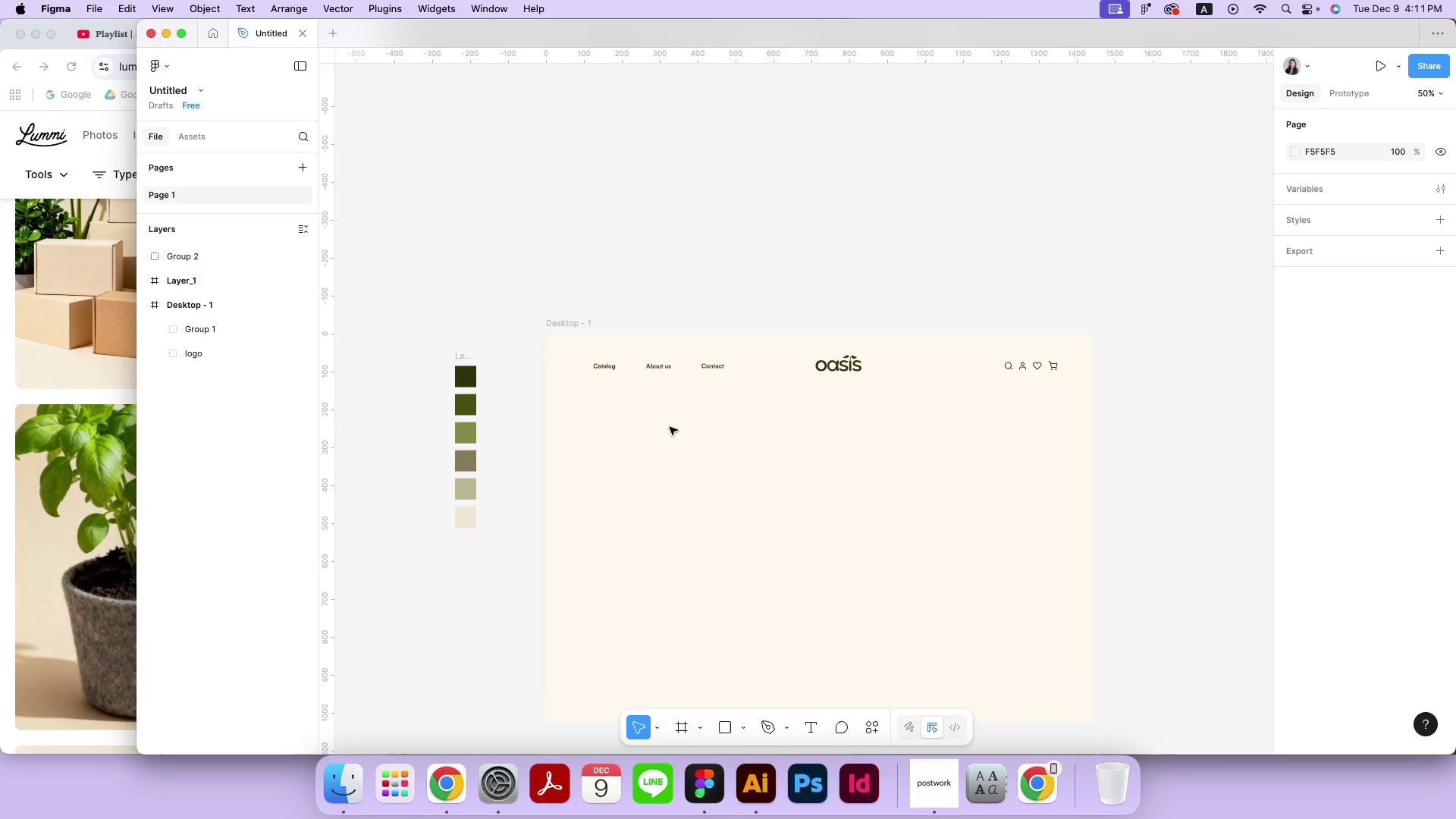 
left_click_drag(start_coordinate=[1010, 368], to_coordinate=[783, 372])
 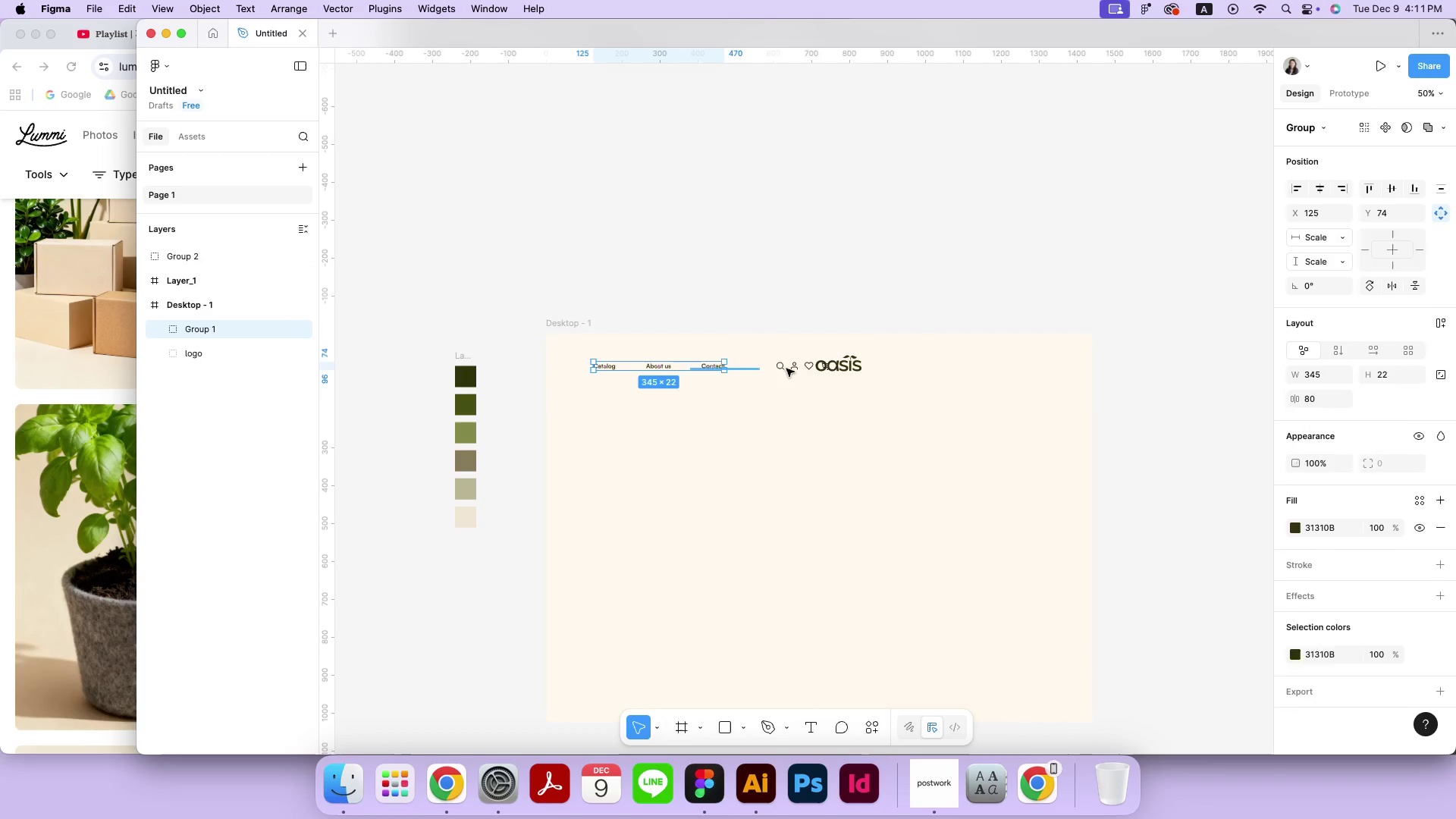 
hold_key(key=ShiftLeft, duration=0.64)
 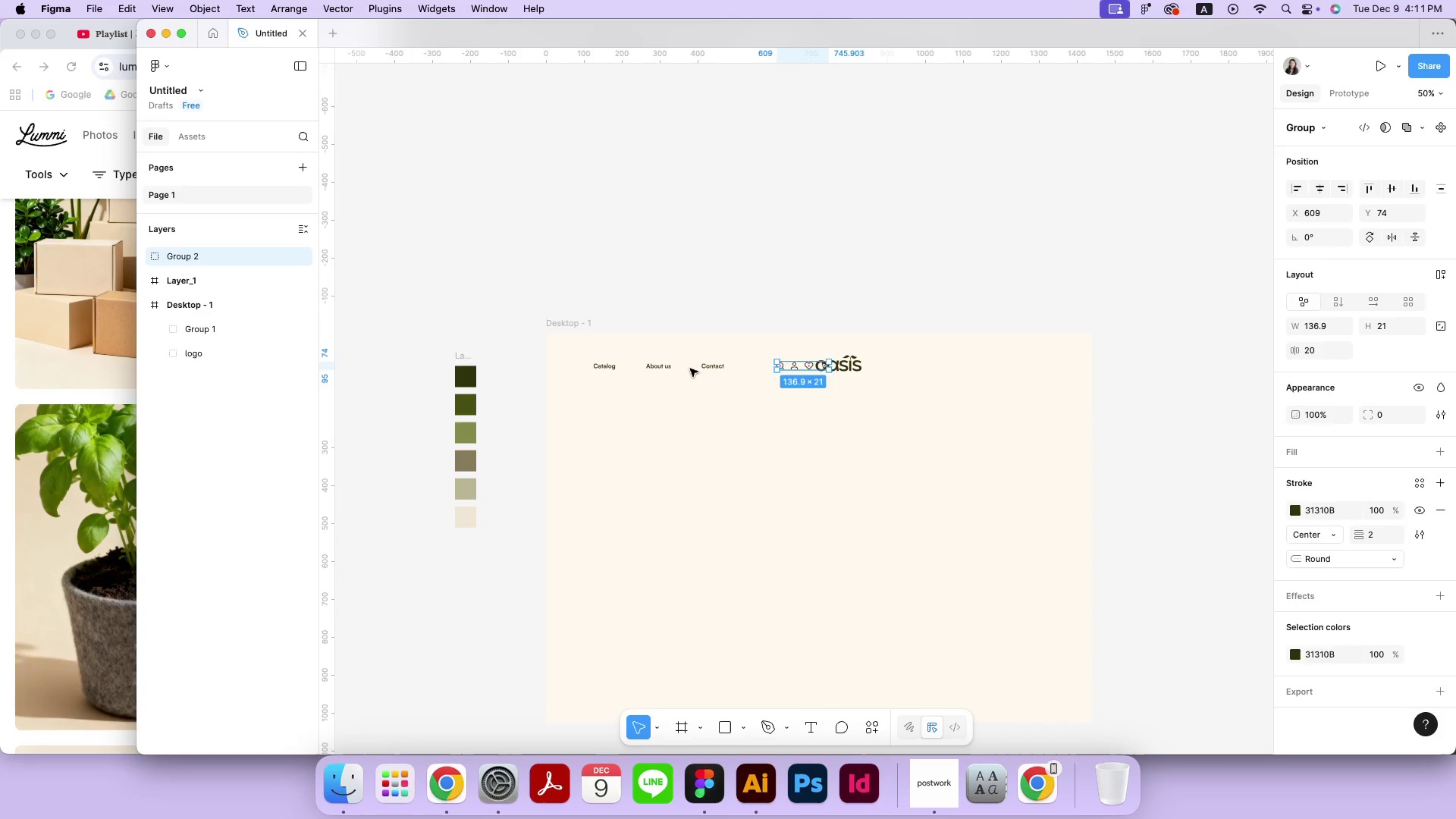 
left_click_drag(start_coordinate=[690, 369], to_coordinate=[924, 369])
 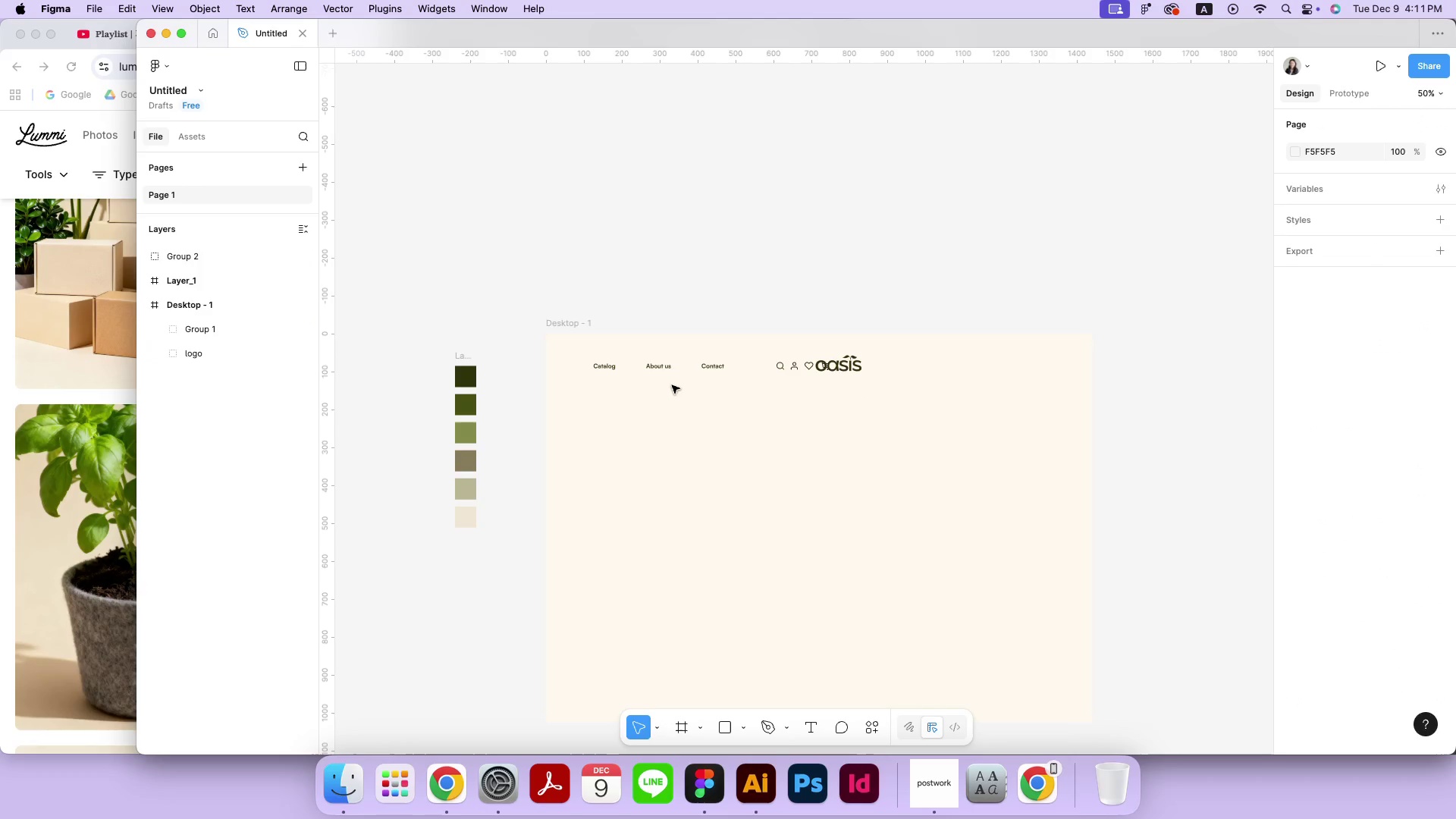 
key(Shift+ShiftLeft)
 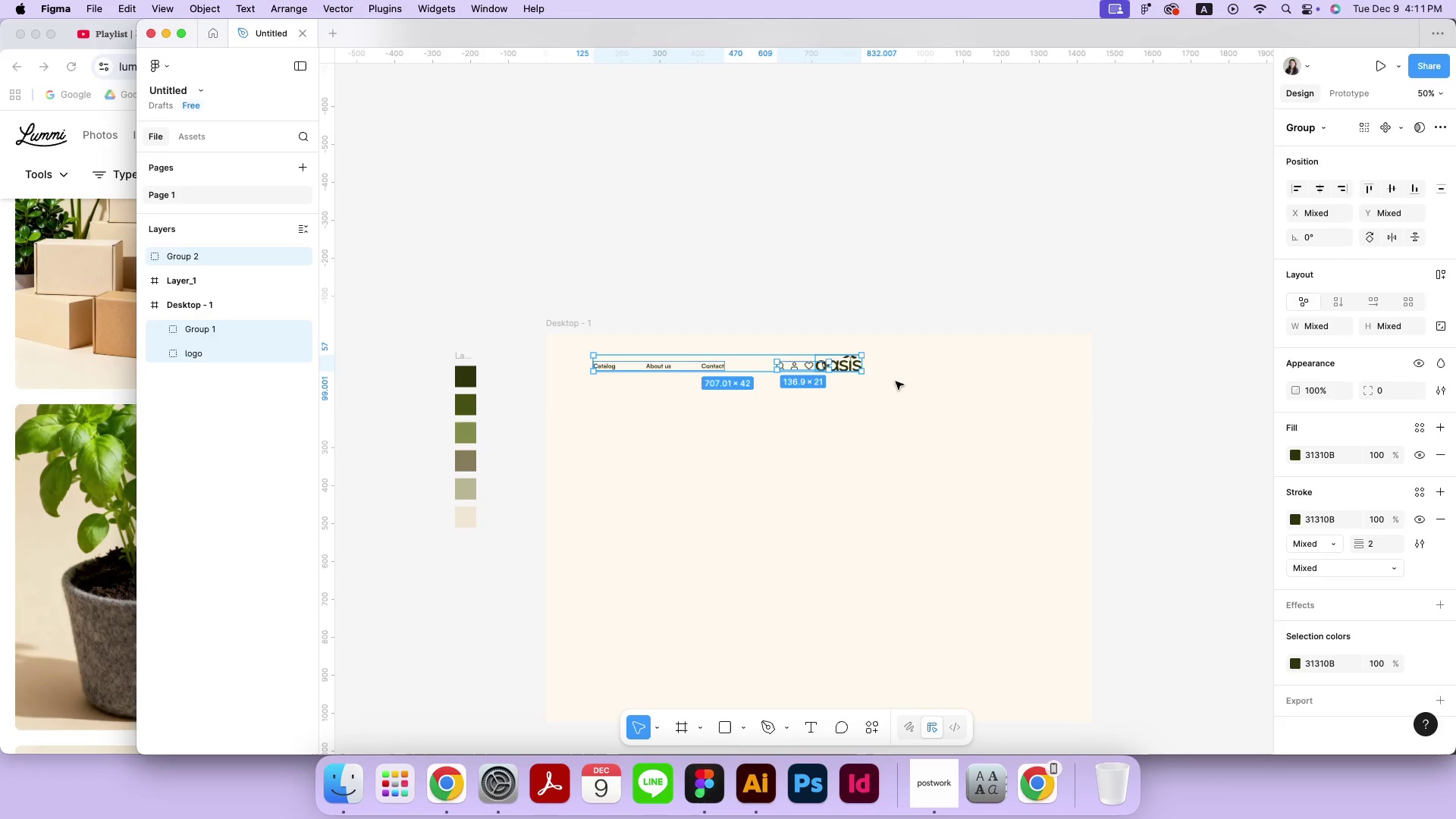 
left_click([858, 404])
 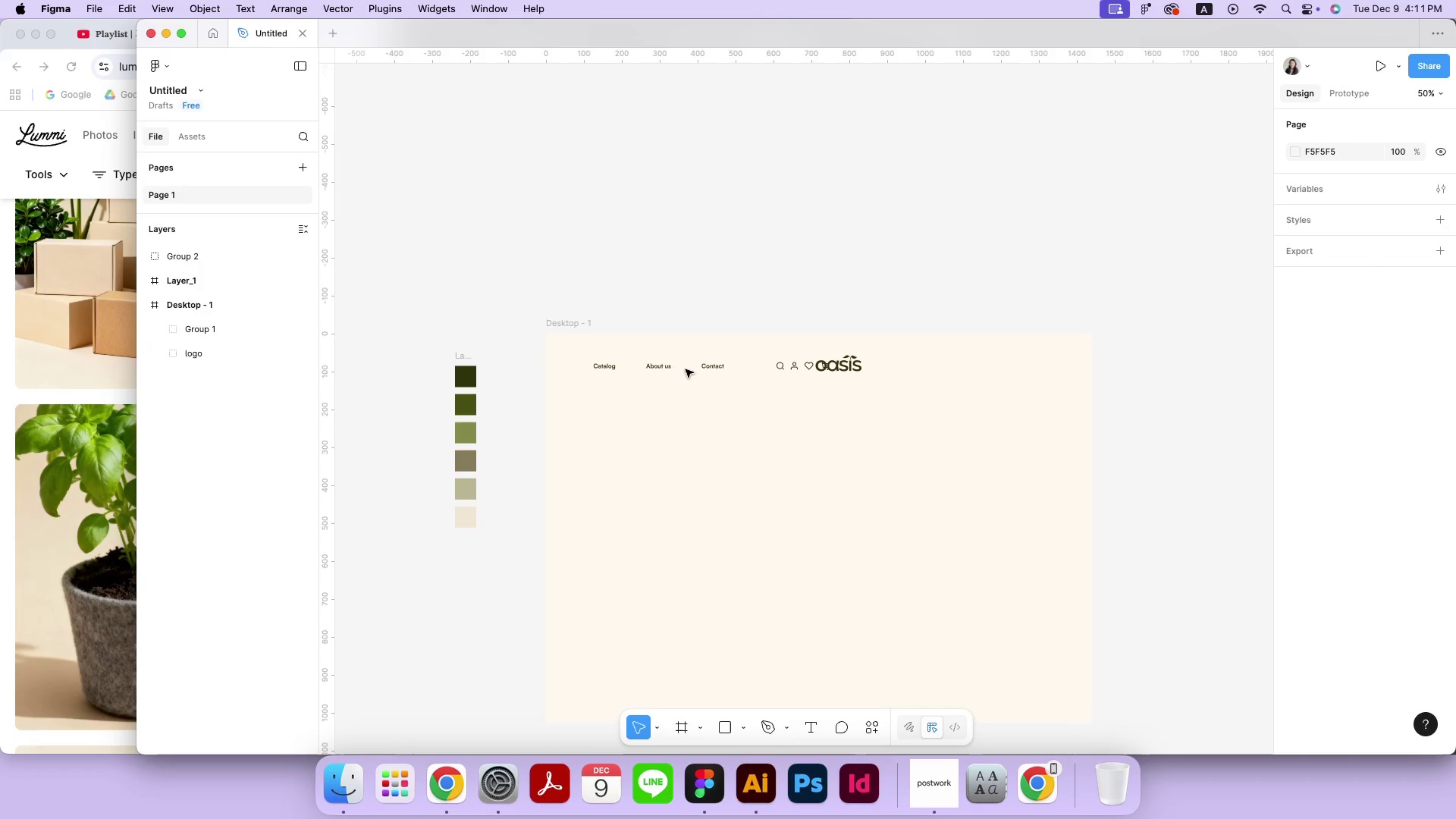 
left_click([688, 367])
 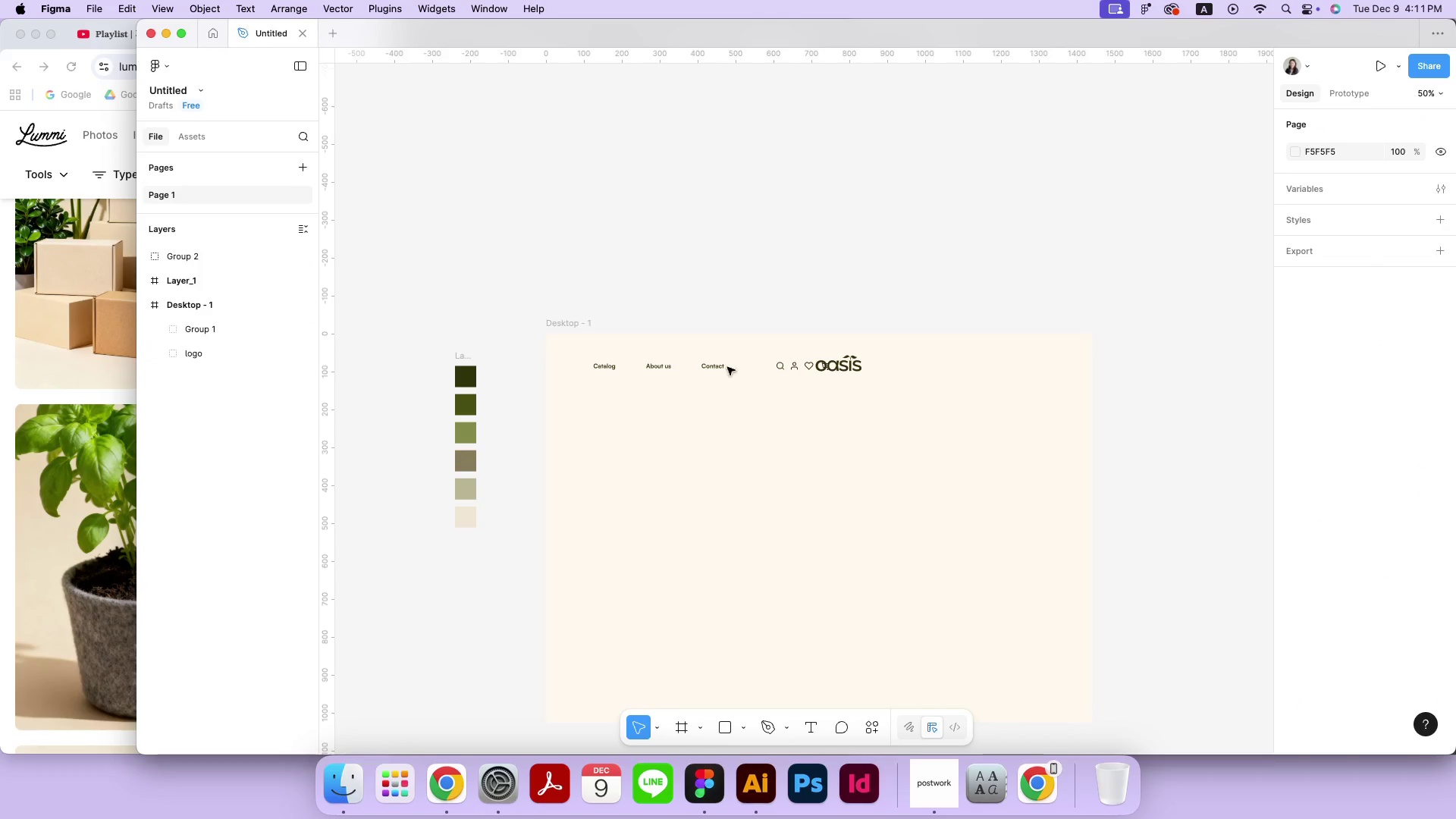 
left_click([716, 367])
 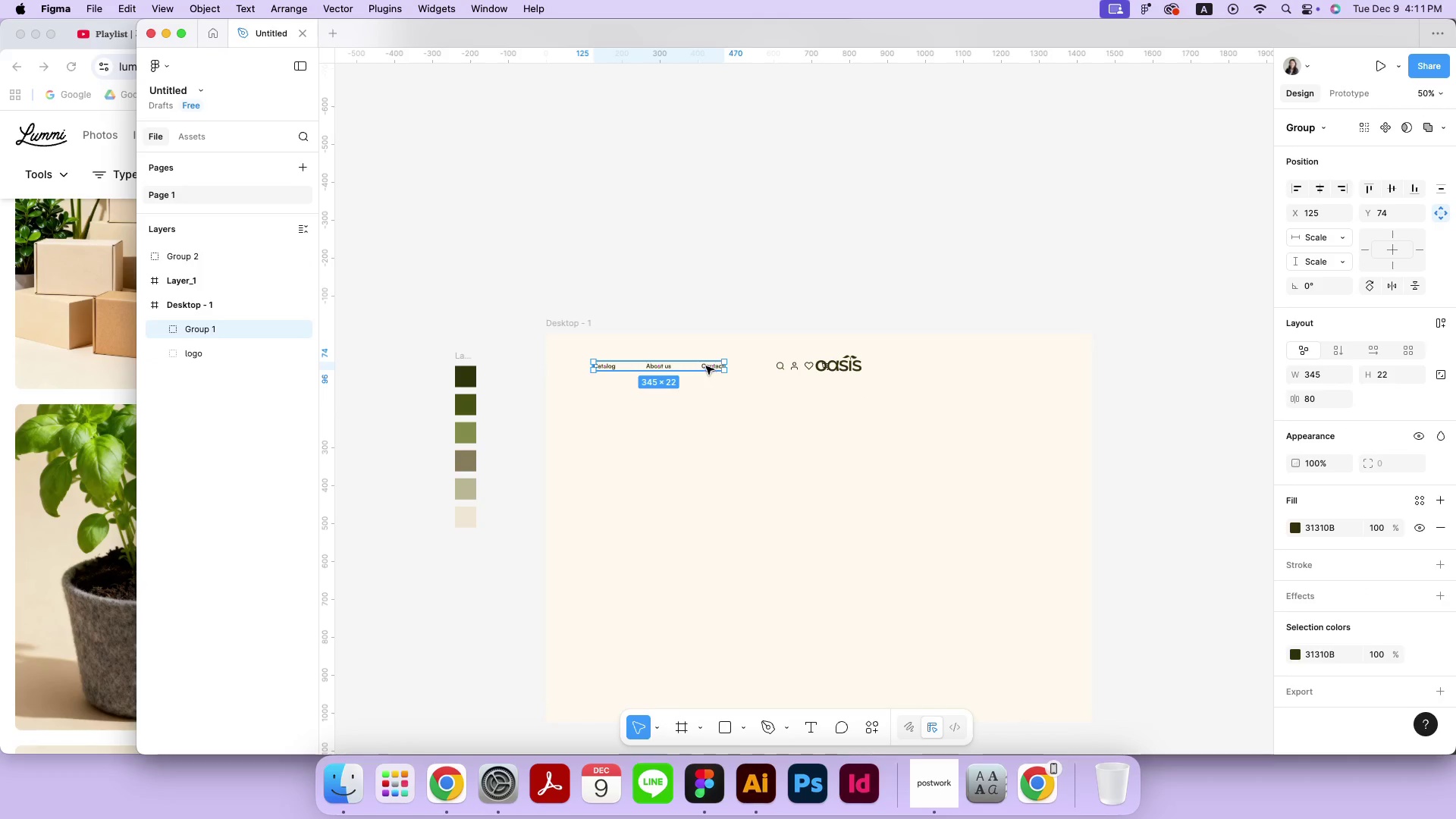 
left_click_drag(start_coordinate=[705, 366], to_coordinate=[1038, 366])
 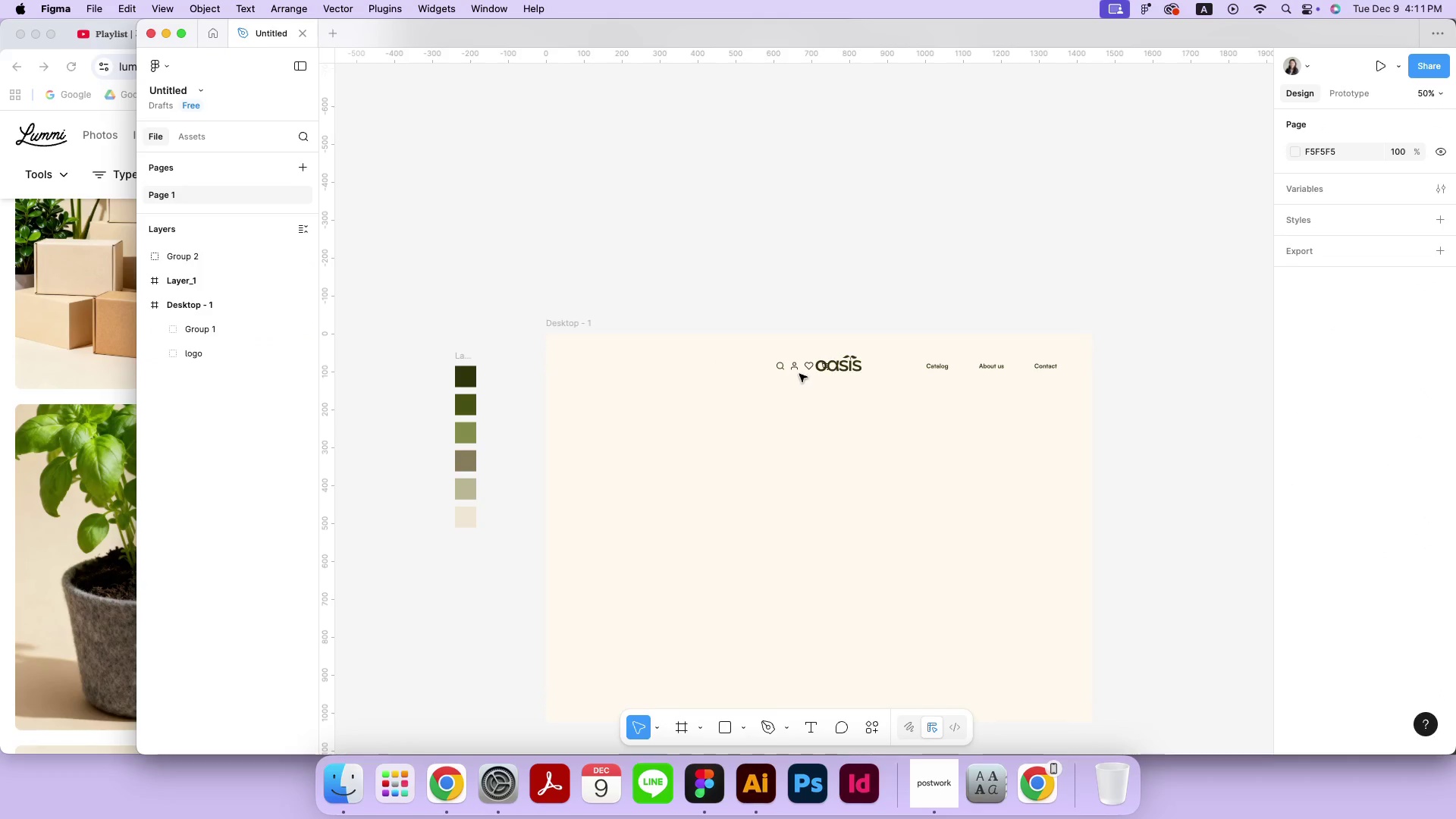 
hold_key(key=ShiftLeft, duration=1.05)
 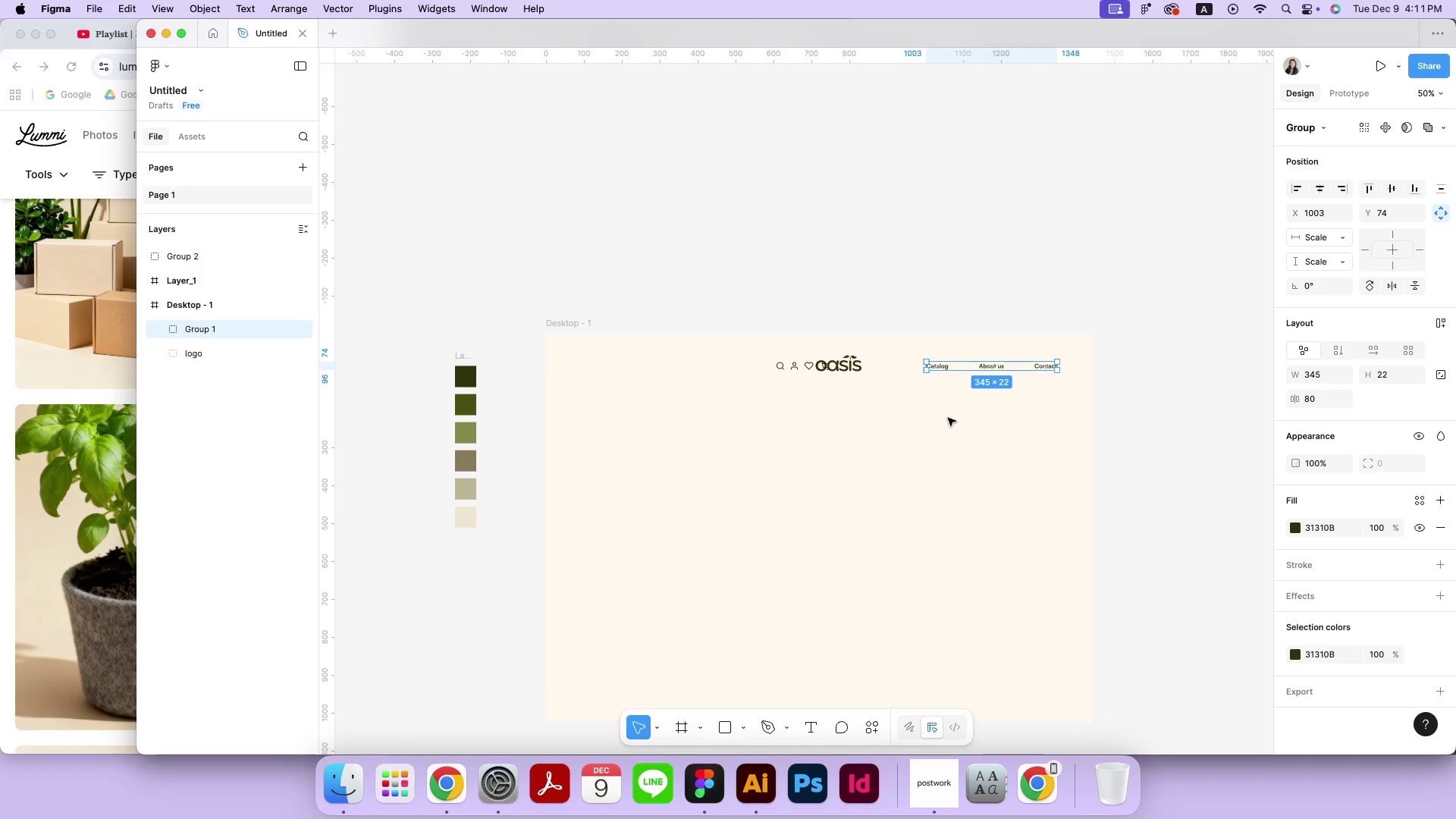 
left_click([948, 418])
 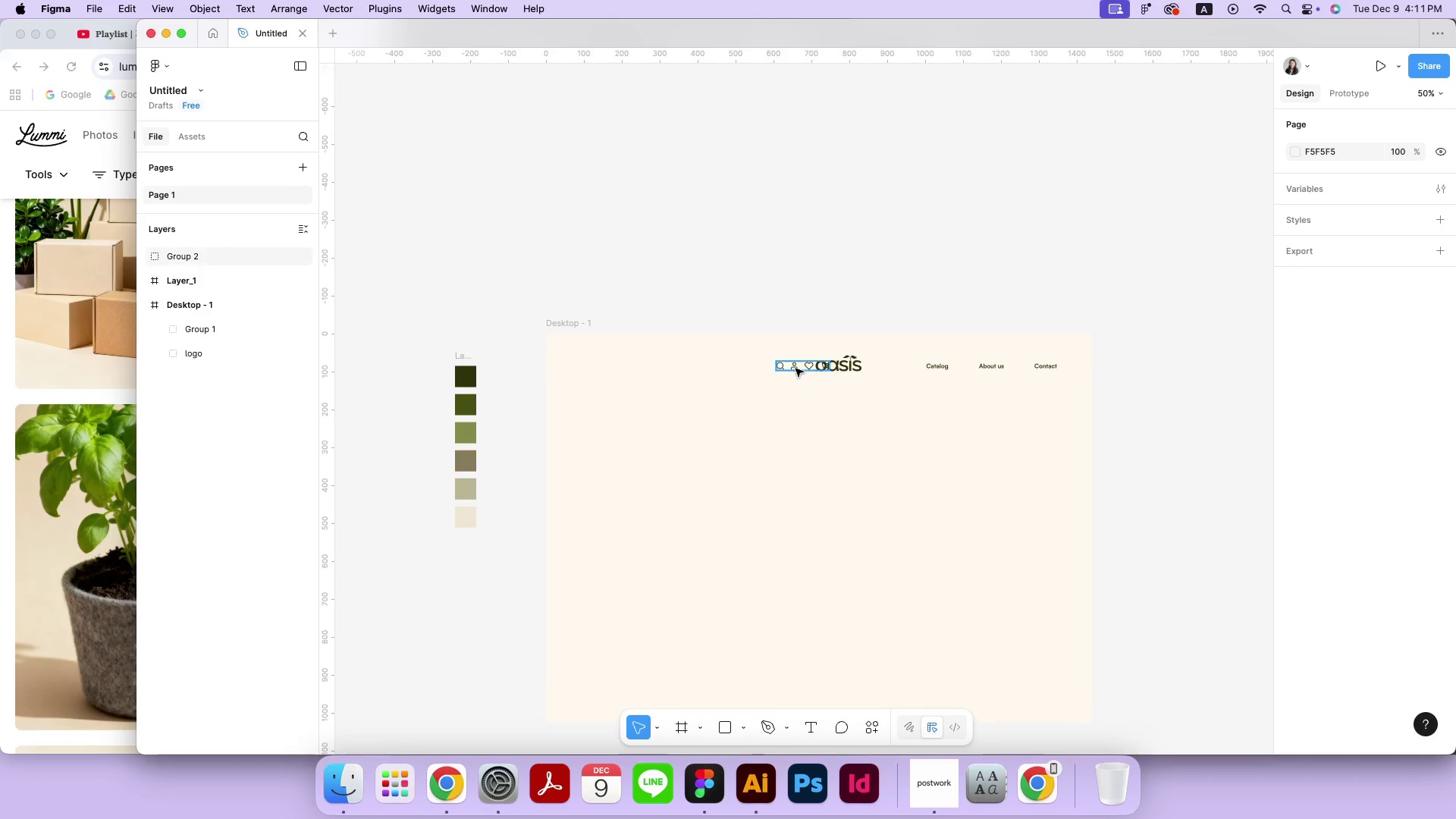 
left_click_drag(start_coordinate=[795, 367], to_coordinate=[609, 367])
 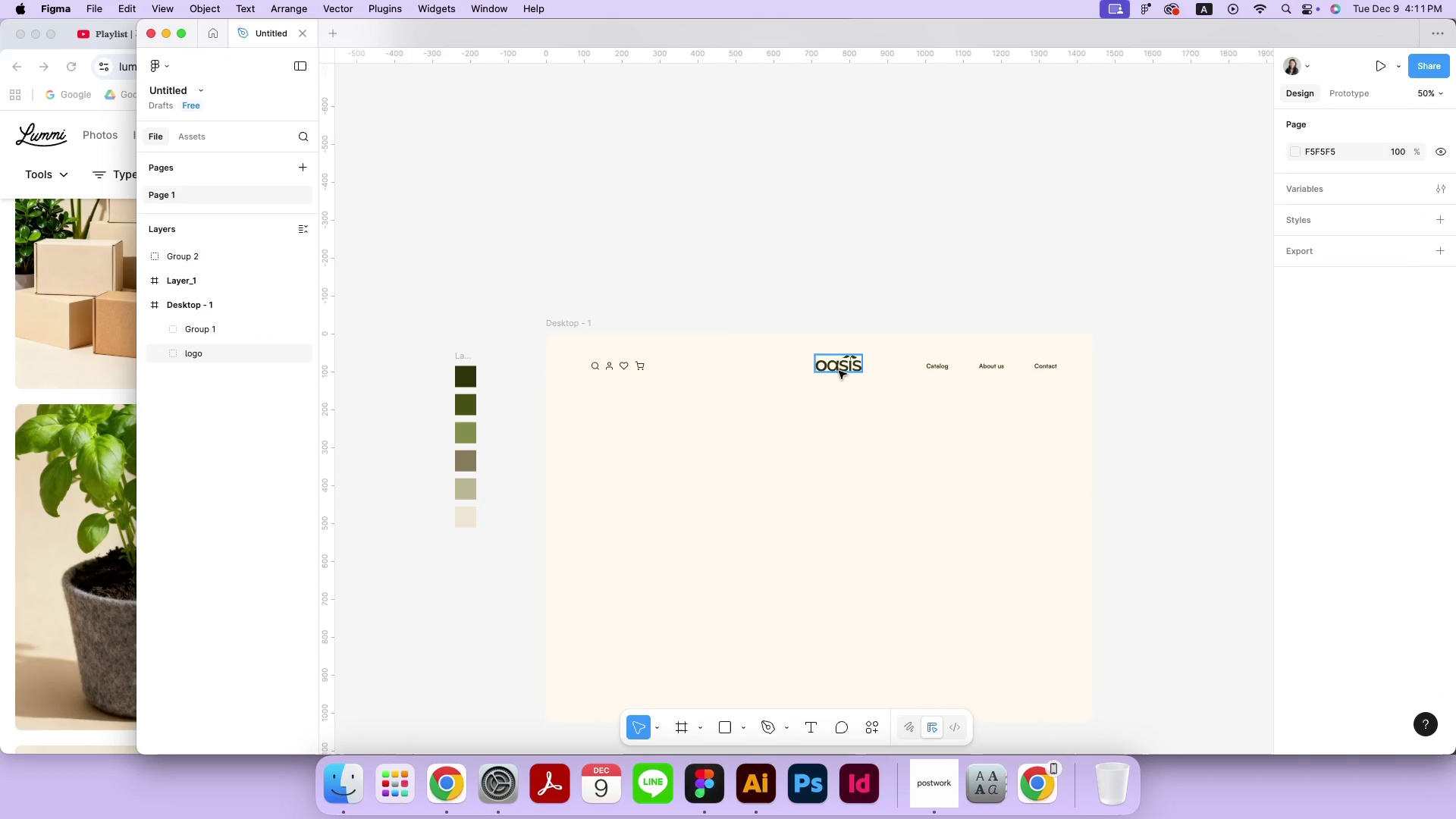 
hold_key(key=ShiftLeft, duration=0.67)
 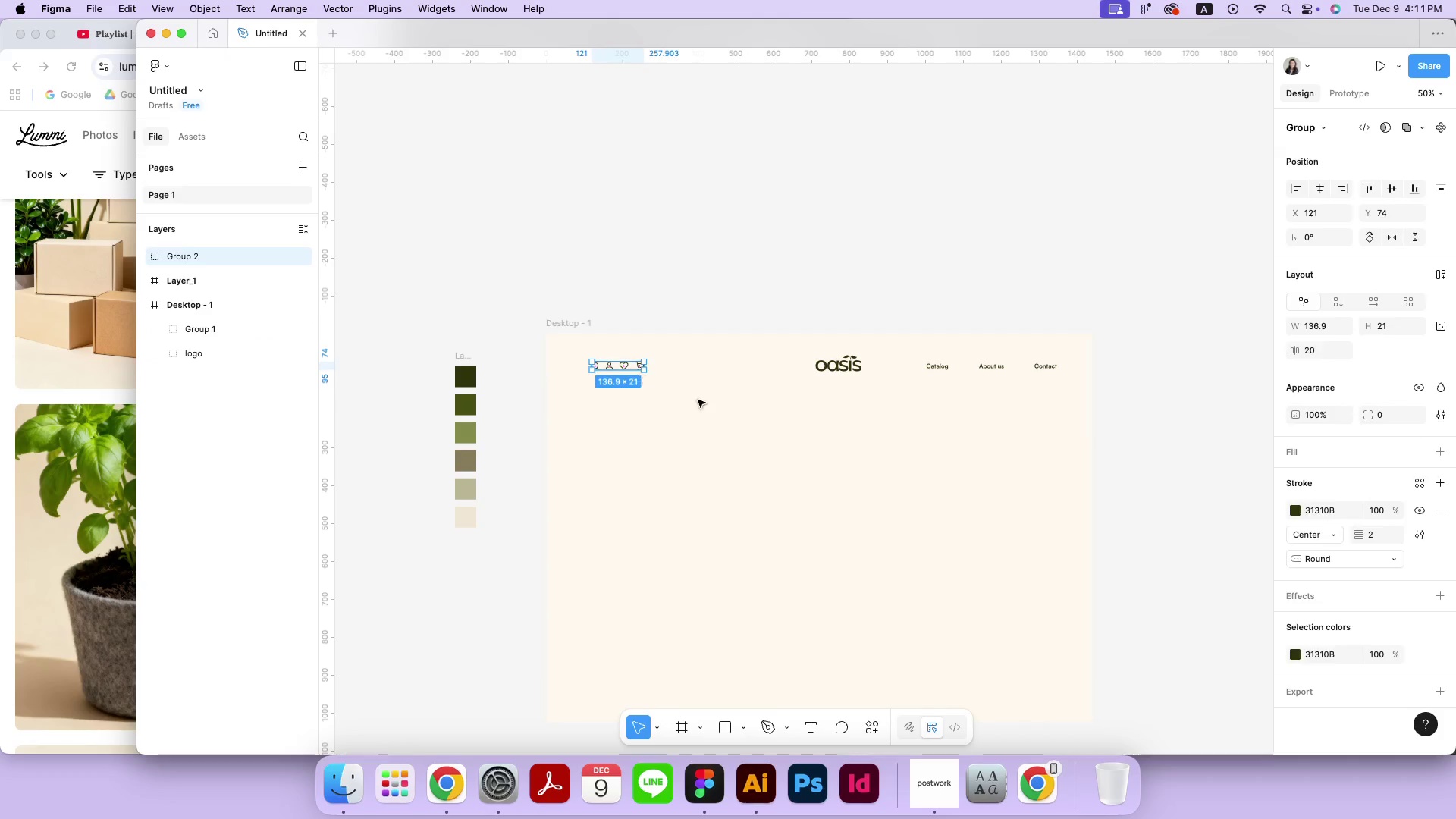 
left_click([707, 405])
 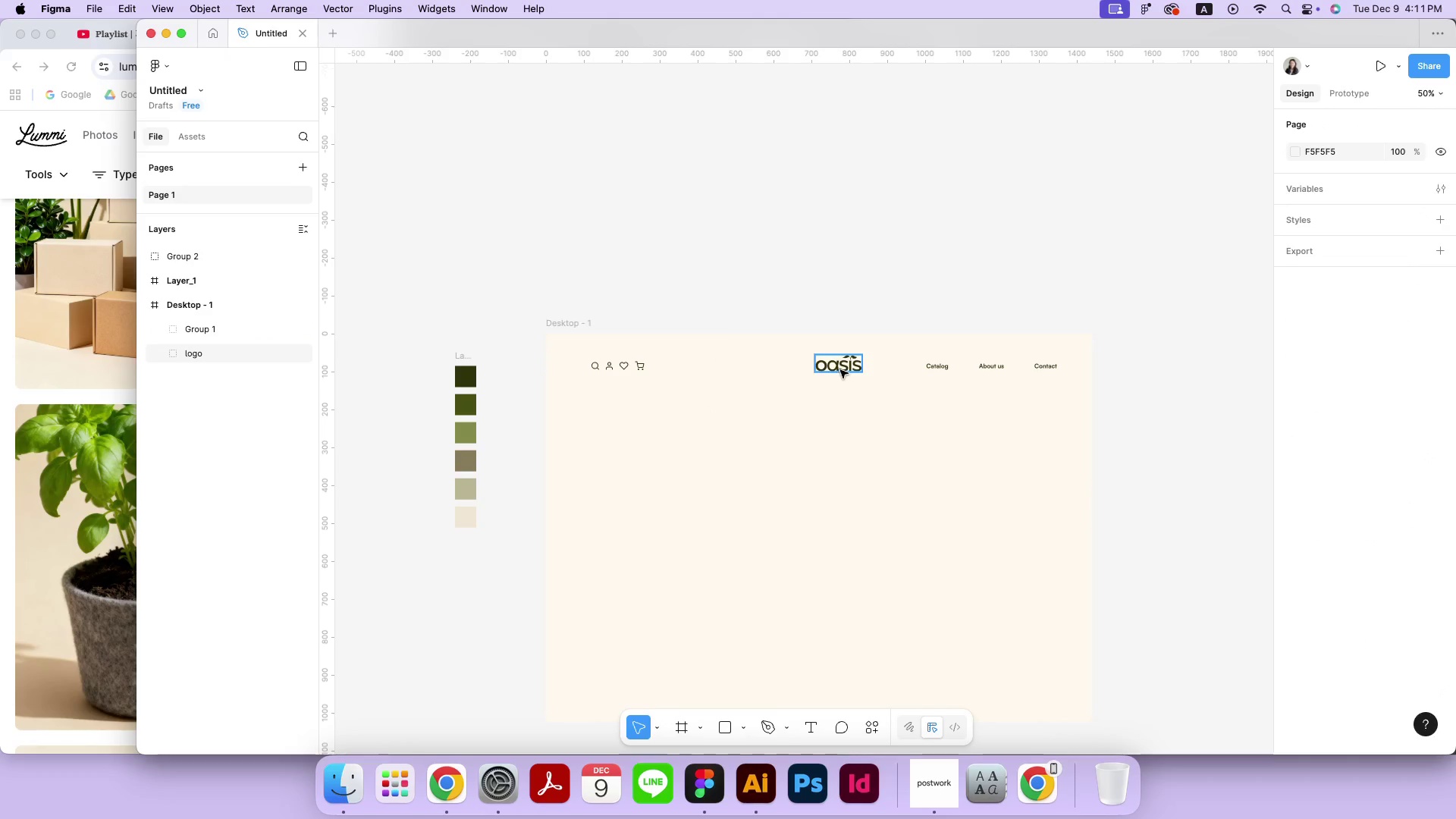 
left_click_drag(start_coordinate=[841, 370], to_coordinate=[798, 369])
 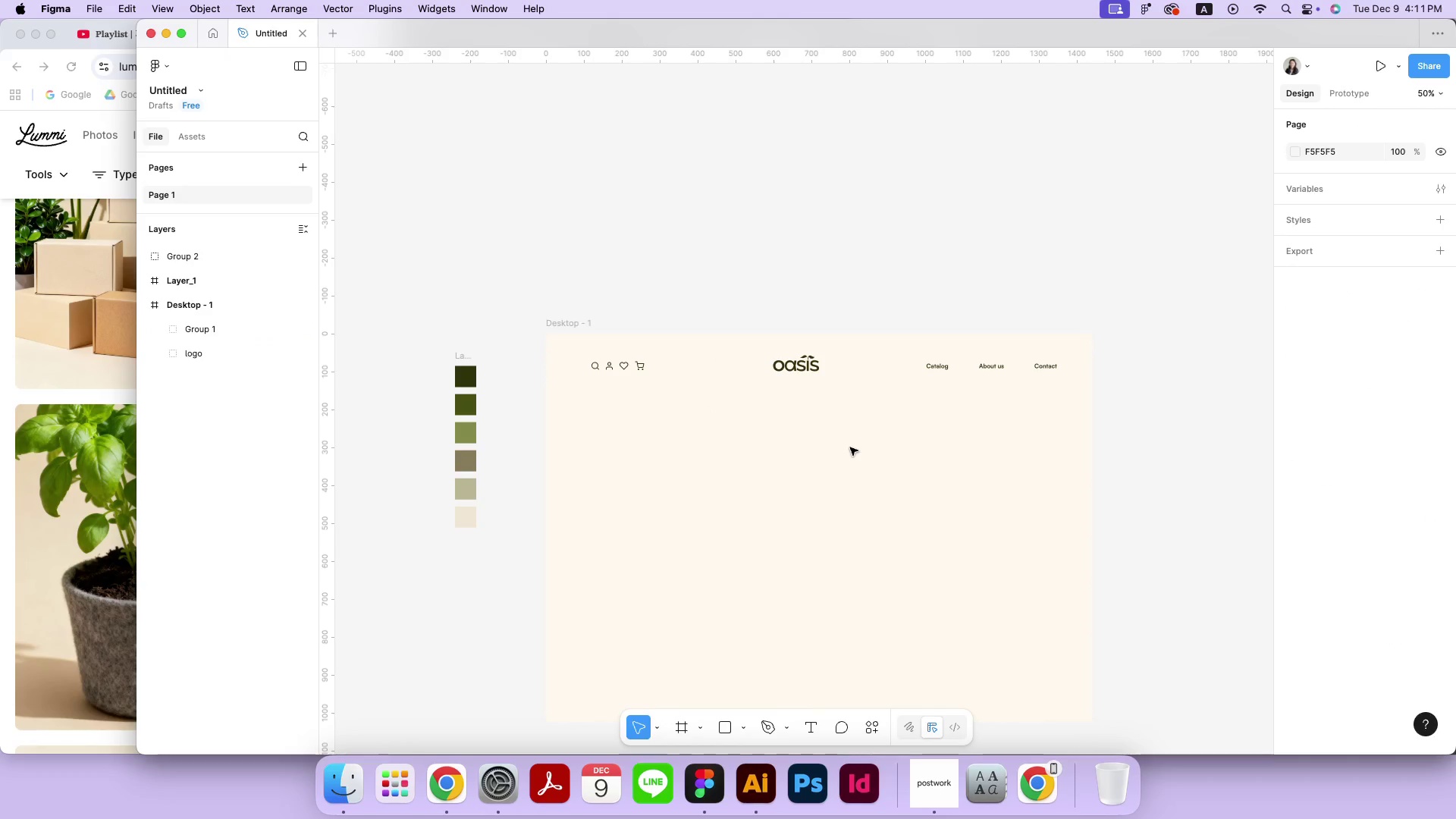 
hold_key(key=ShiftLeft, duration=1.09)
 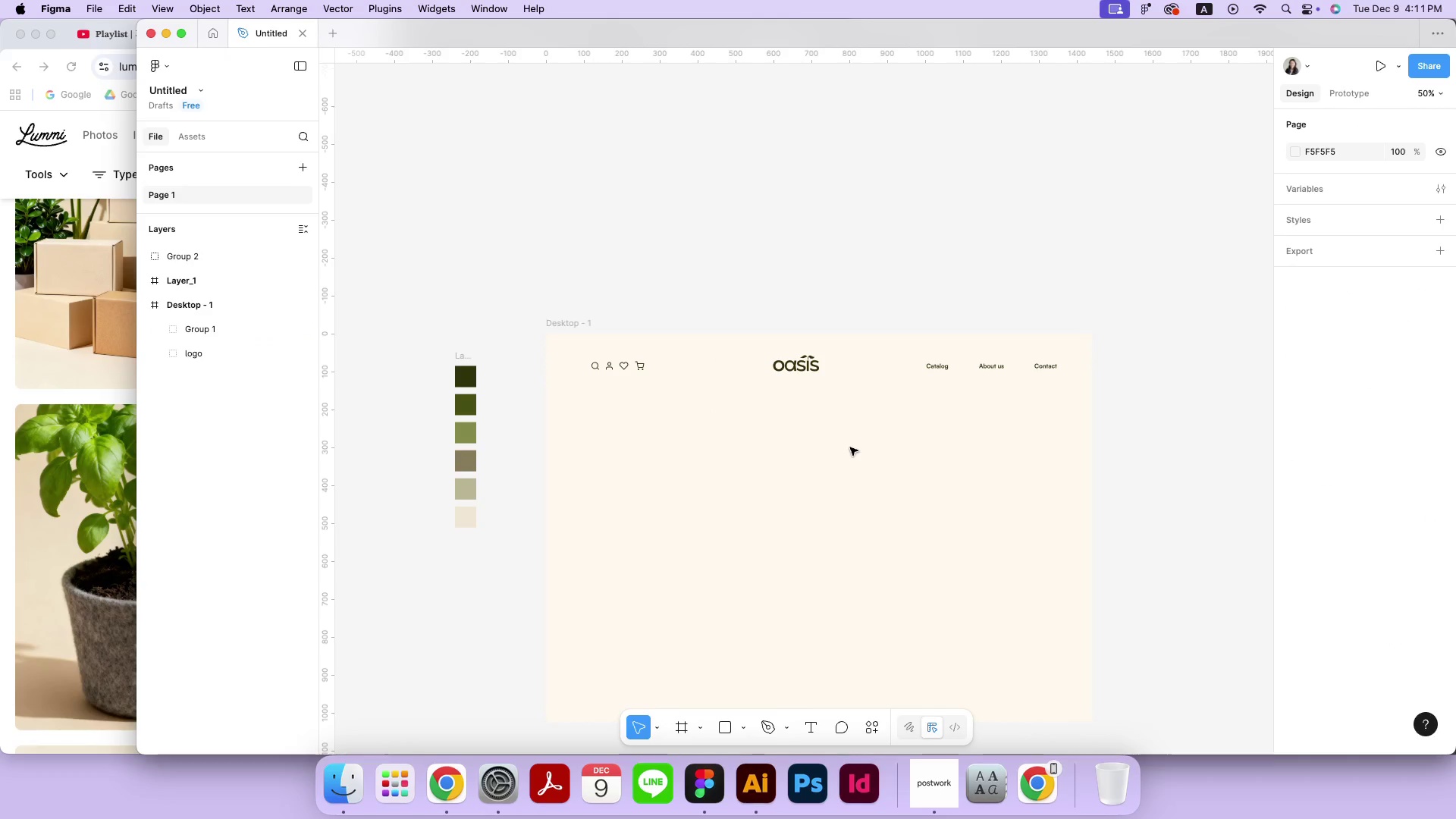 
key(Meta+Z)
 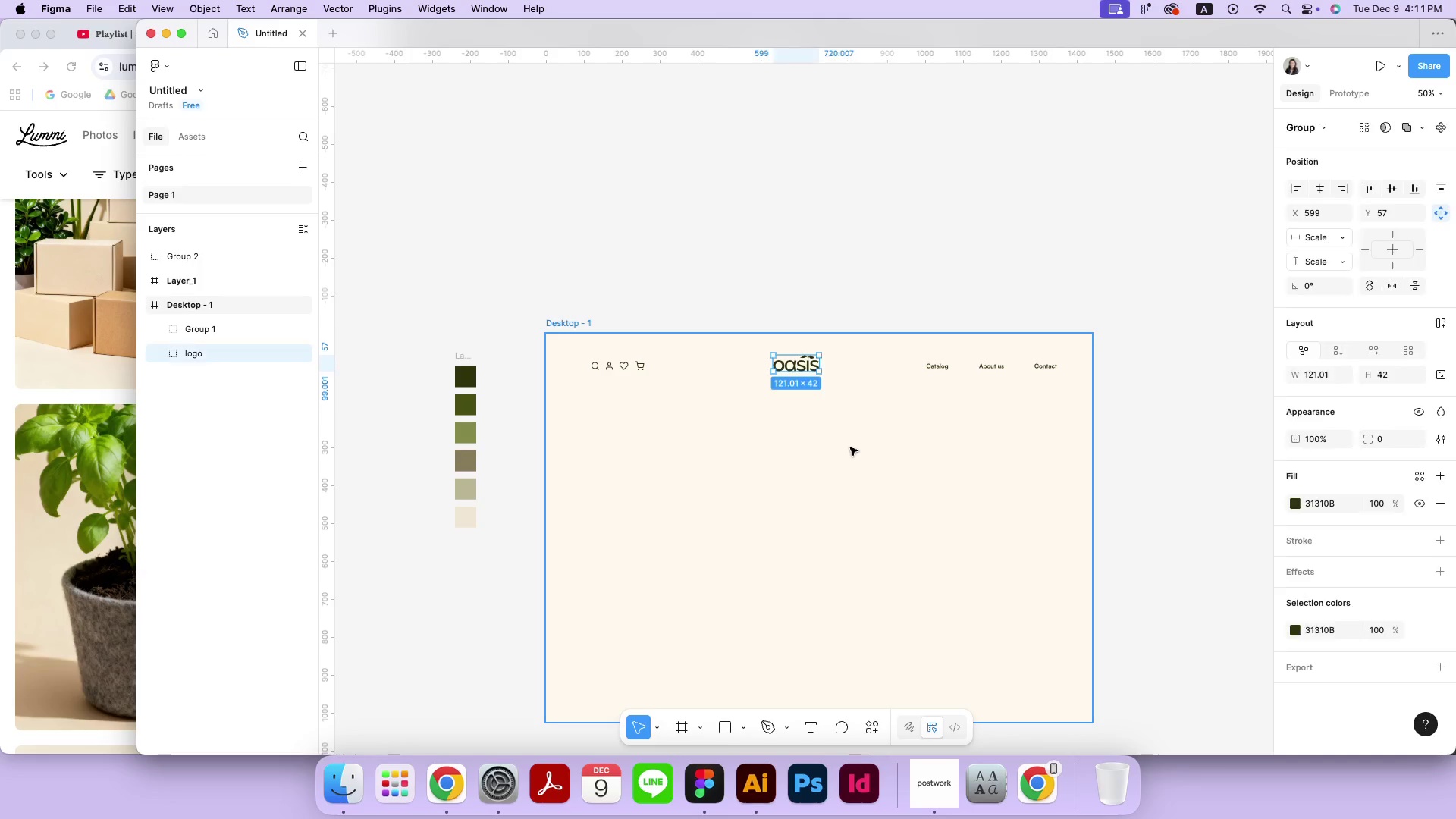 
key(Meta+Z)
 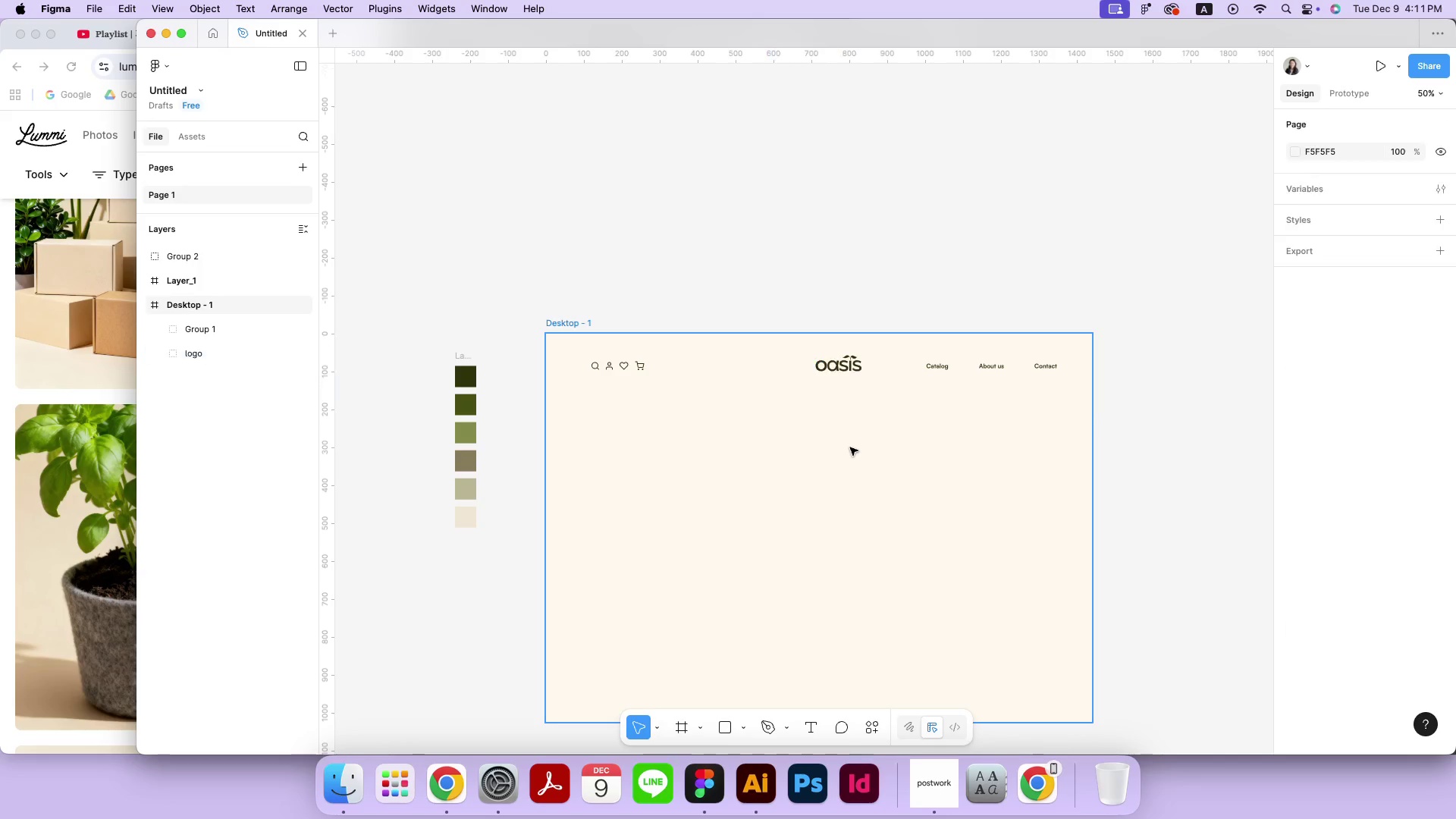 
key(Meta+Z)
 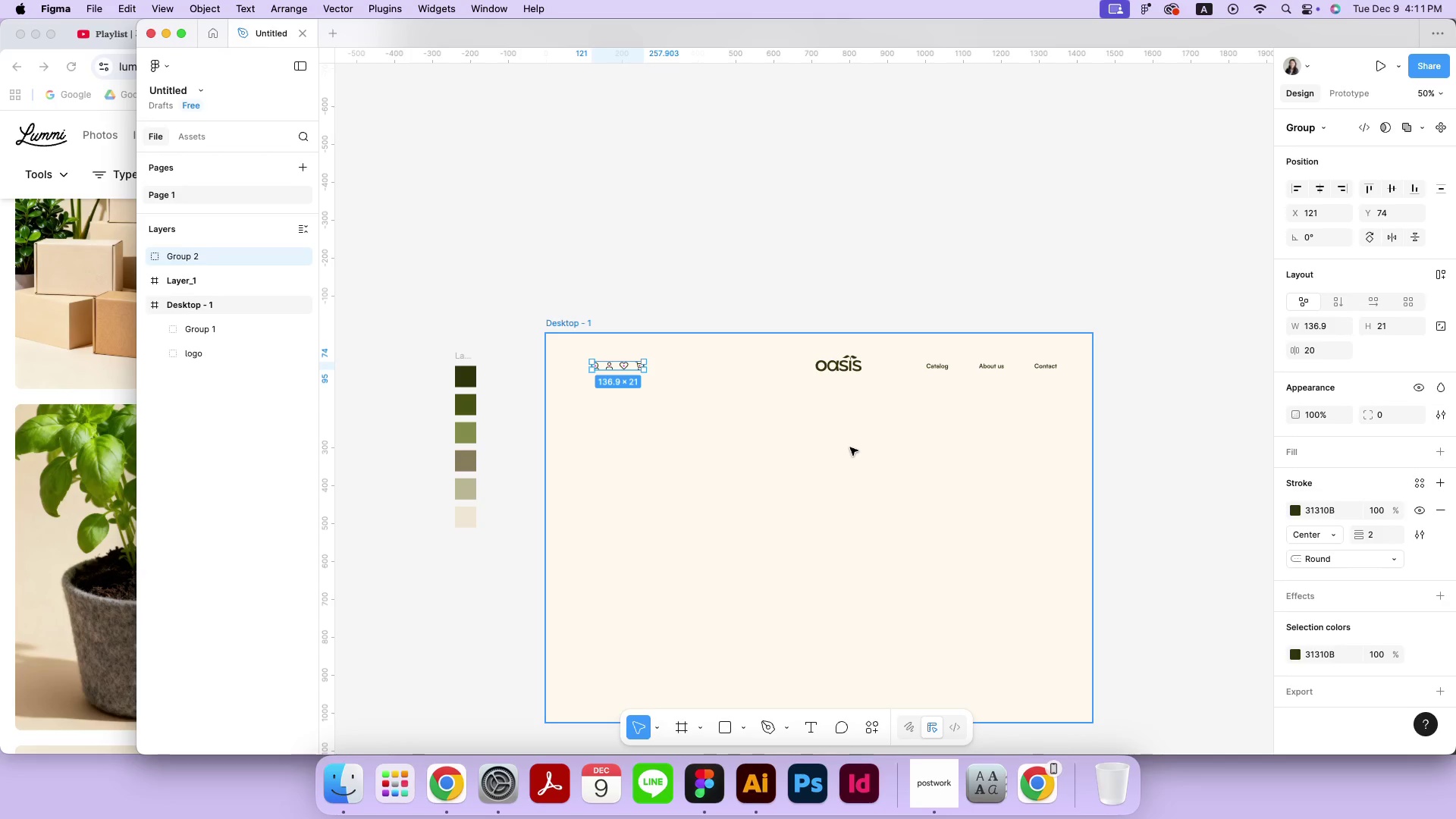 
hold_key(key=Z, duration=0.35)
 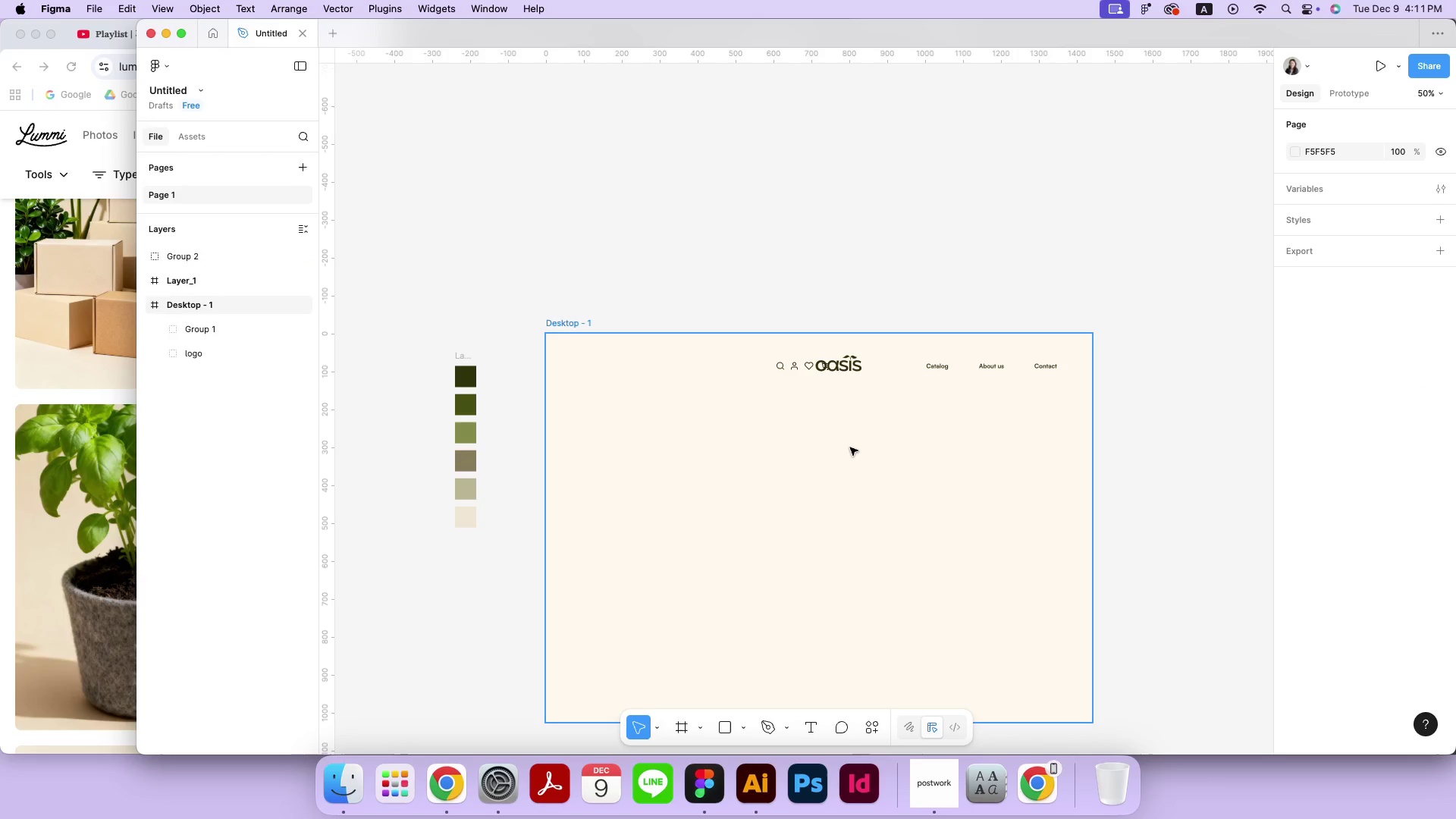 
key(Meta+Z)
 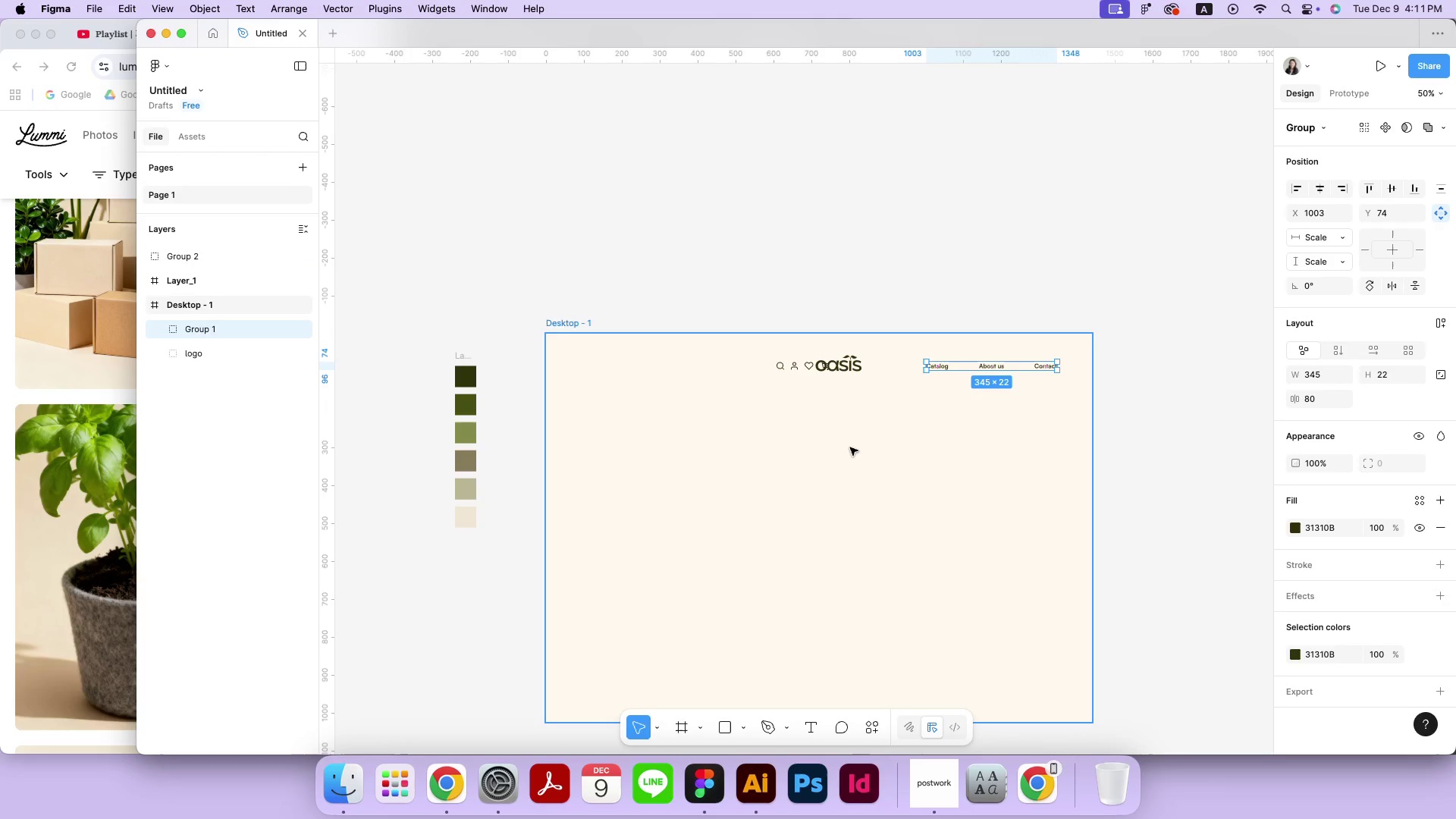 
key(Meta+Z)
 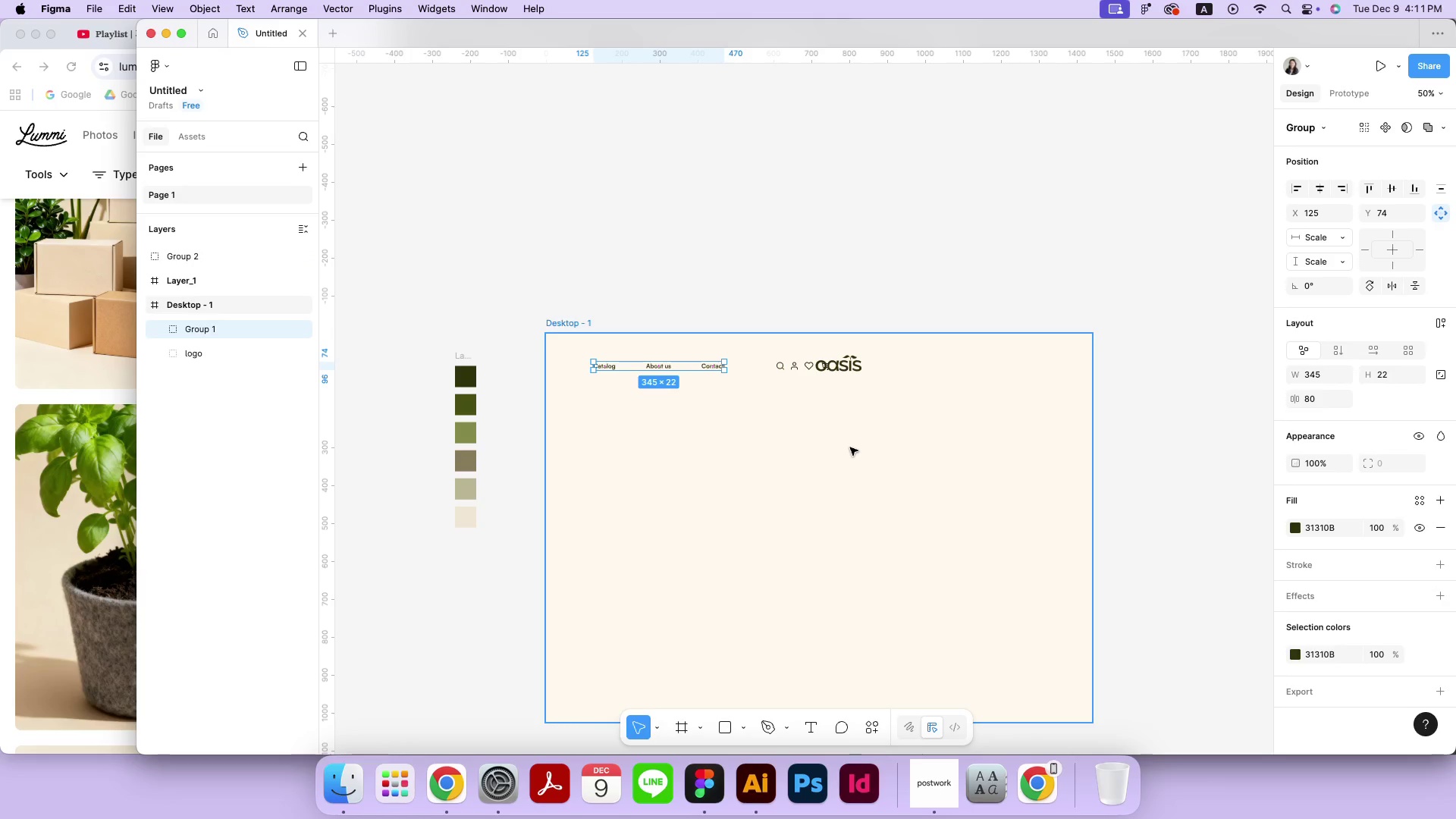 
left_click([850, 447])
 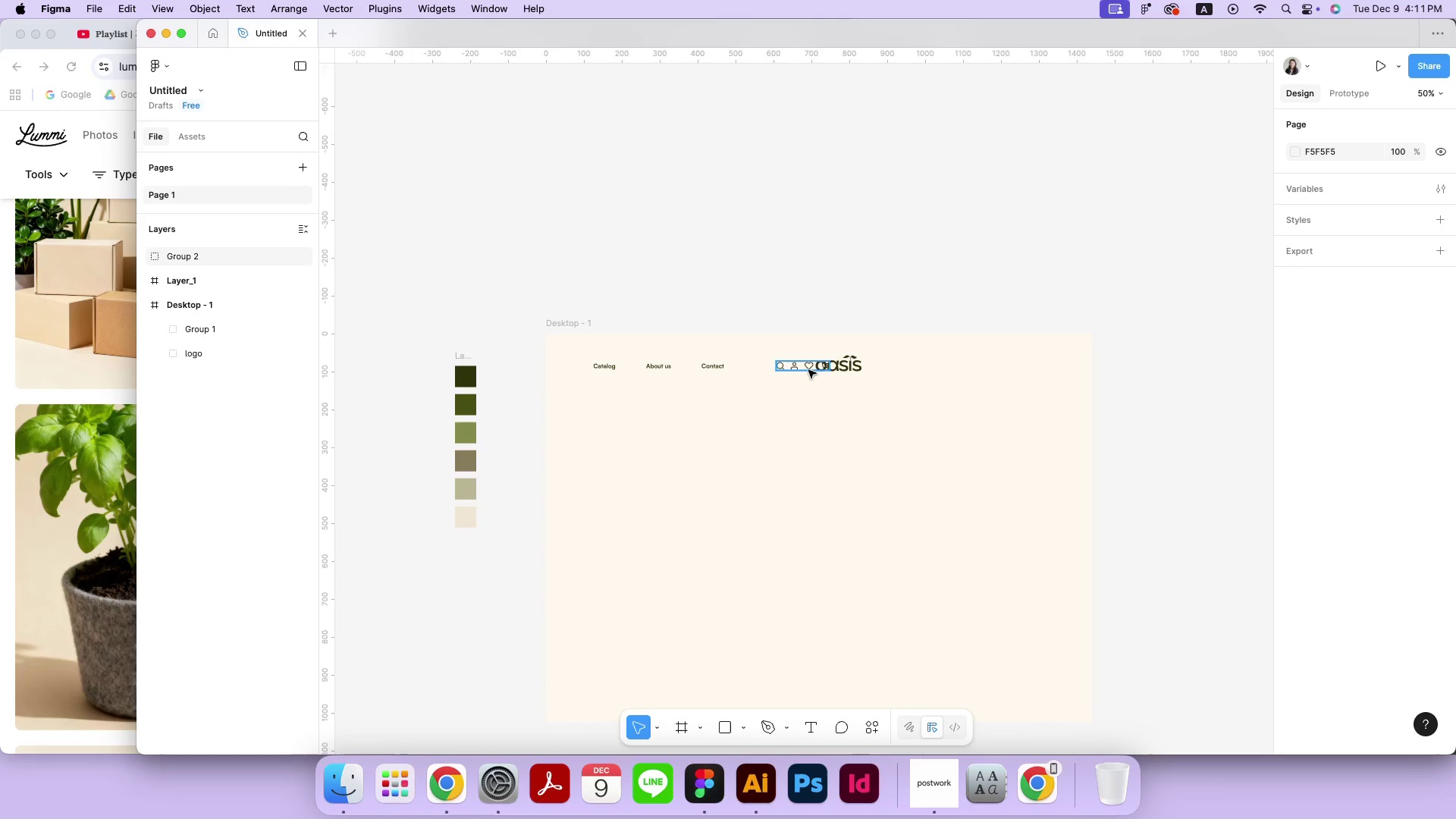 
left_click_drag(start_coordinate=[800, 369], to_coordinate=[1016, 371])
 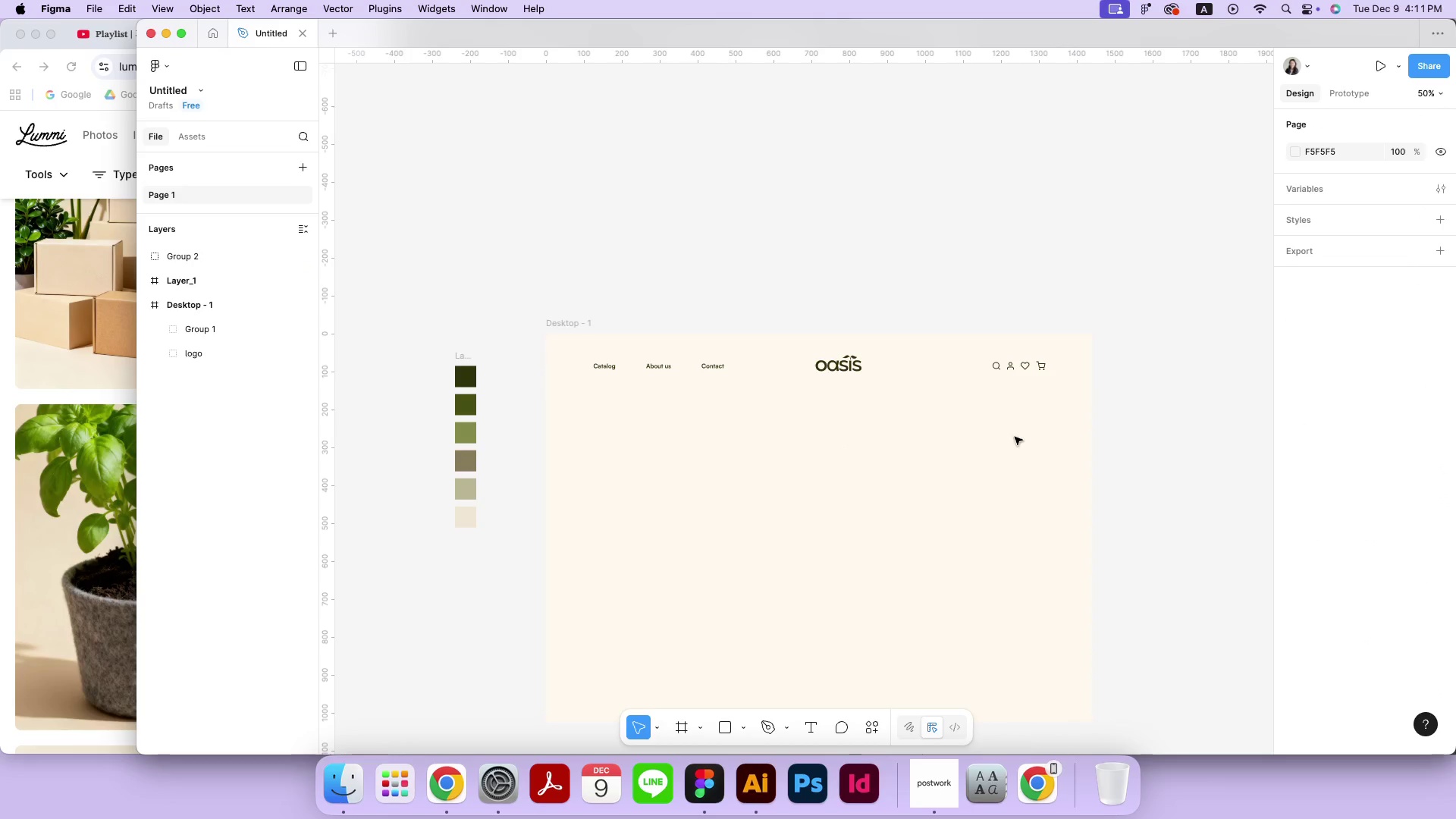 
hold_key(key=ShiftLeft, duration=1.43)
 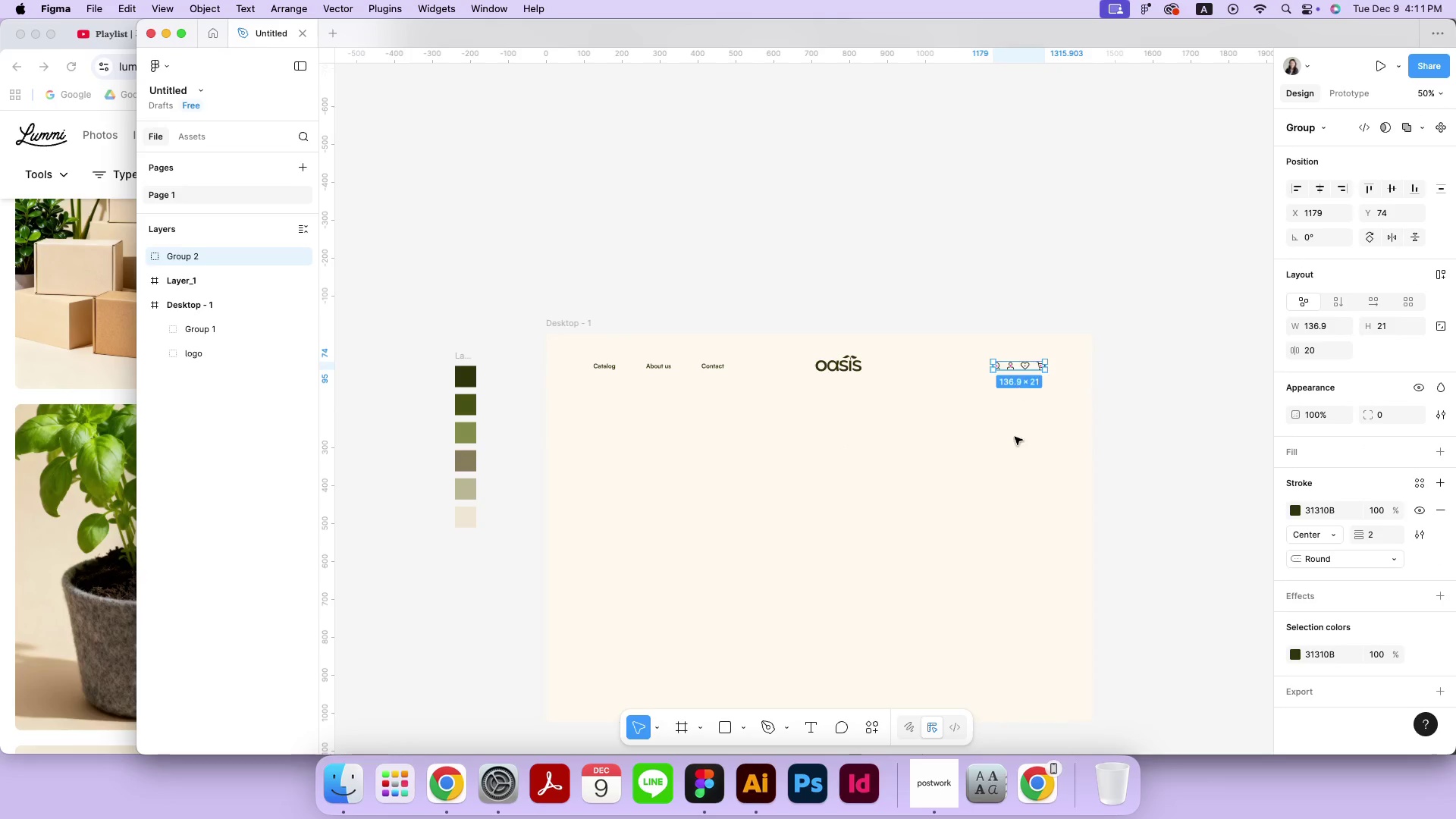 
left_click([1015, 437])
 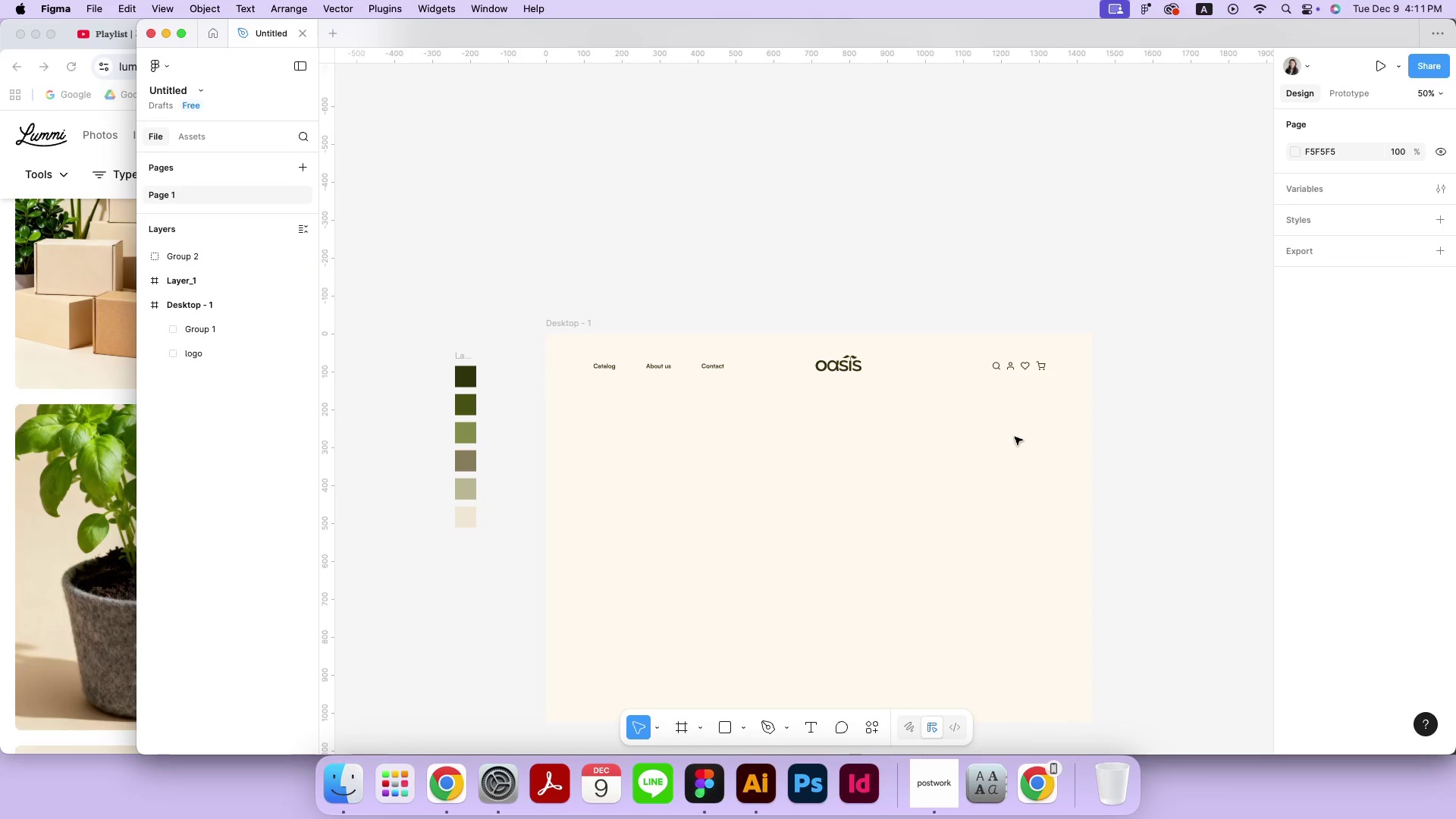 
key(Meta+Equal)
 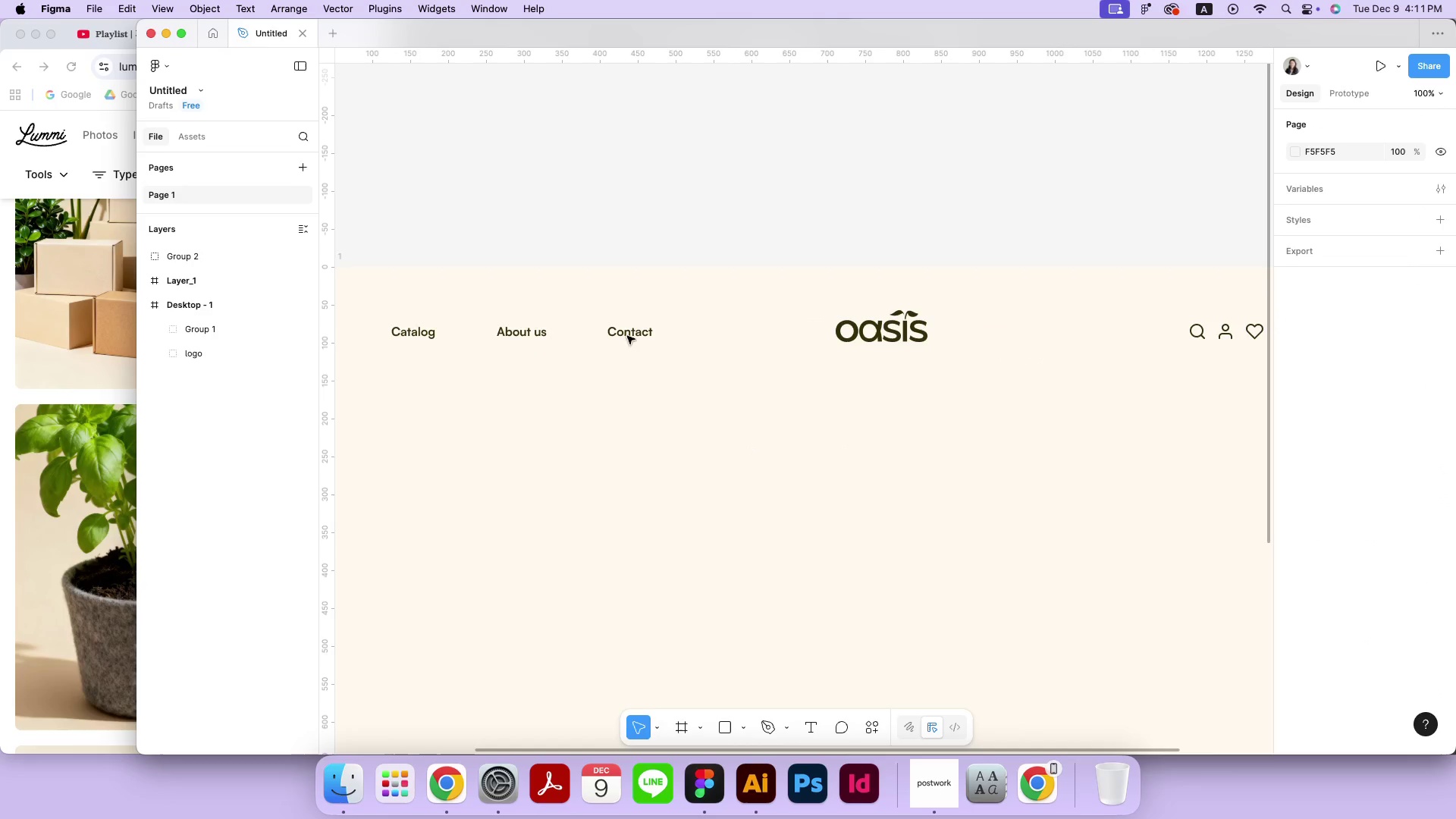 
left_click_drag(start_coordinate=[627, 333], to_coordinate=[1074, 332])
 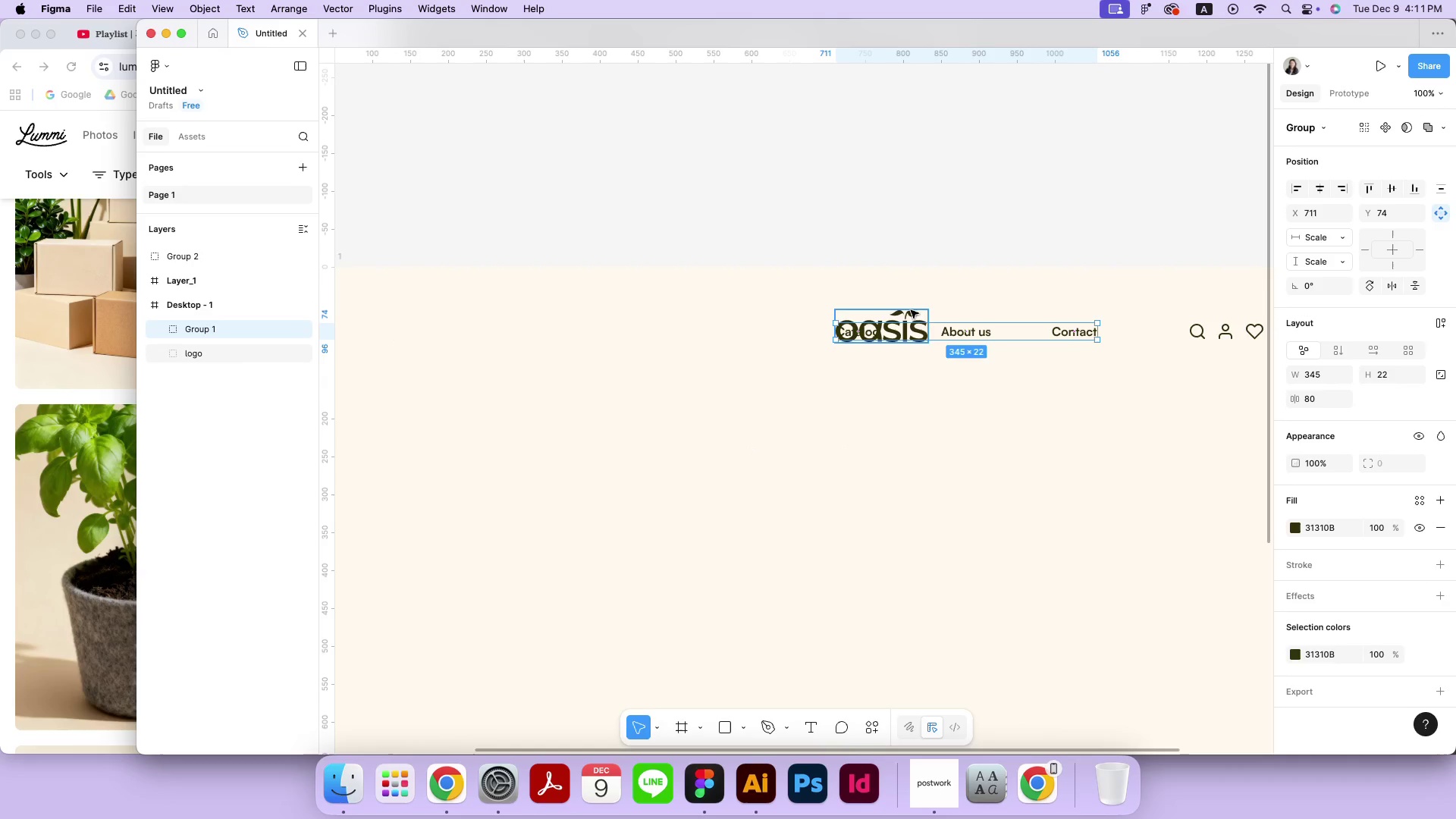 
hold_key(key=ShiftLeft, duration=0.71)
 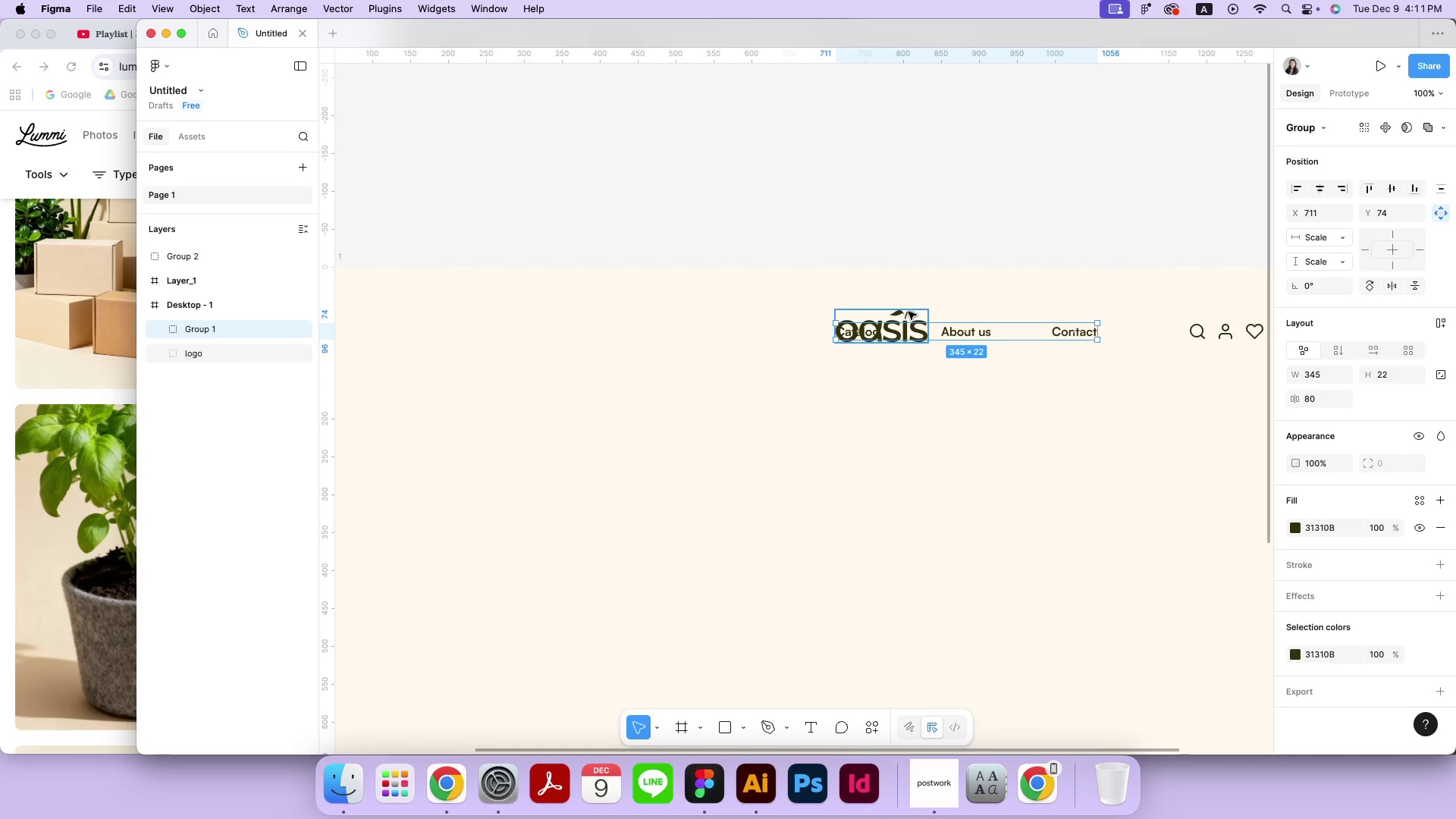 
left_click_drag(start_coordinate=[908, 312], to_coordinate=[557, 312])
 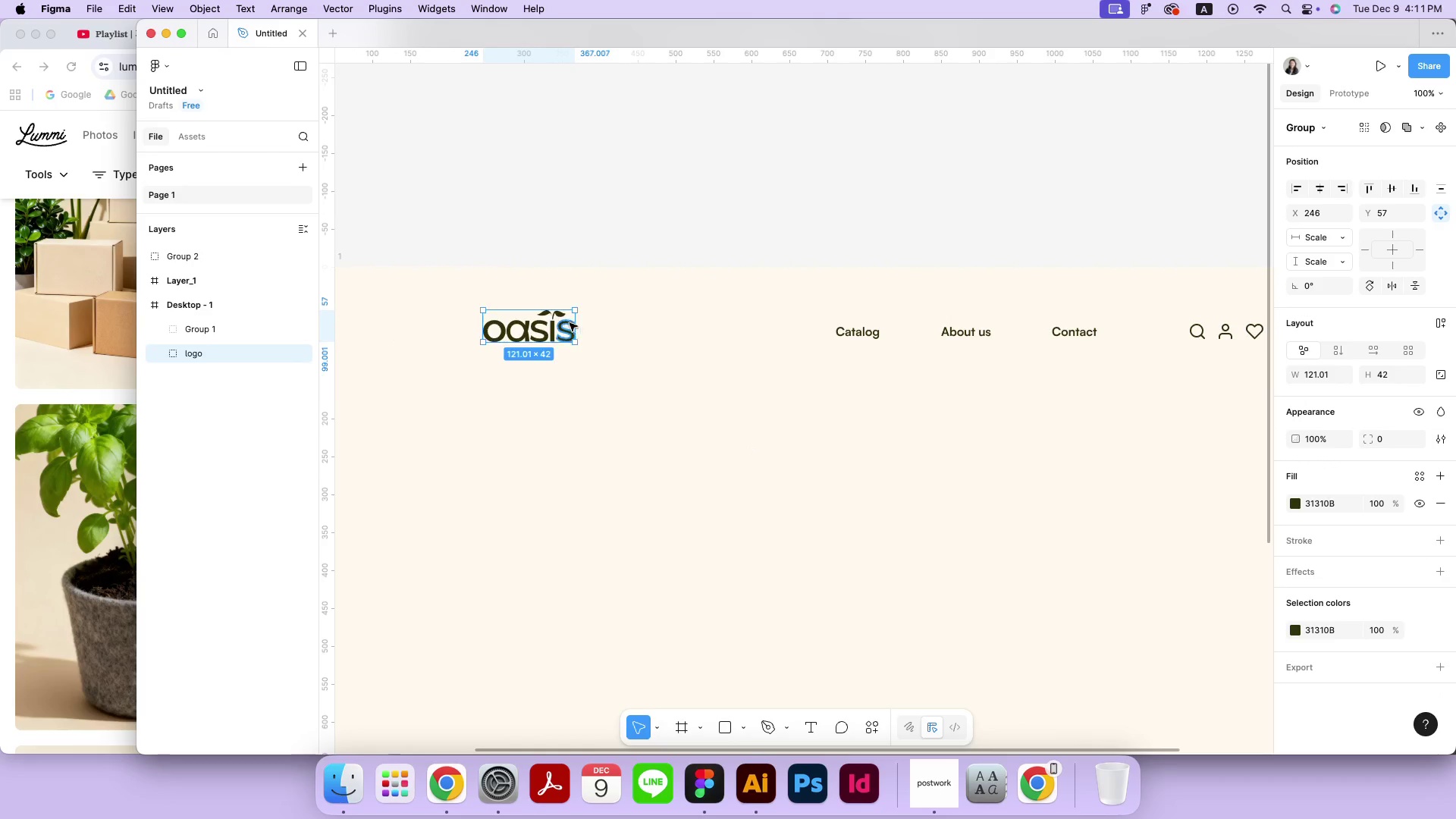 
hold_key(key=ShiftLeft, duration=0.65)
 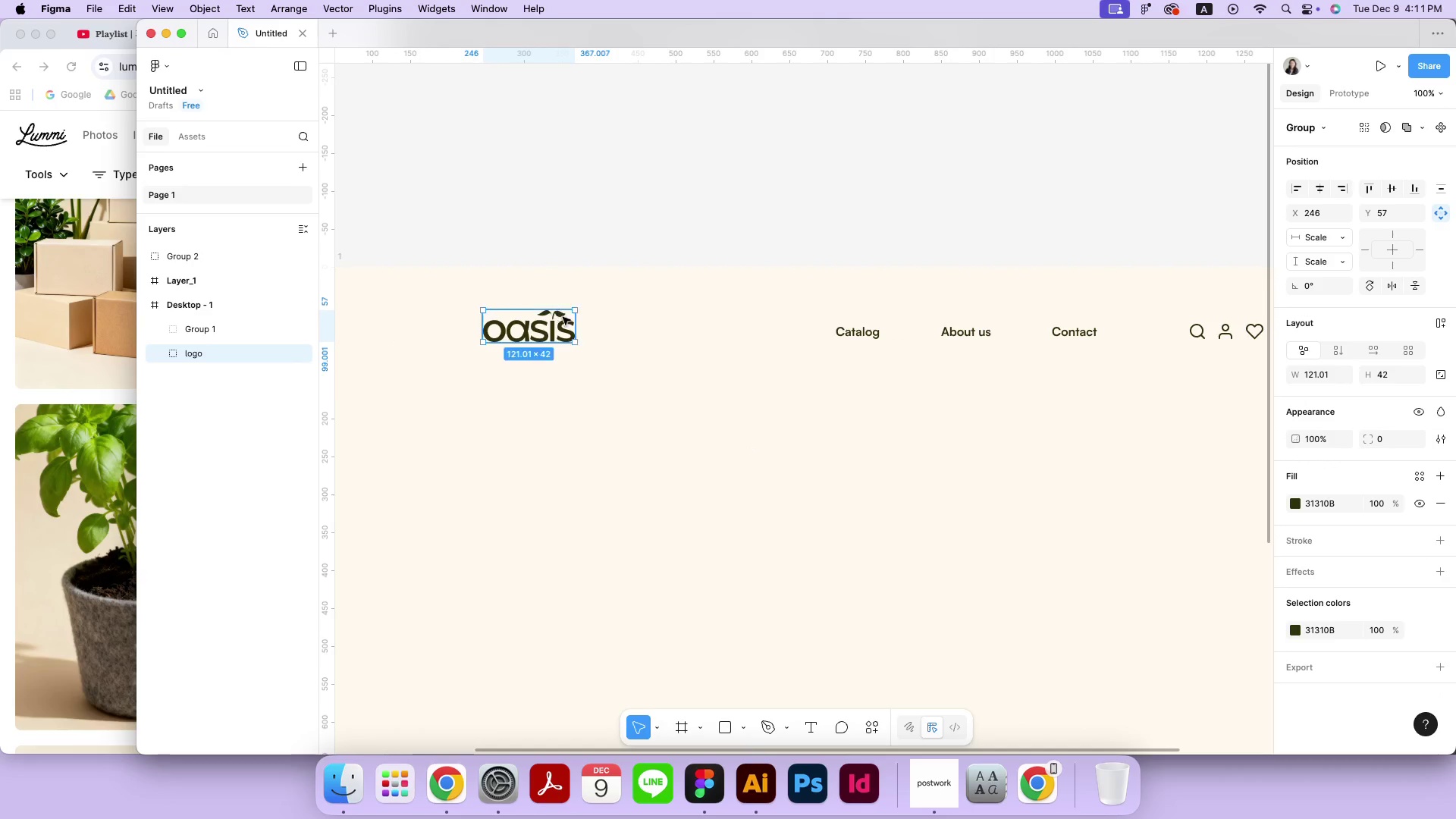 
key(Meta+MetaRight)
 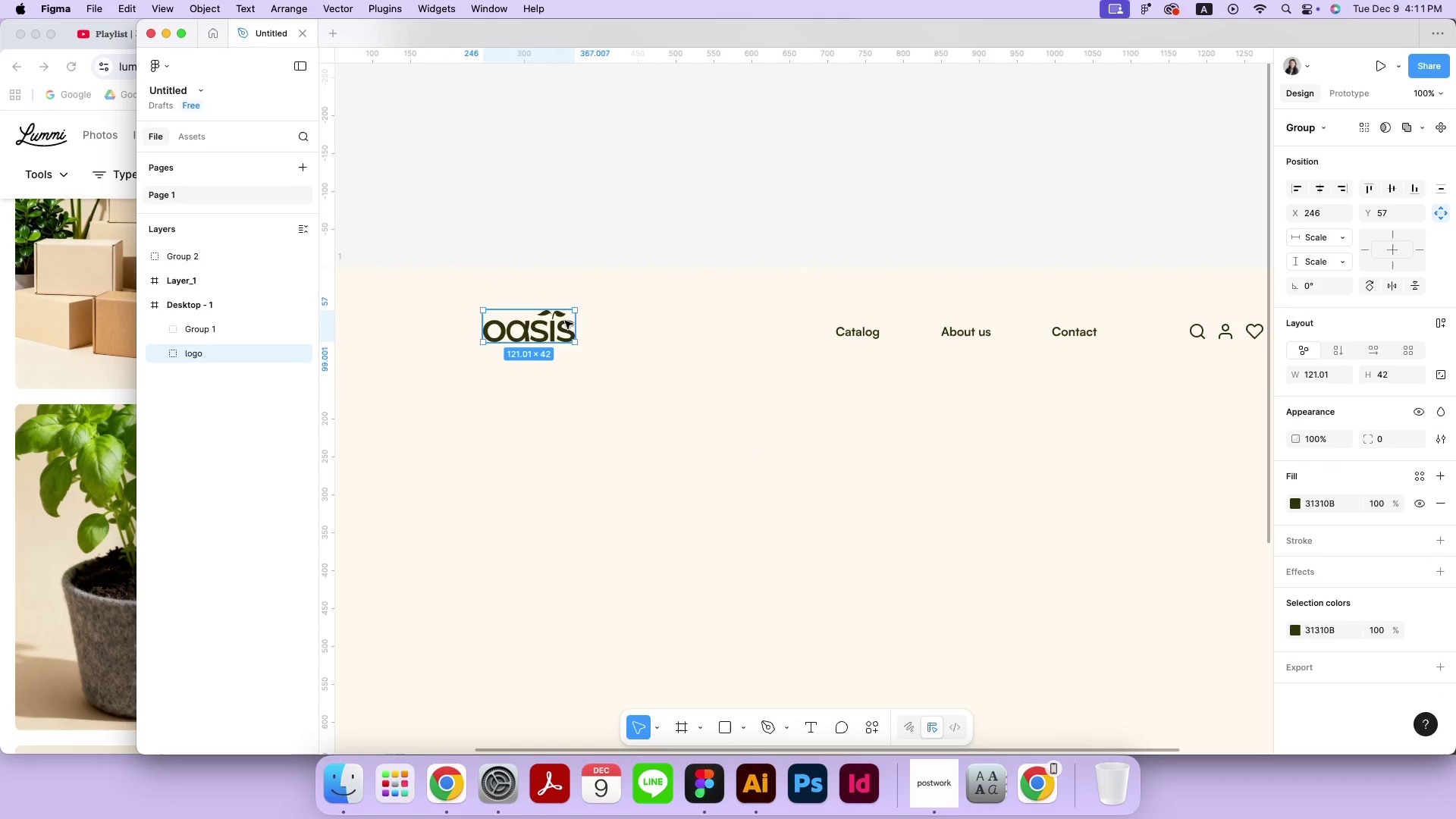 
key(Meta+Minus)
 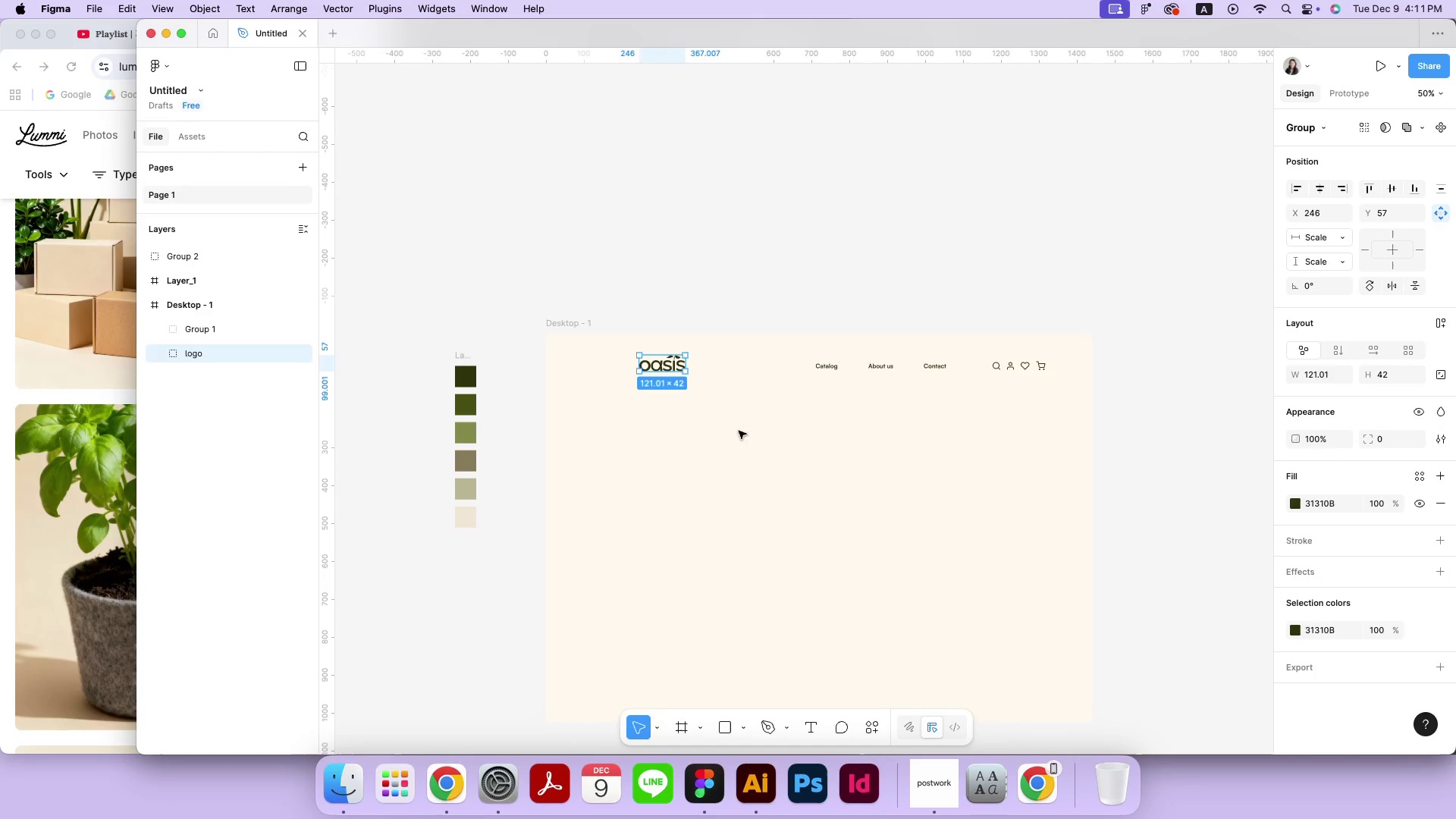 
left_click([756, 461])
 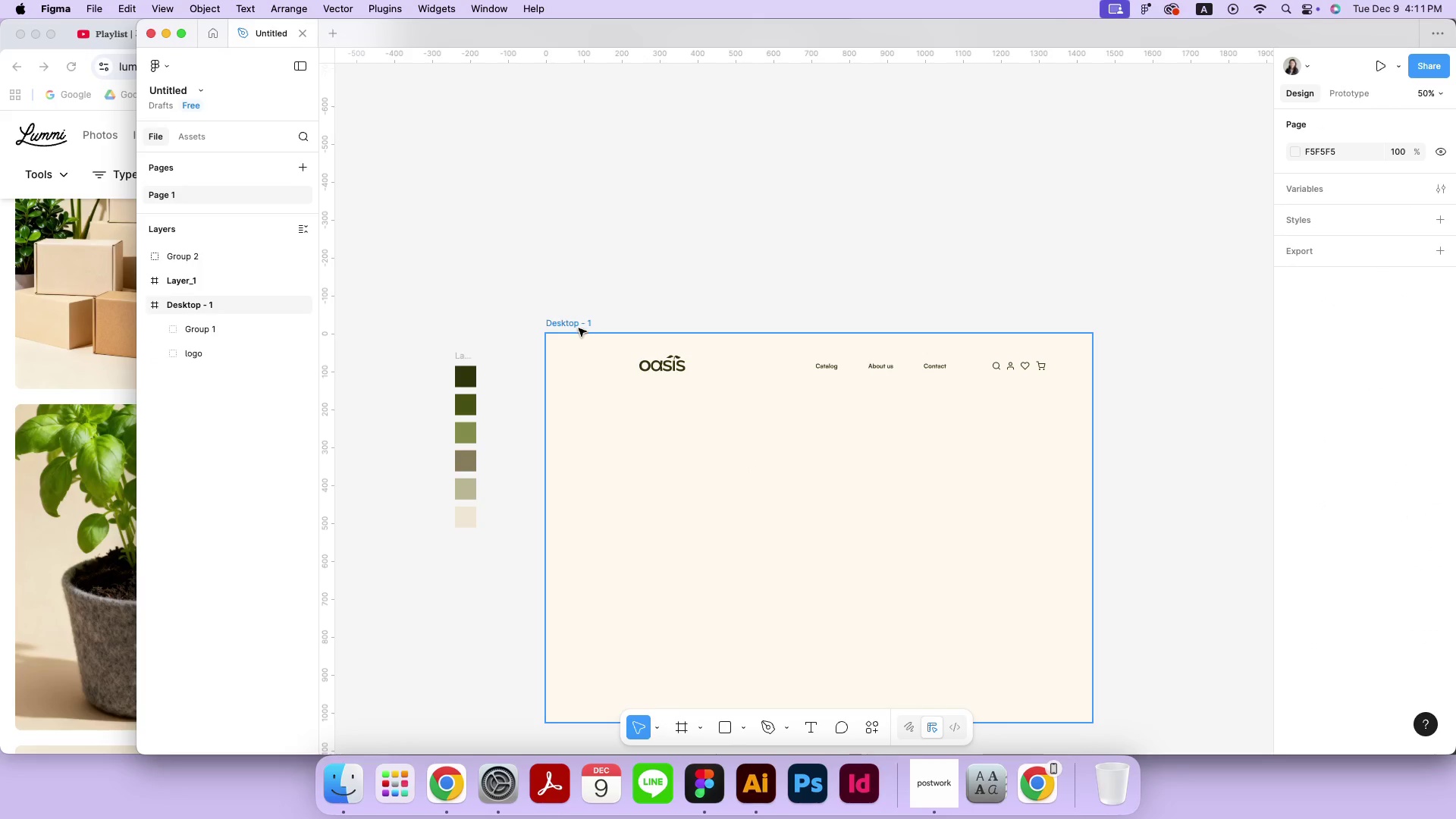 
hold_key(key=Space, duration=0.54)
 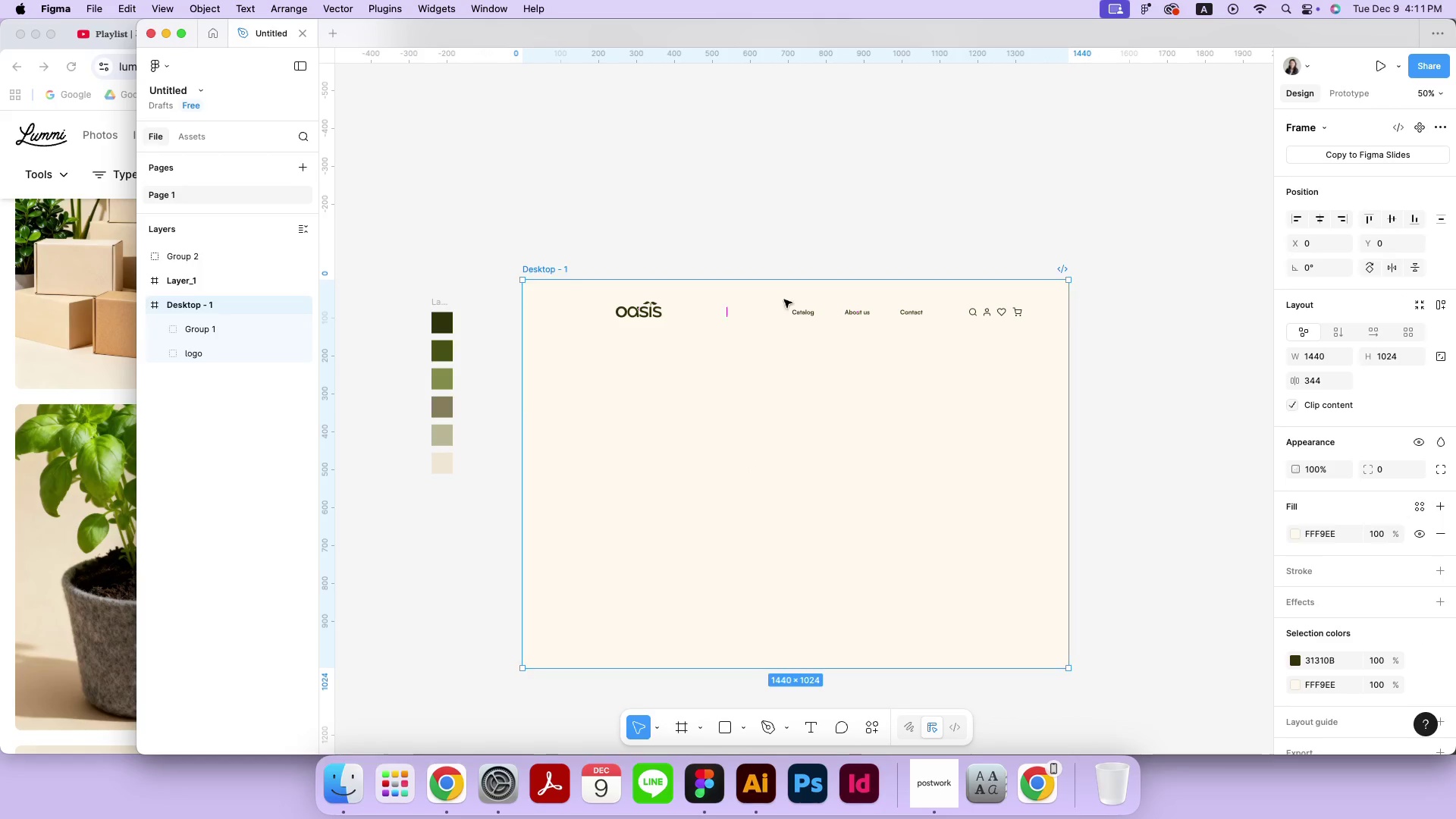 
left_click_drag(start_coordinate=[633, 400], to_coordinate=[610, 346])
 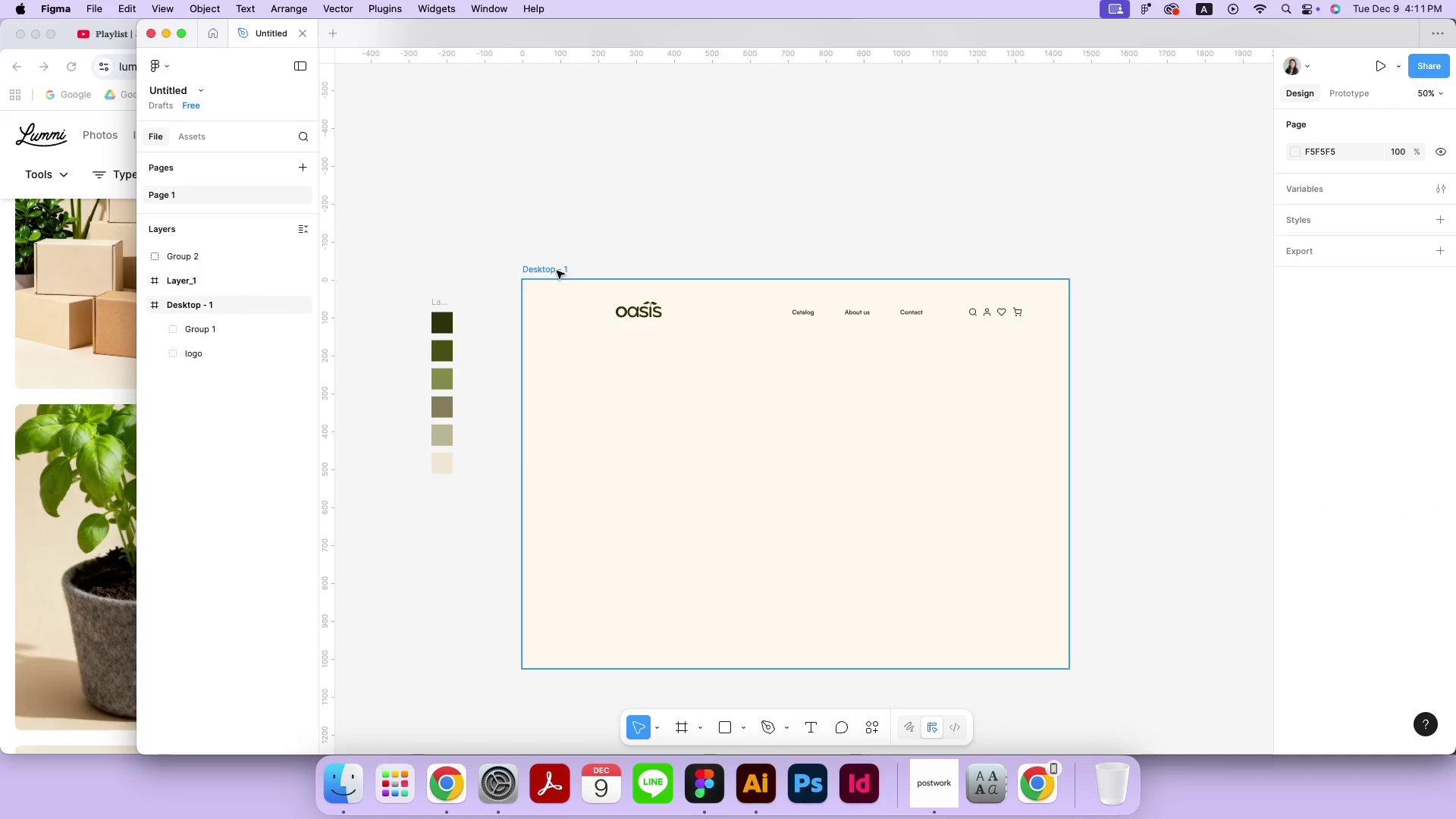 
left_click([557, 271])
 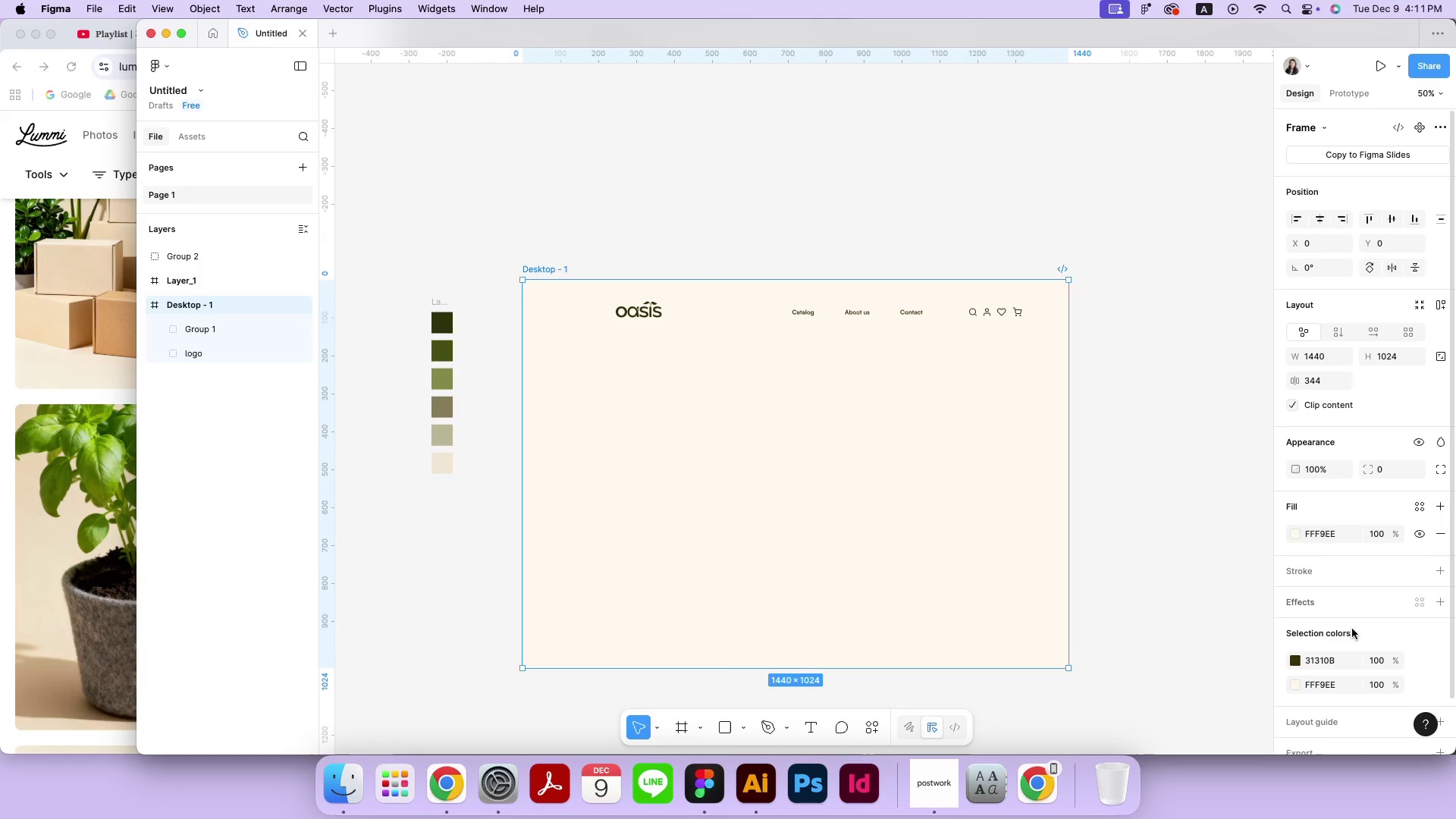 
scroll: coordinate [1360, 633], scroll_direction: down, amount: 32.0
 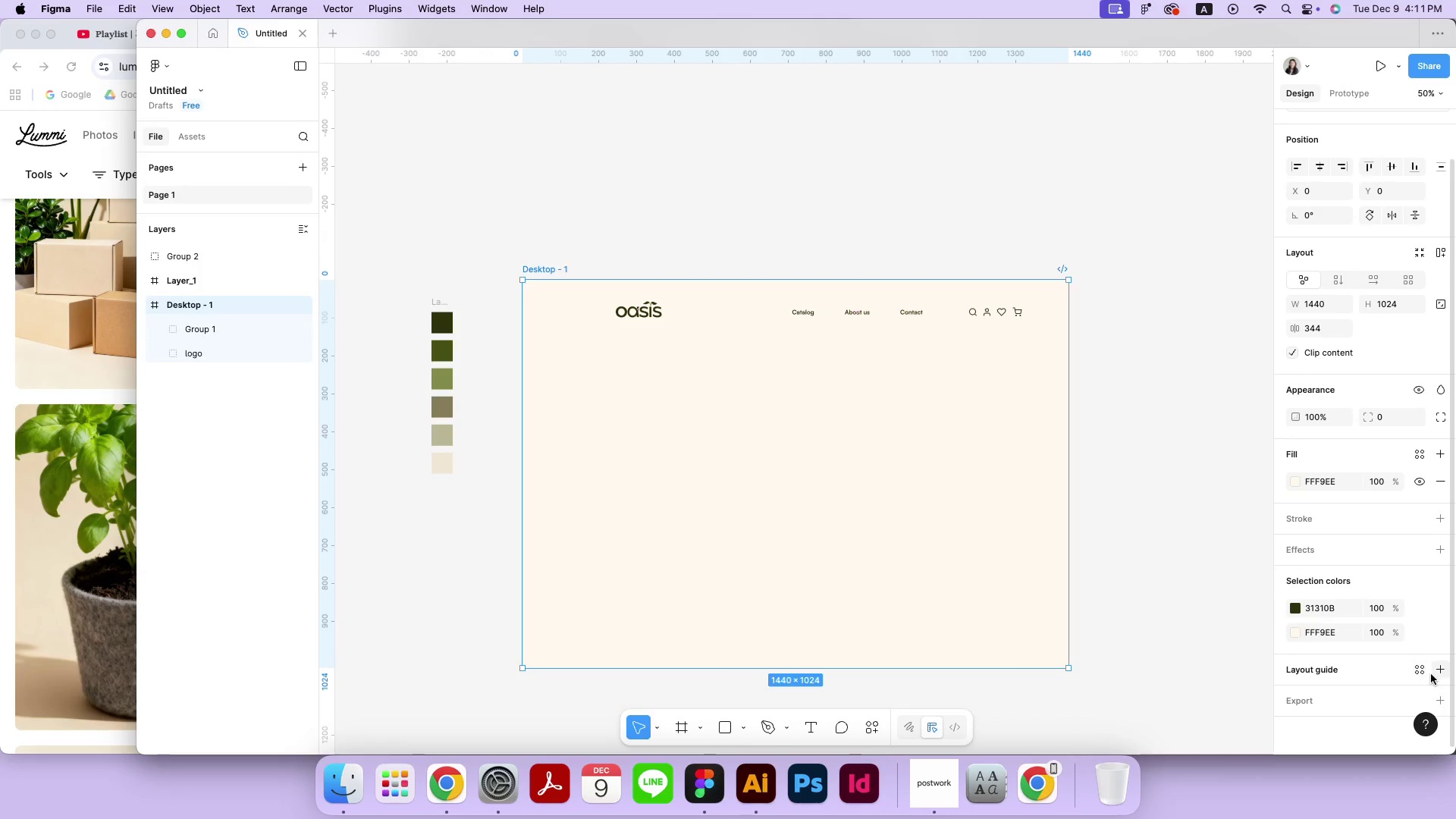 
left_click([1416, 673])
 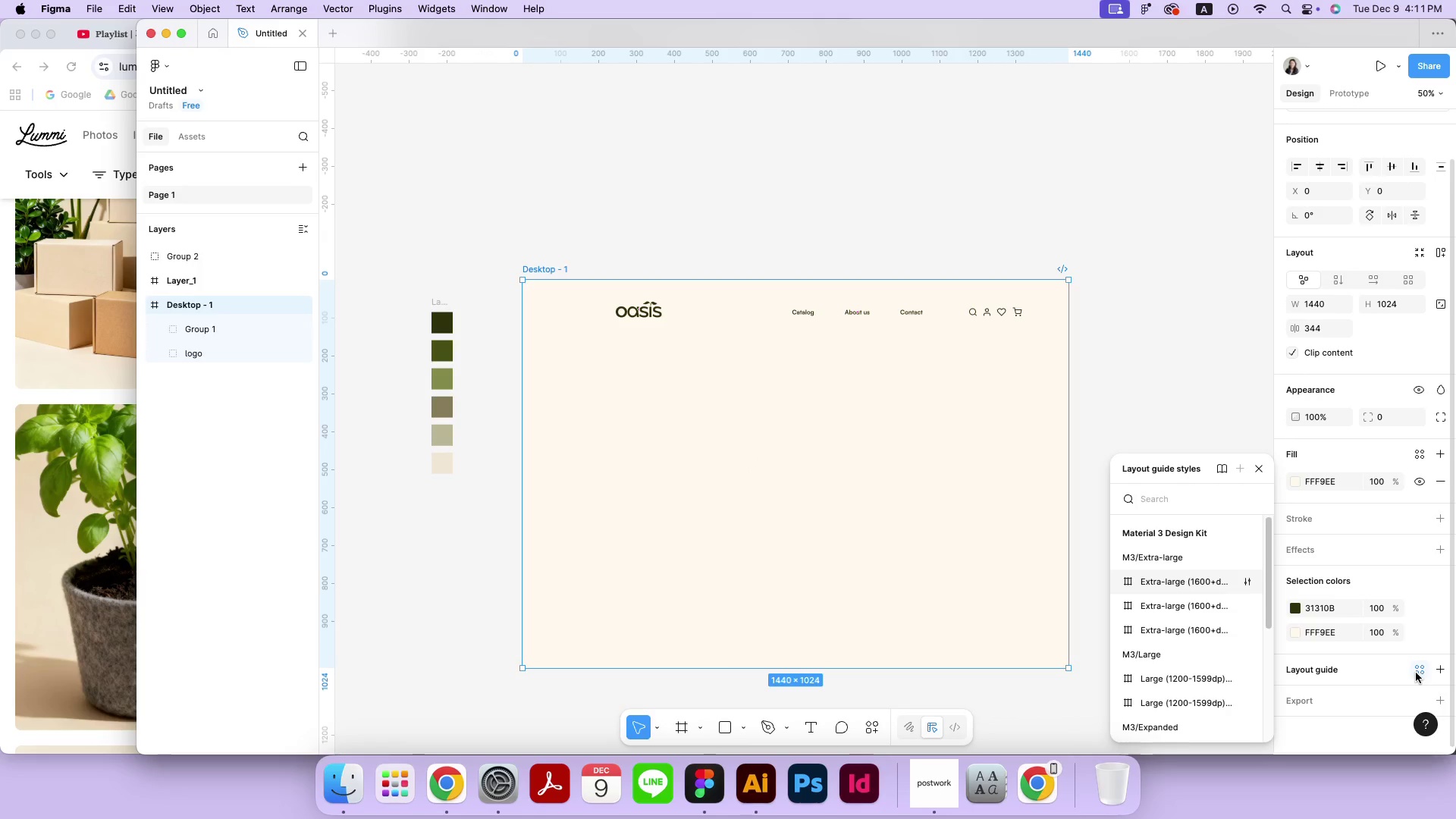 
left_click([1416, 673])
 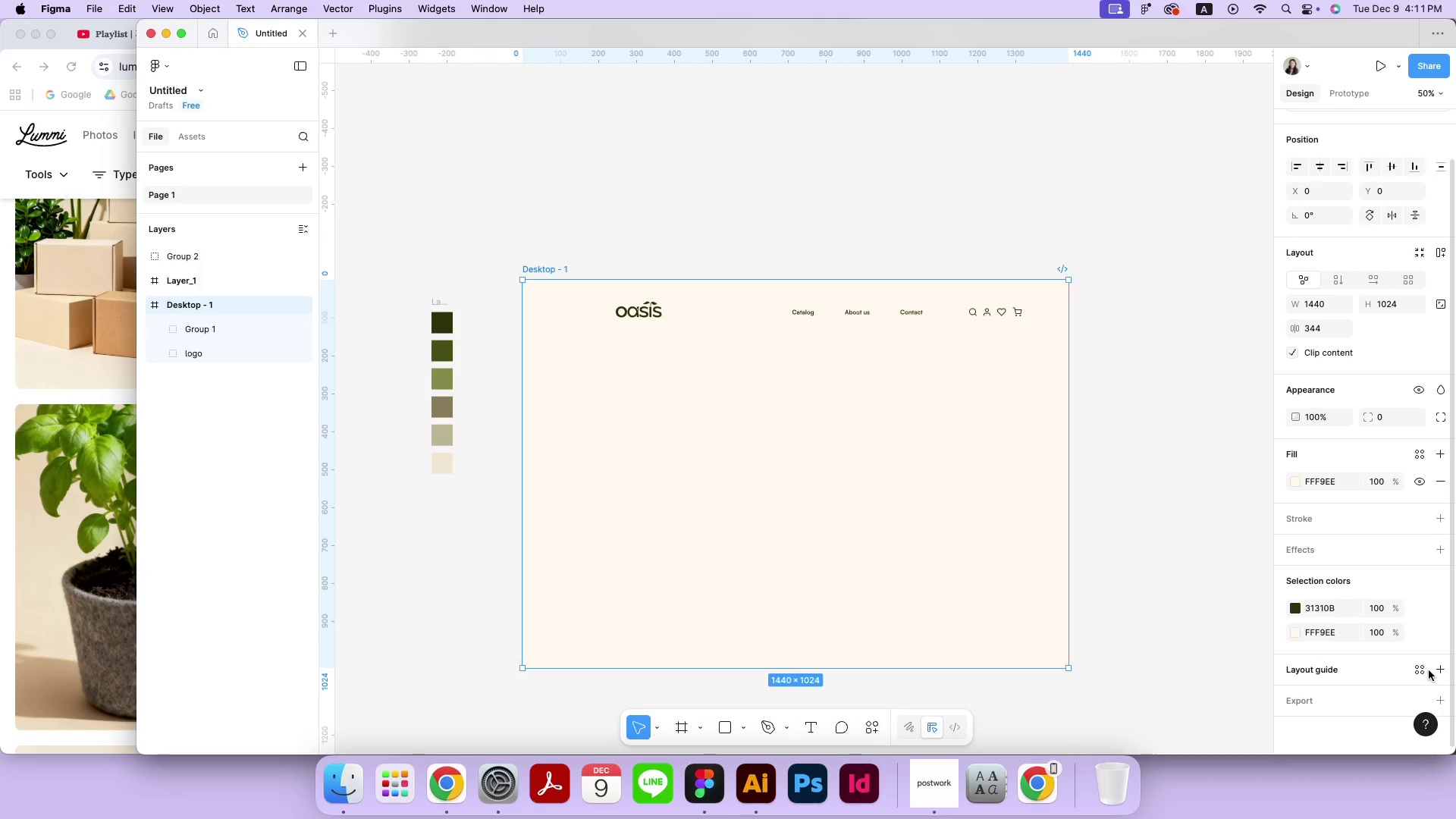 
left_click([1434, 668])
 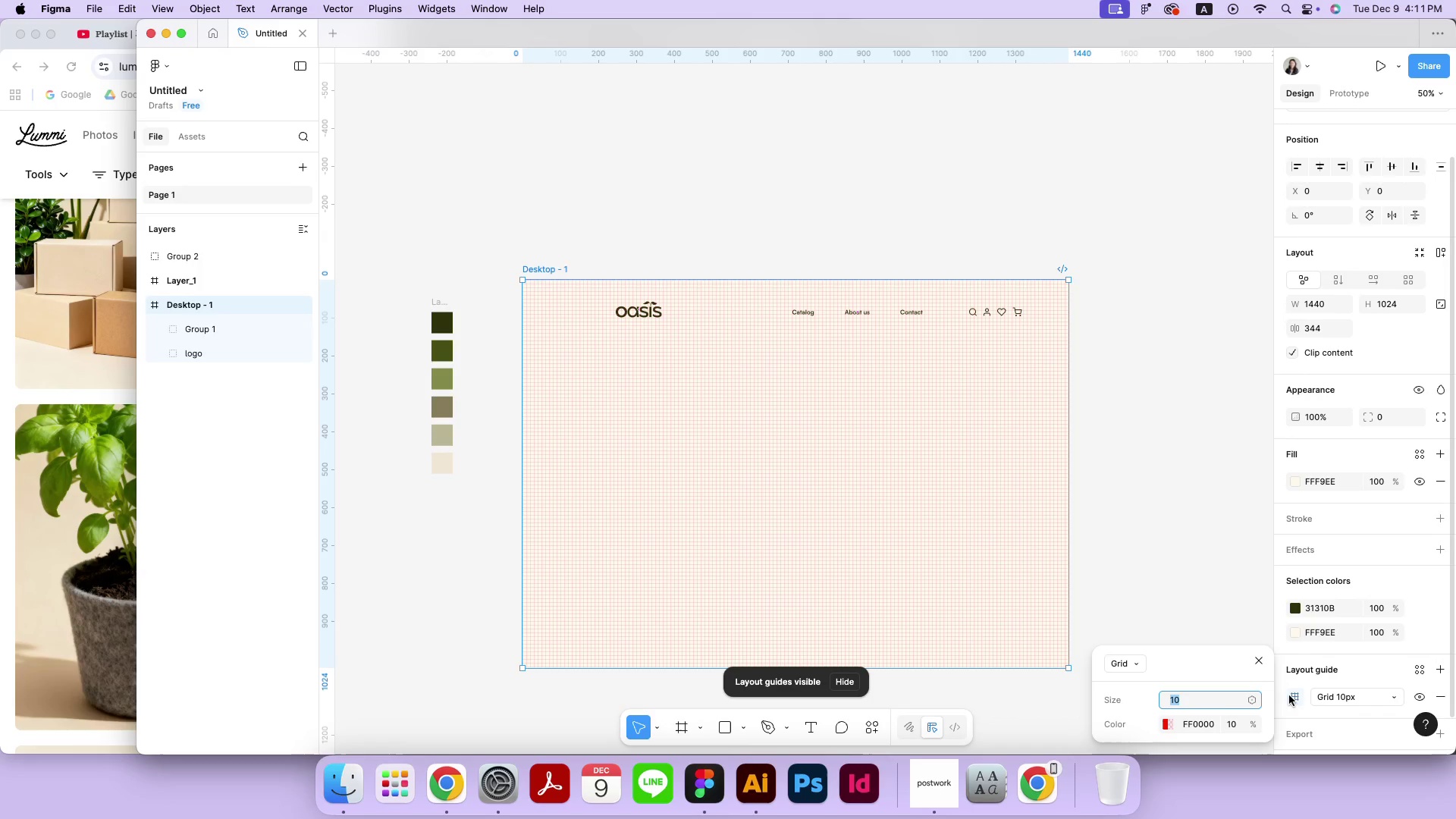 
left_click([1122, 664])
 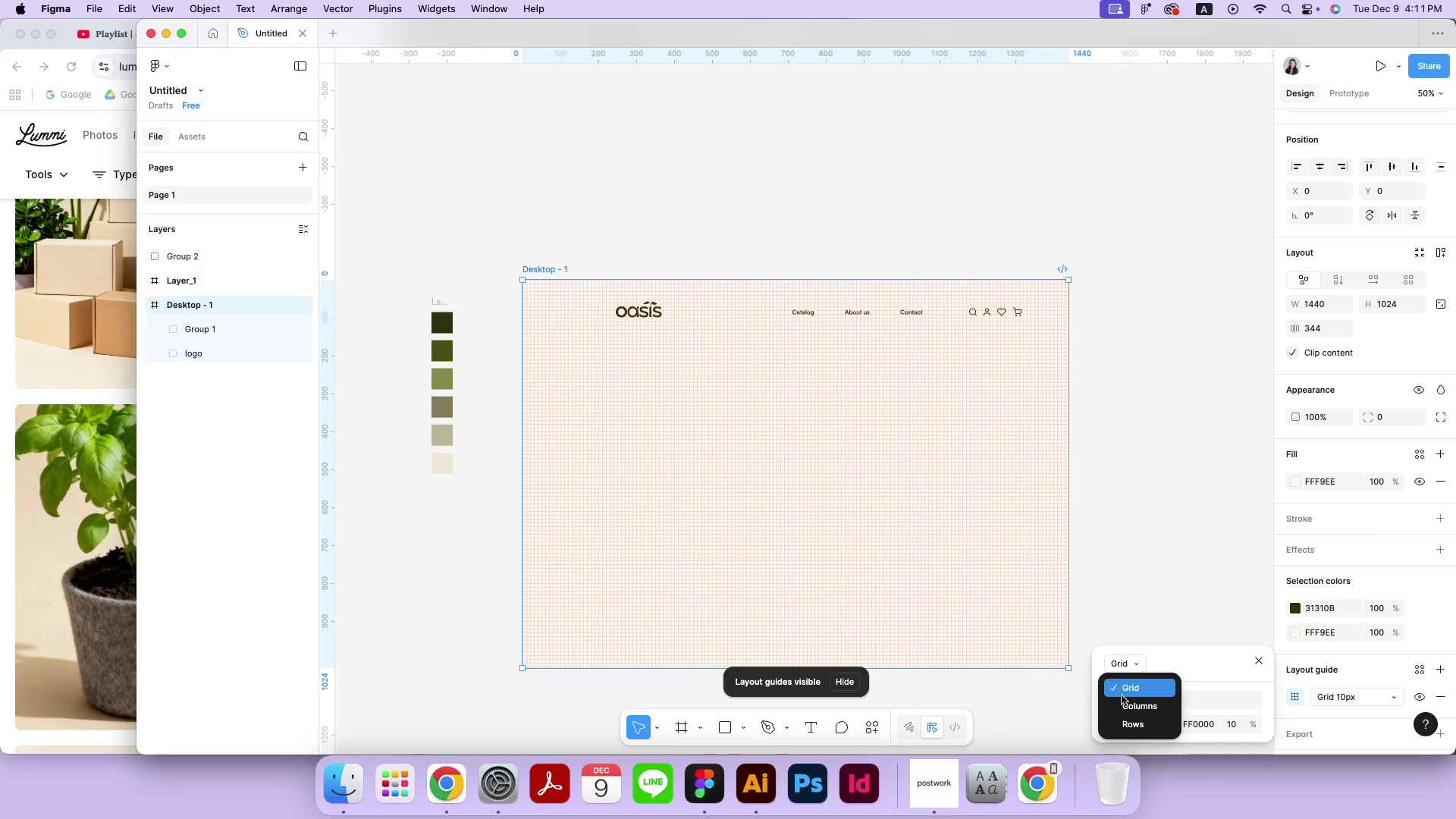 
left_click([1122, 704])
 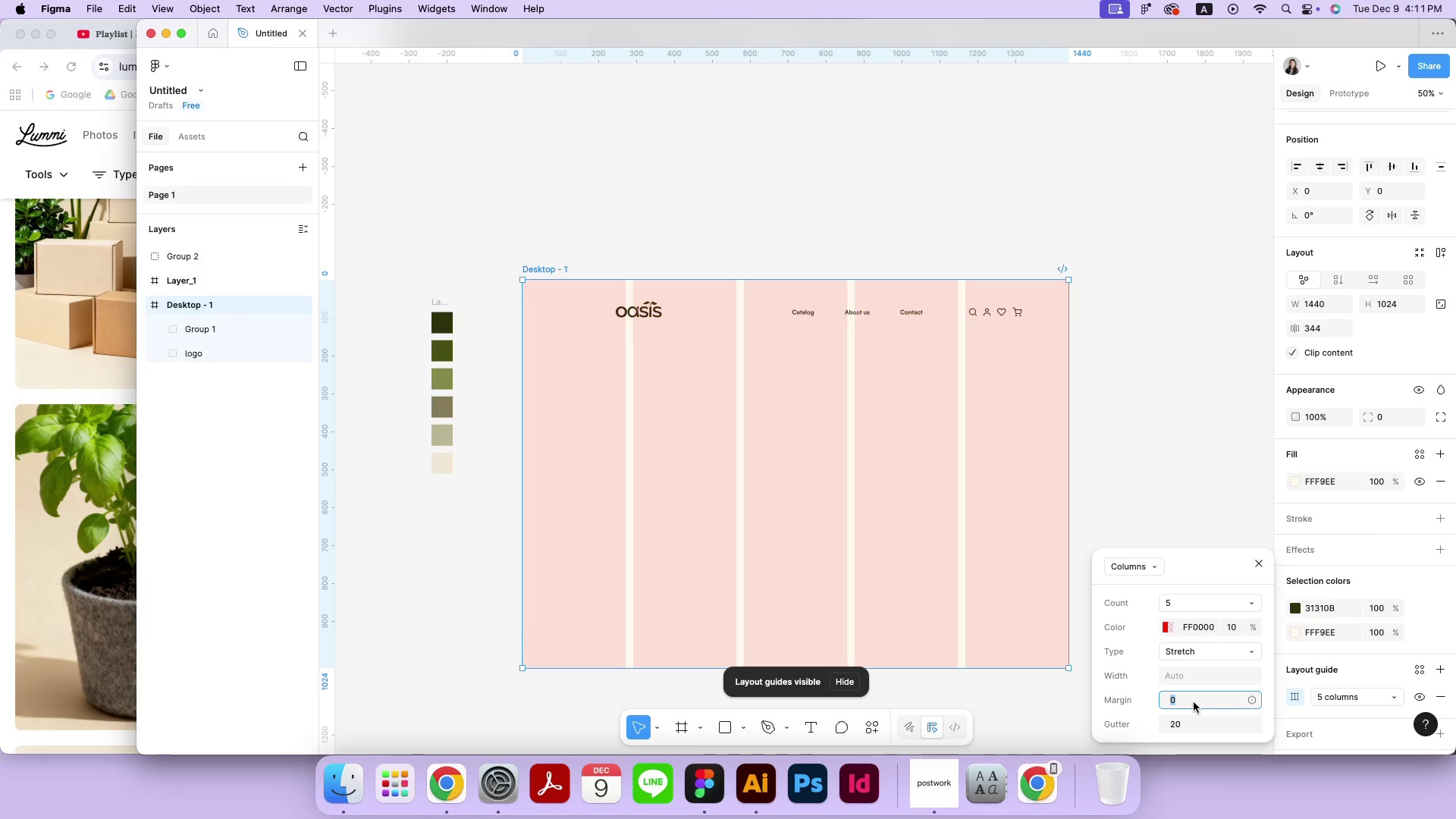 
wait(5.46)
 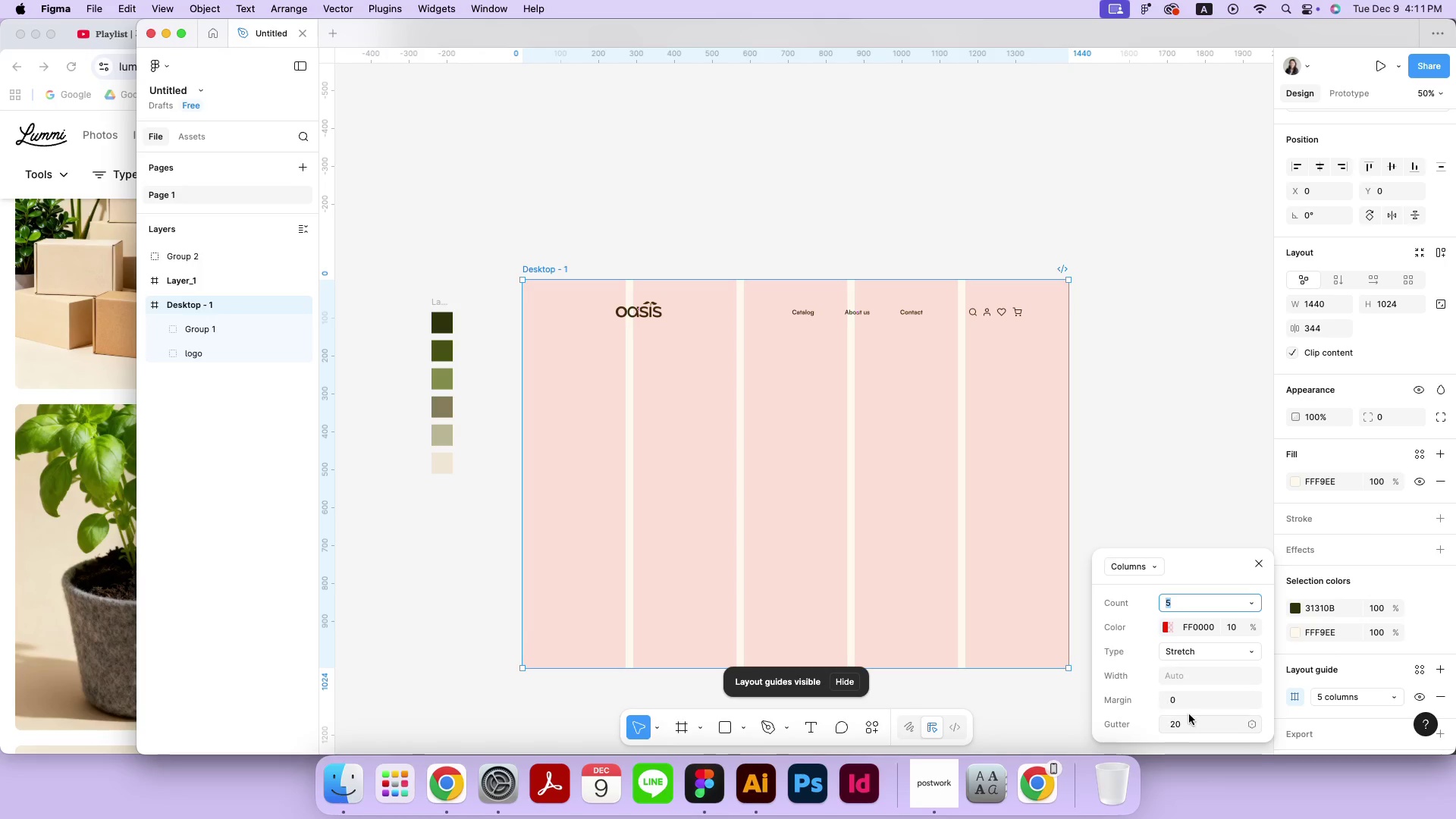 
type(100)
 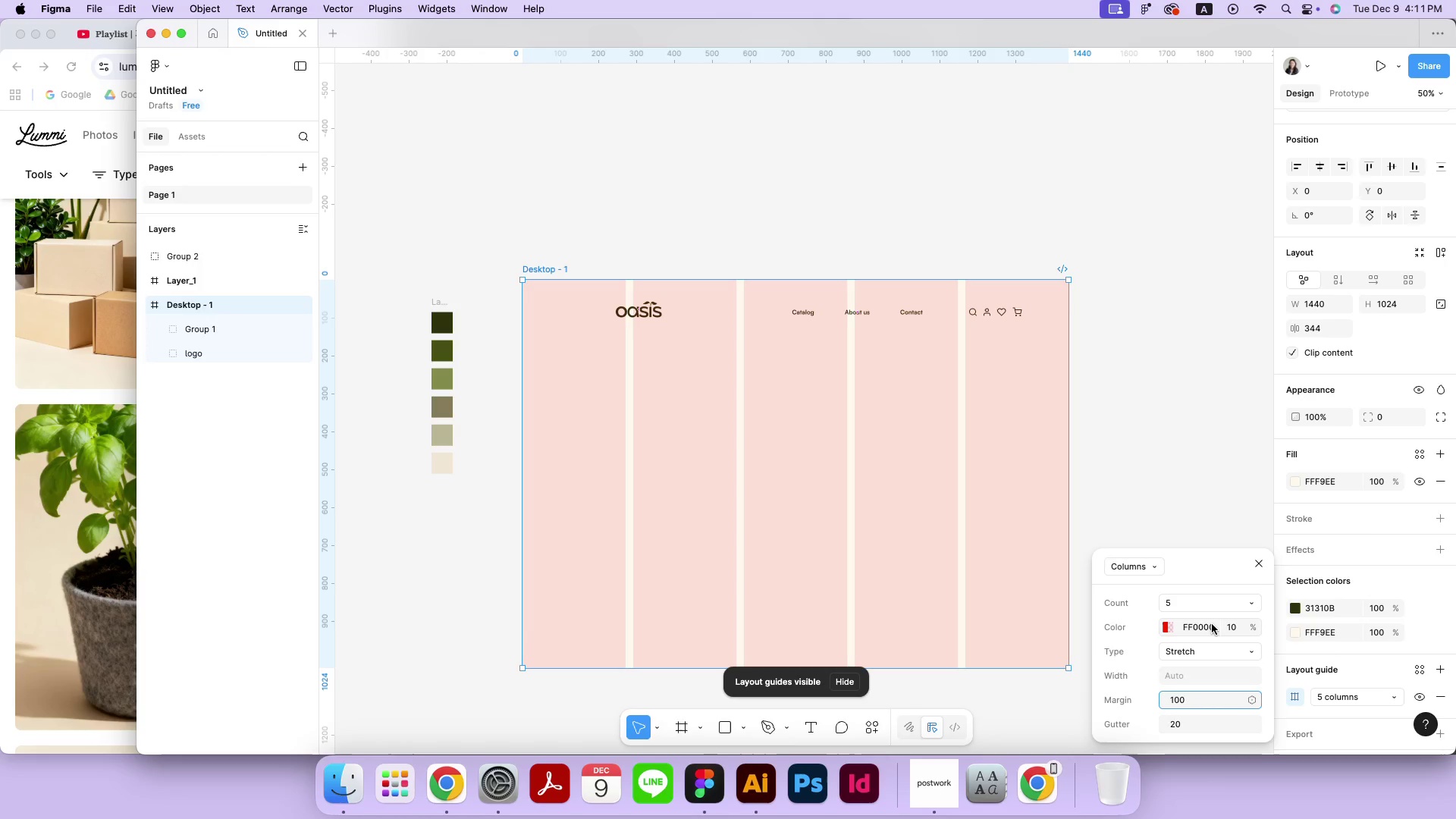 
left_click([1218, 607])
 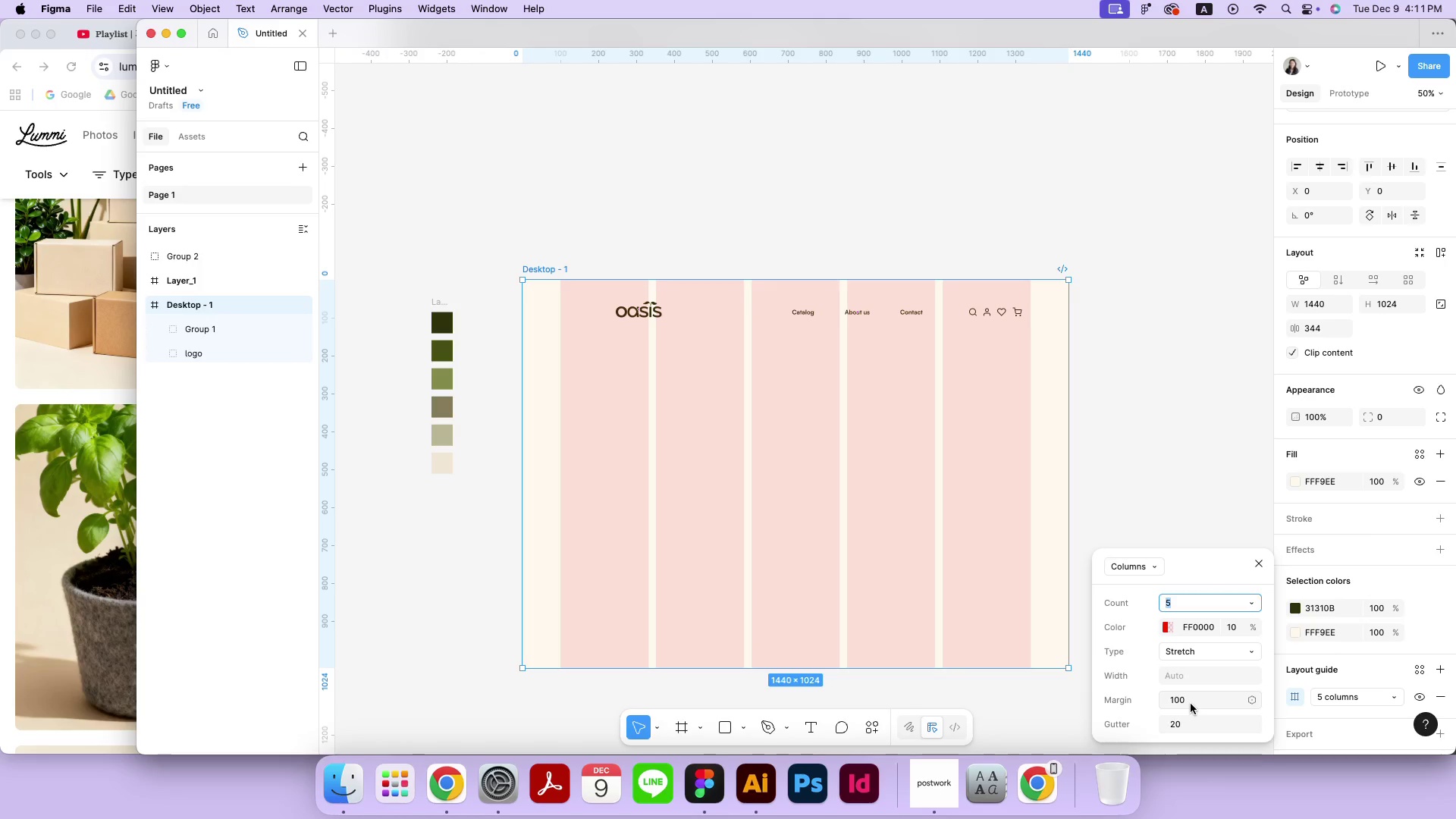 
type(120)
 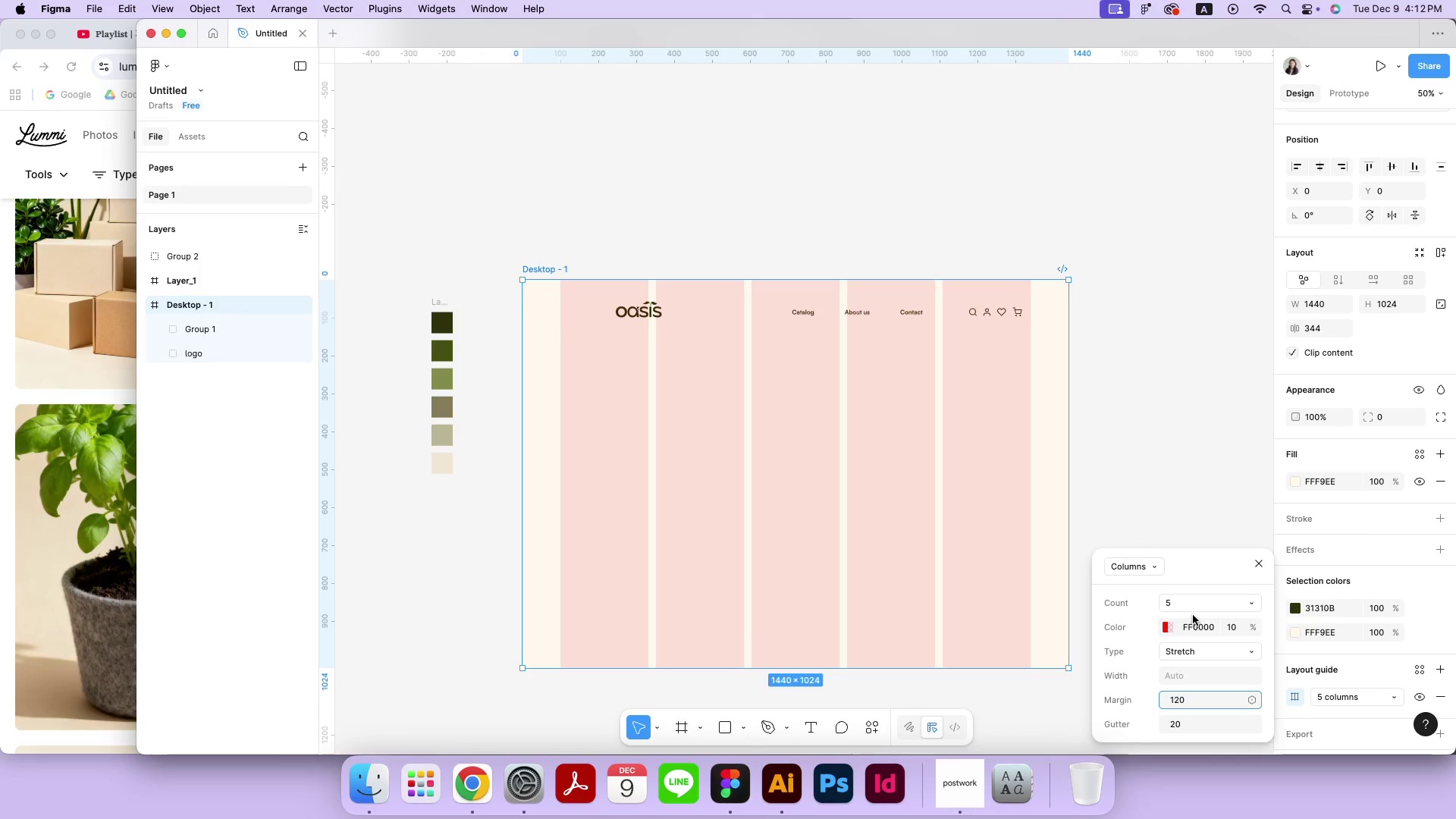 
left_click([1197, 607])
 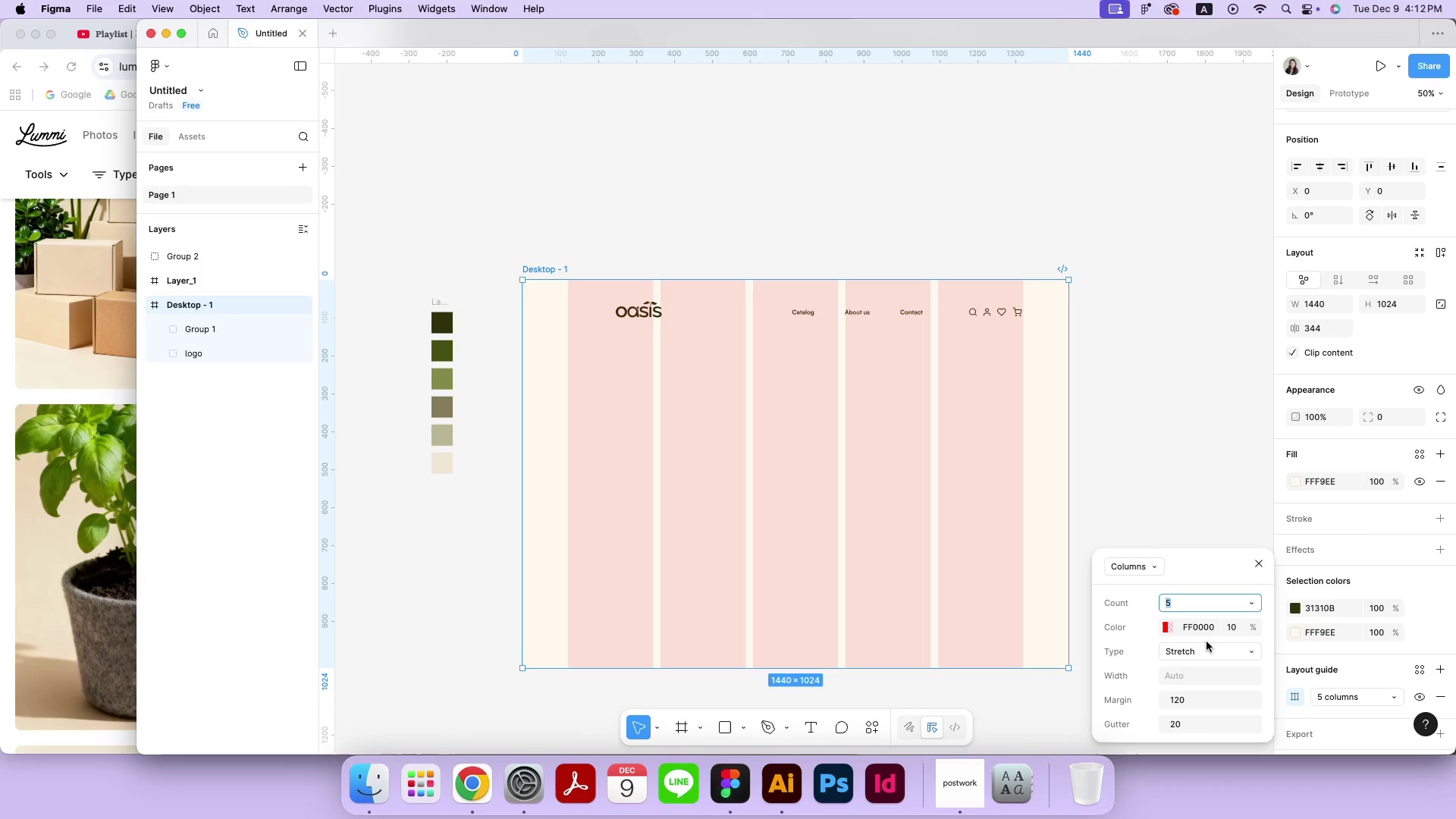 
key(8)
 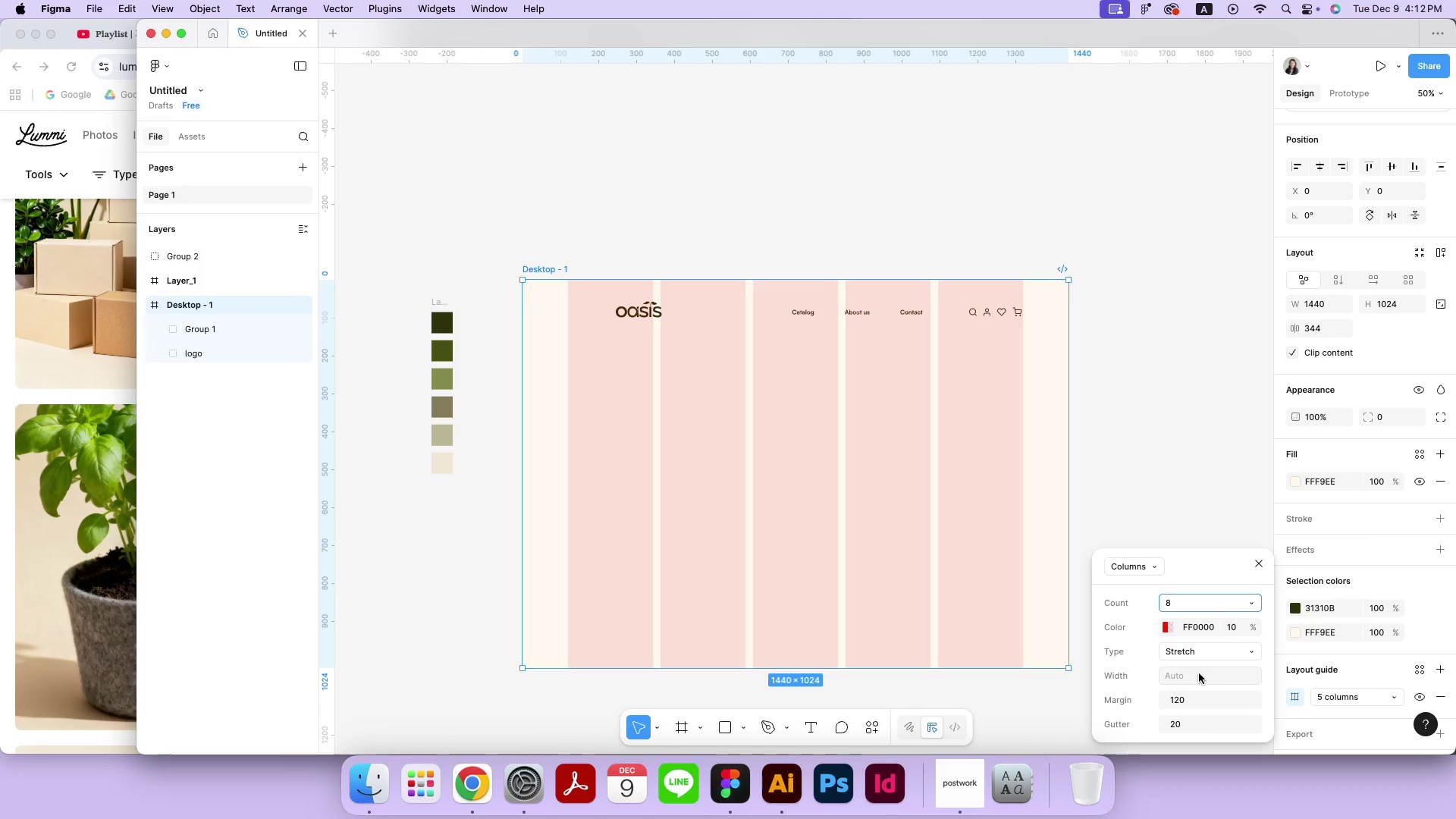 
left_click([1200, 665])
 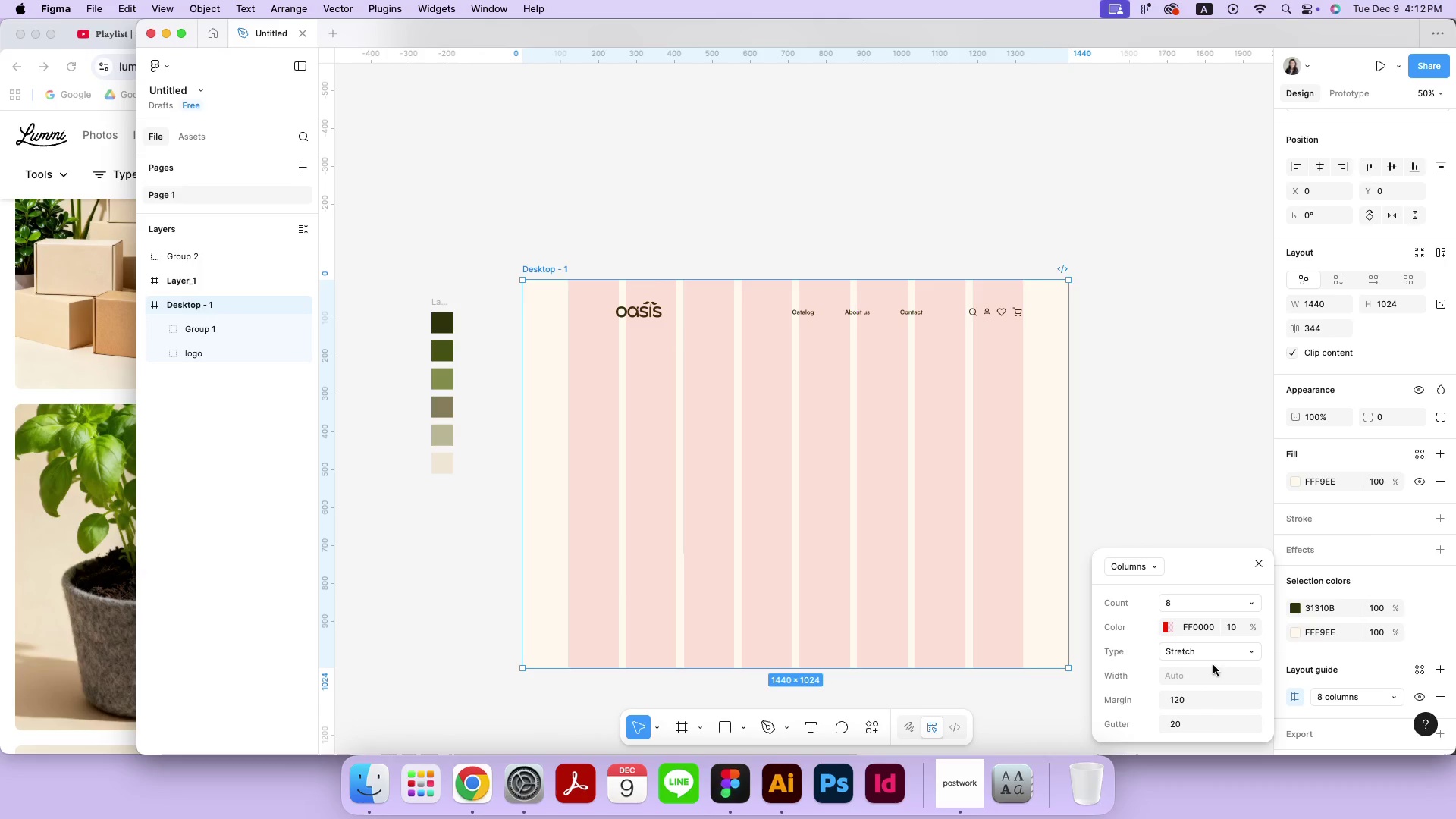 
left_click([1262, 565])
 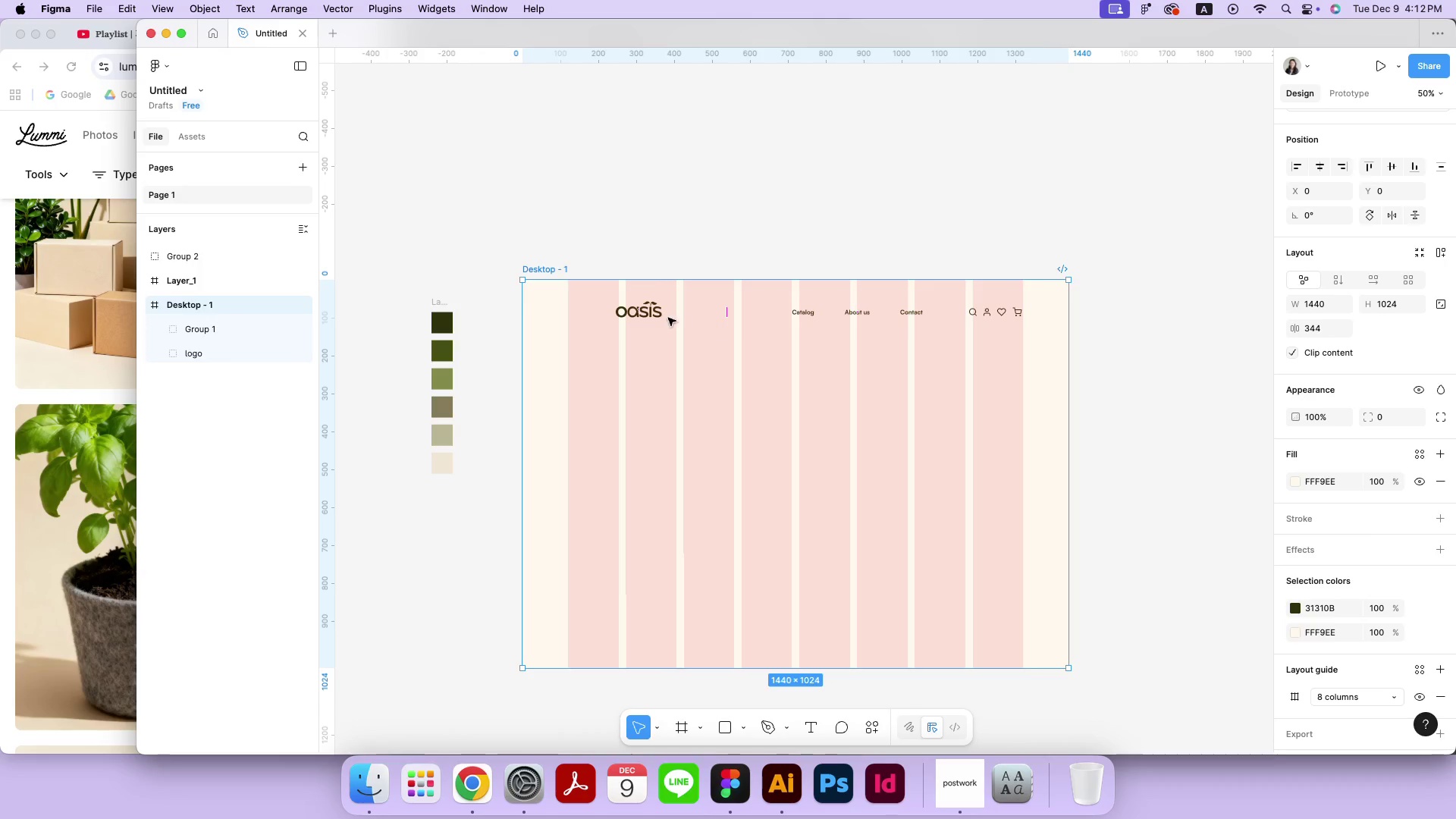 
left_click([665, 316])
 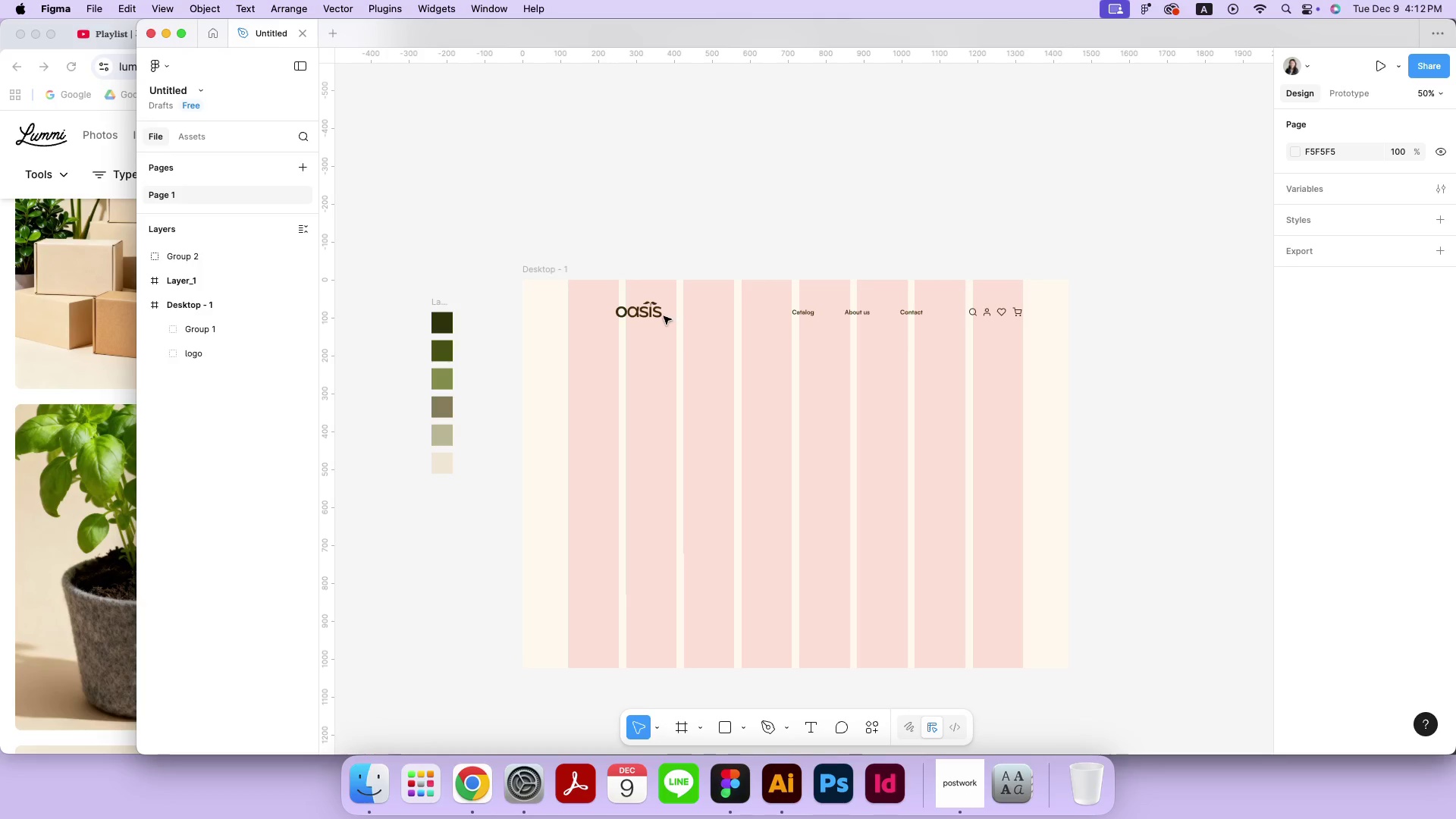 
left_click([653, 312])
 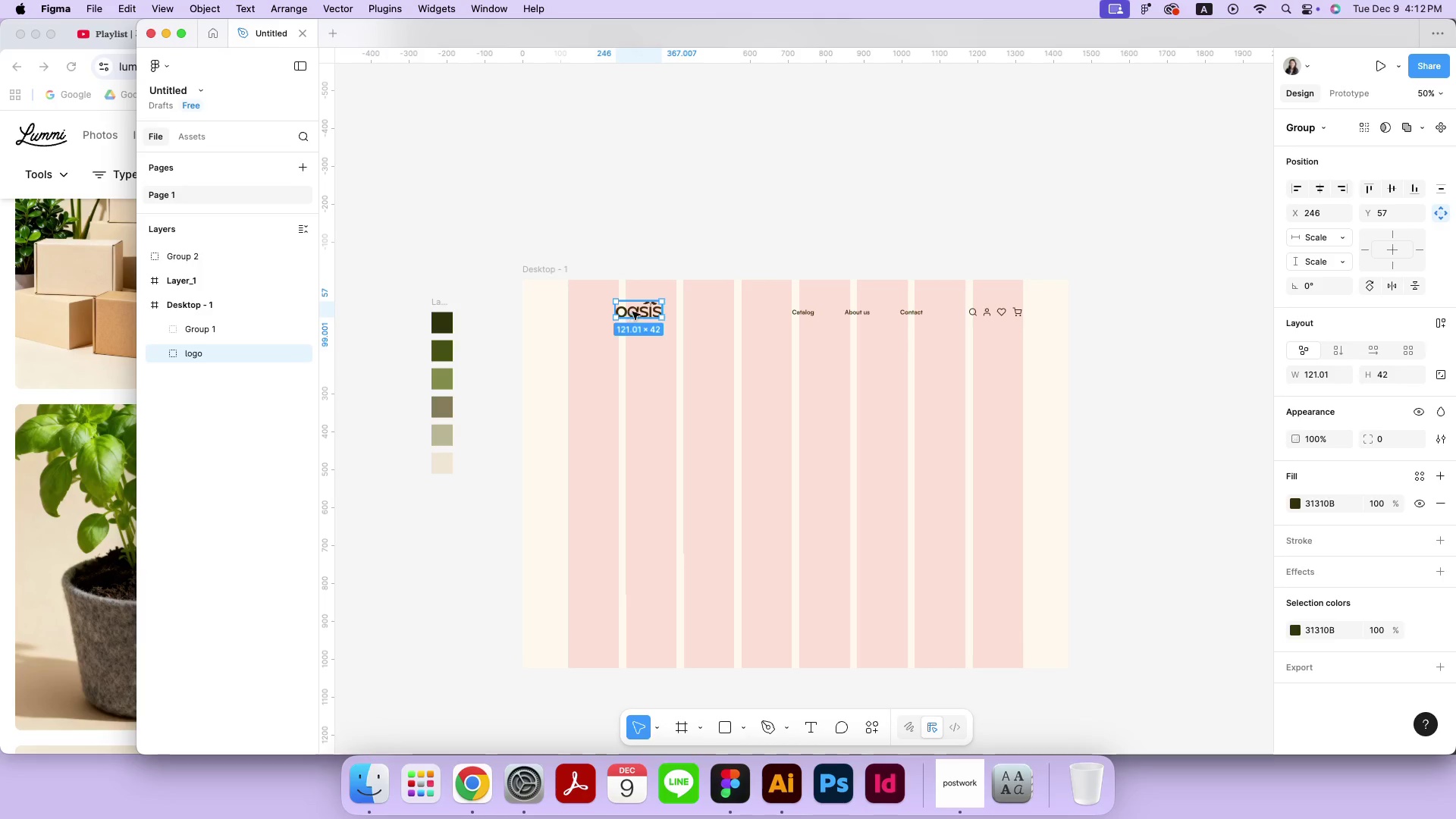 
left_click_drag(start_coordinate=[638, 311], to_coordinate=[588, 312])
 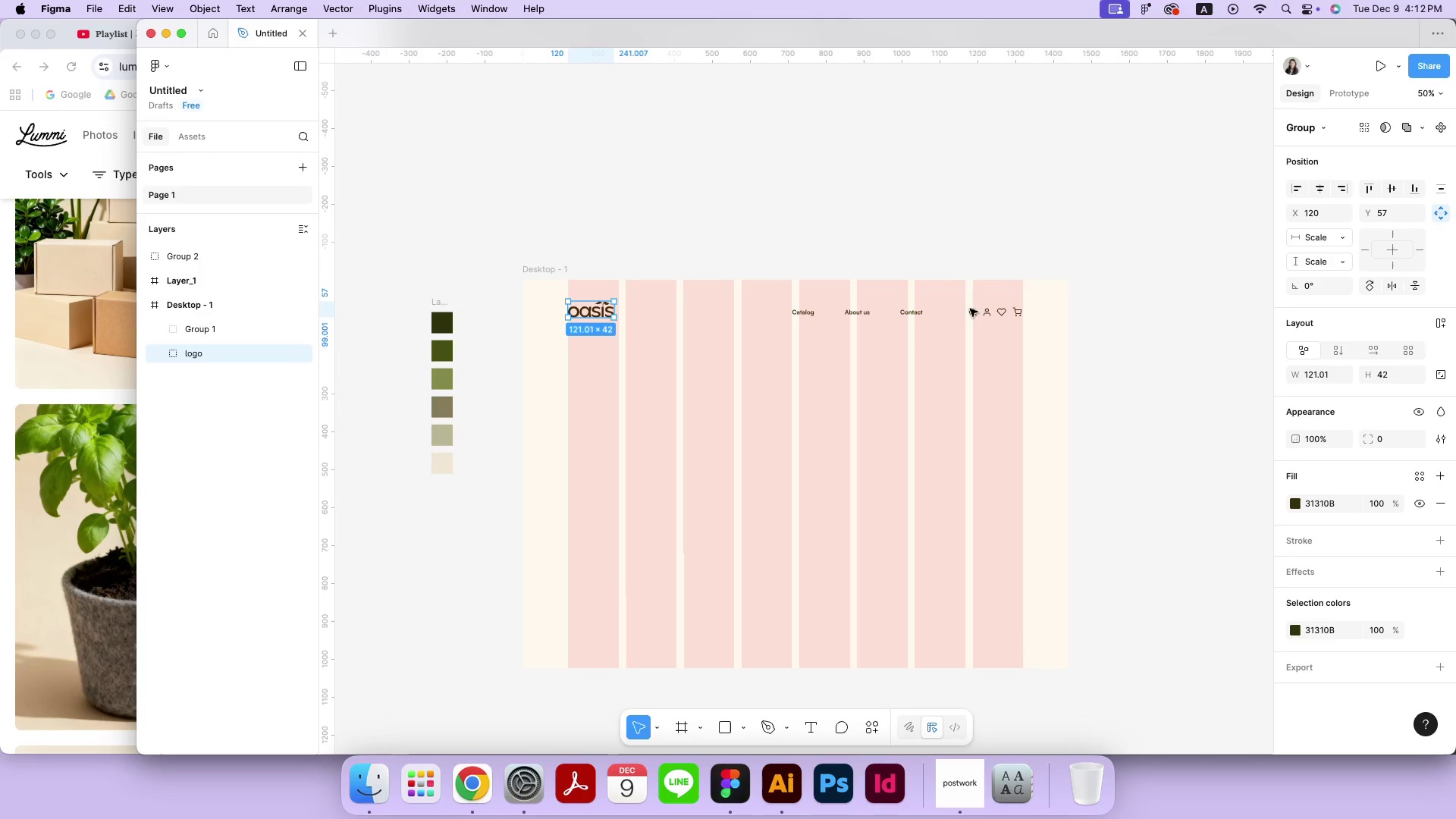 
hold_key(key=ShiftLeft, duration=1.93)
 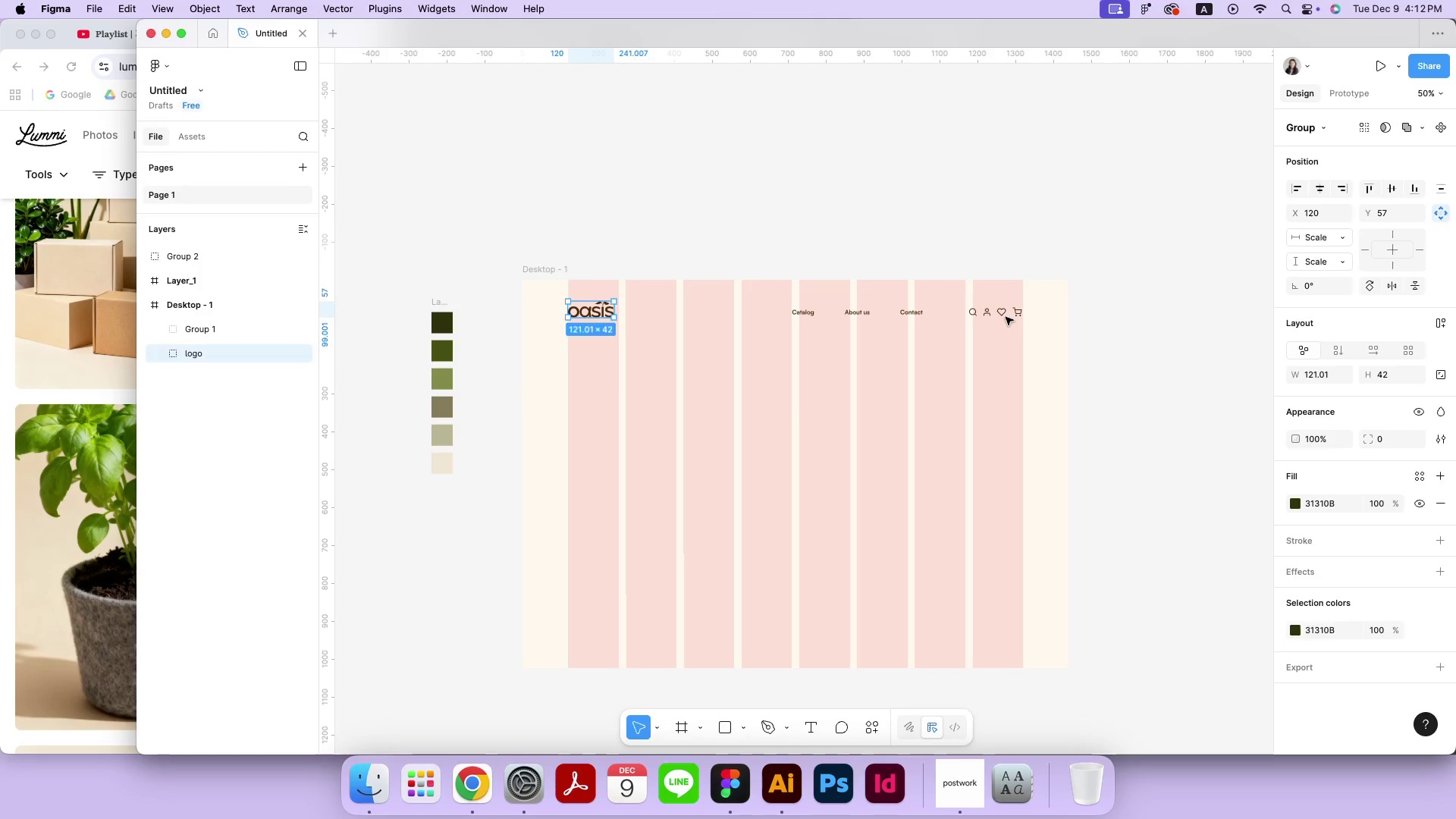 
key(Shift+ShiftLeft)
 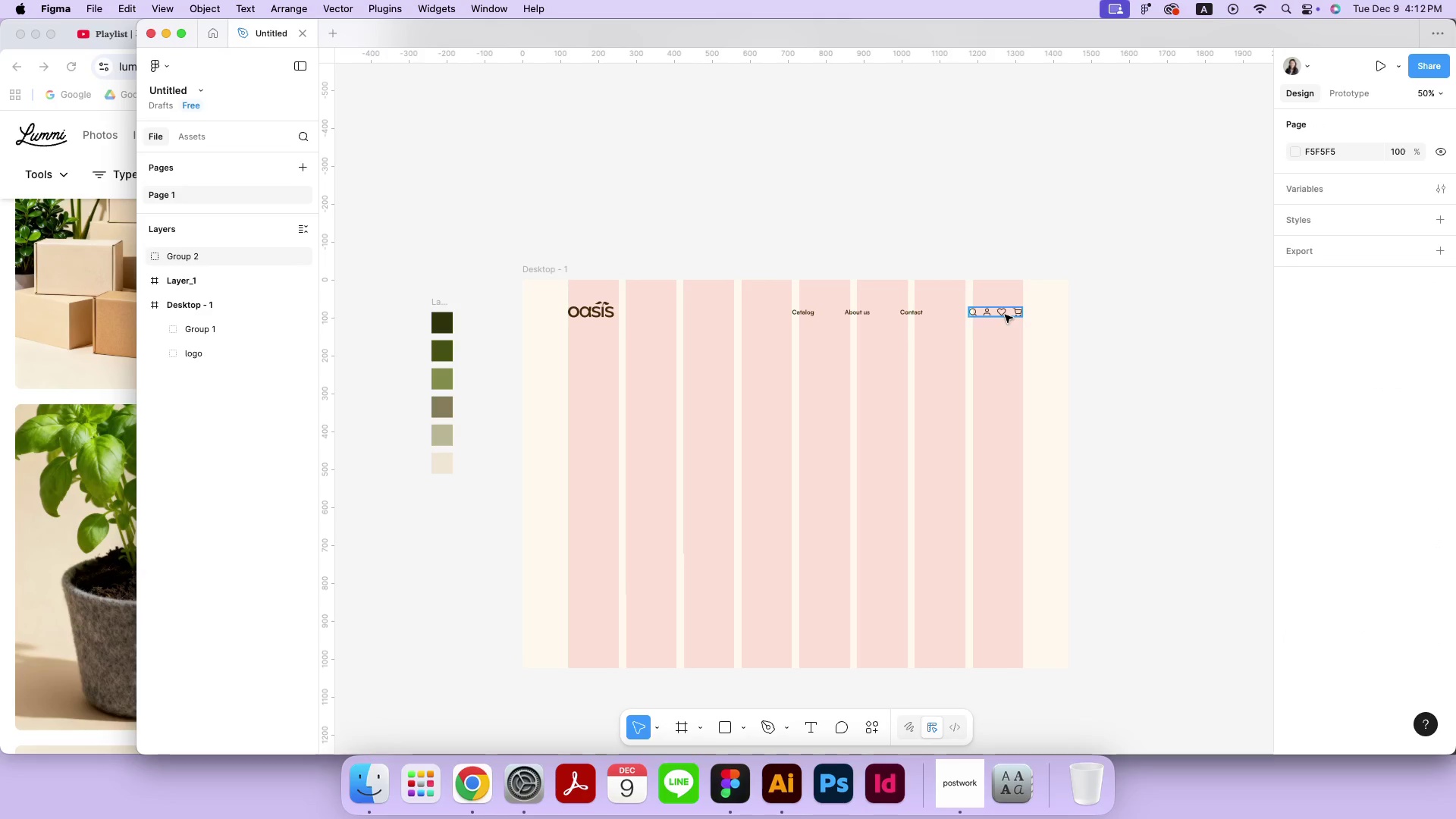 
hold_key(key=ShiftLeft, duration=2.04)
 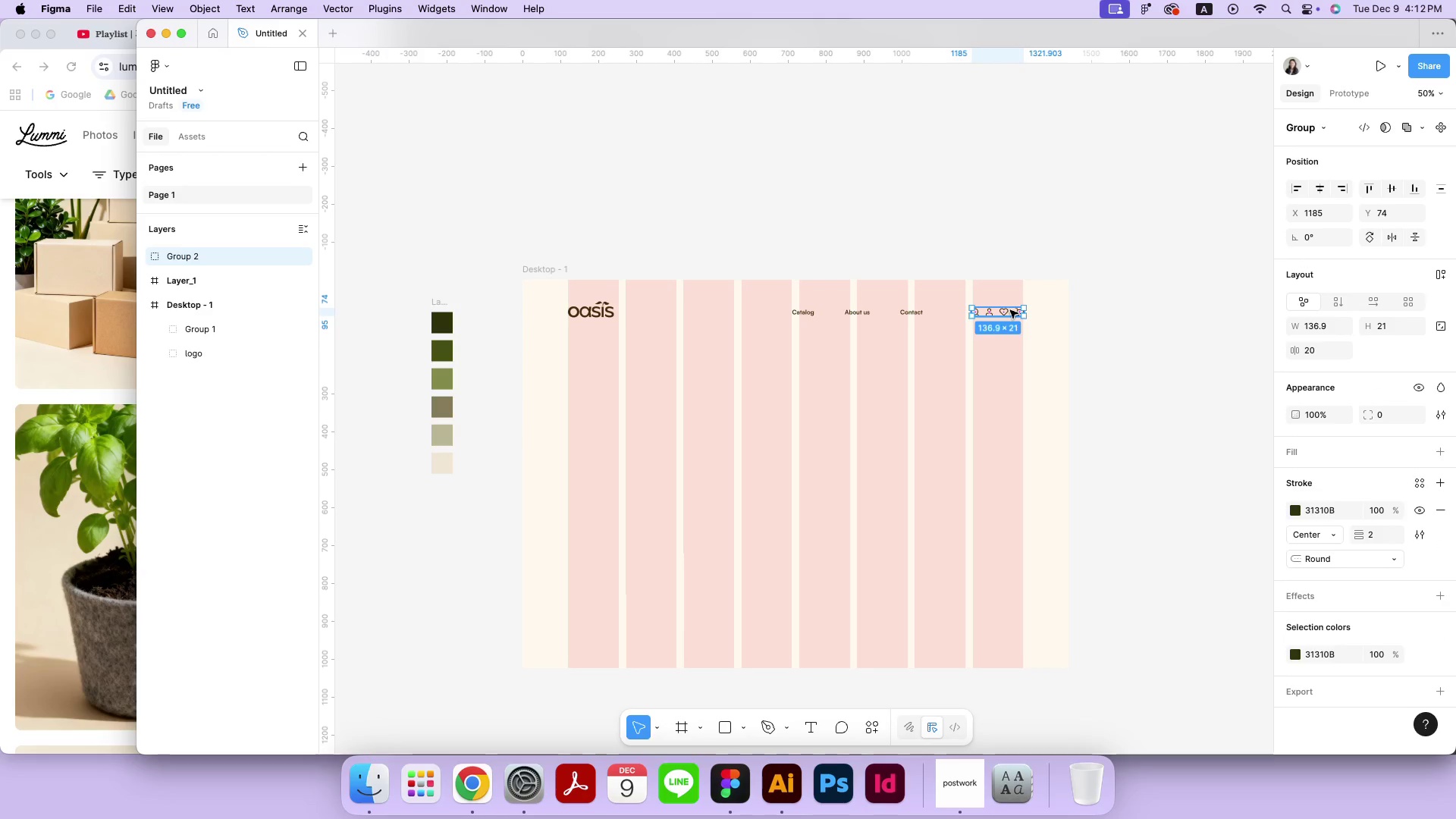 
hold_key(key=ShiftLeft, duration=1.68)
 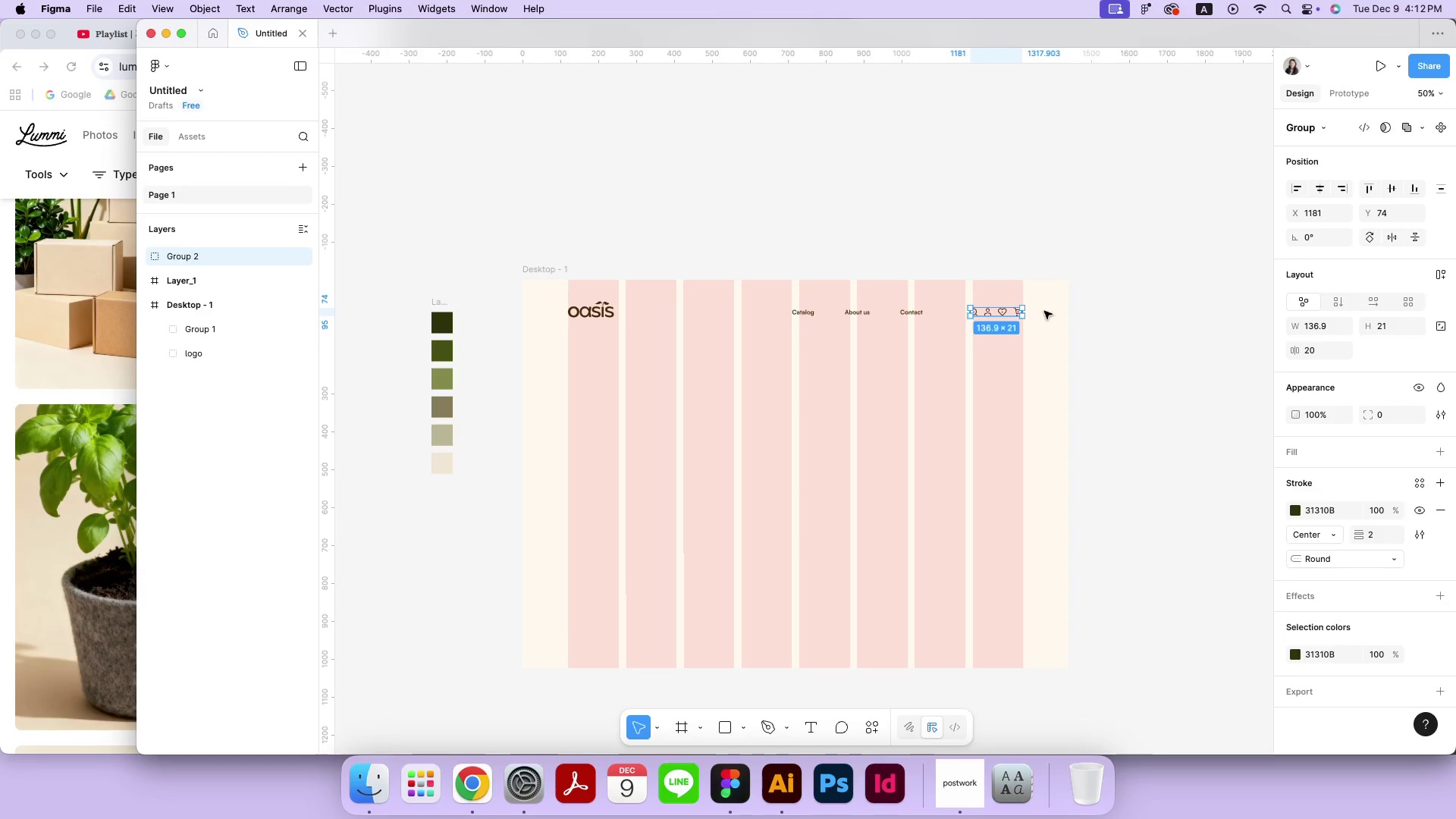 
left_click([1044, 311])
 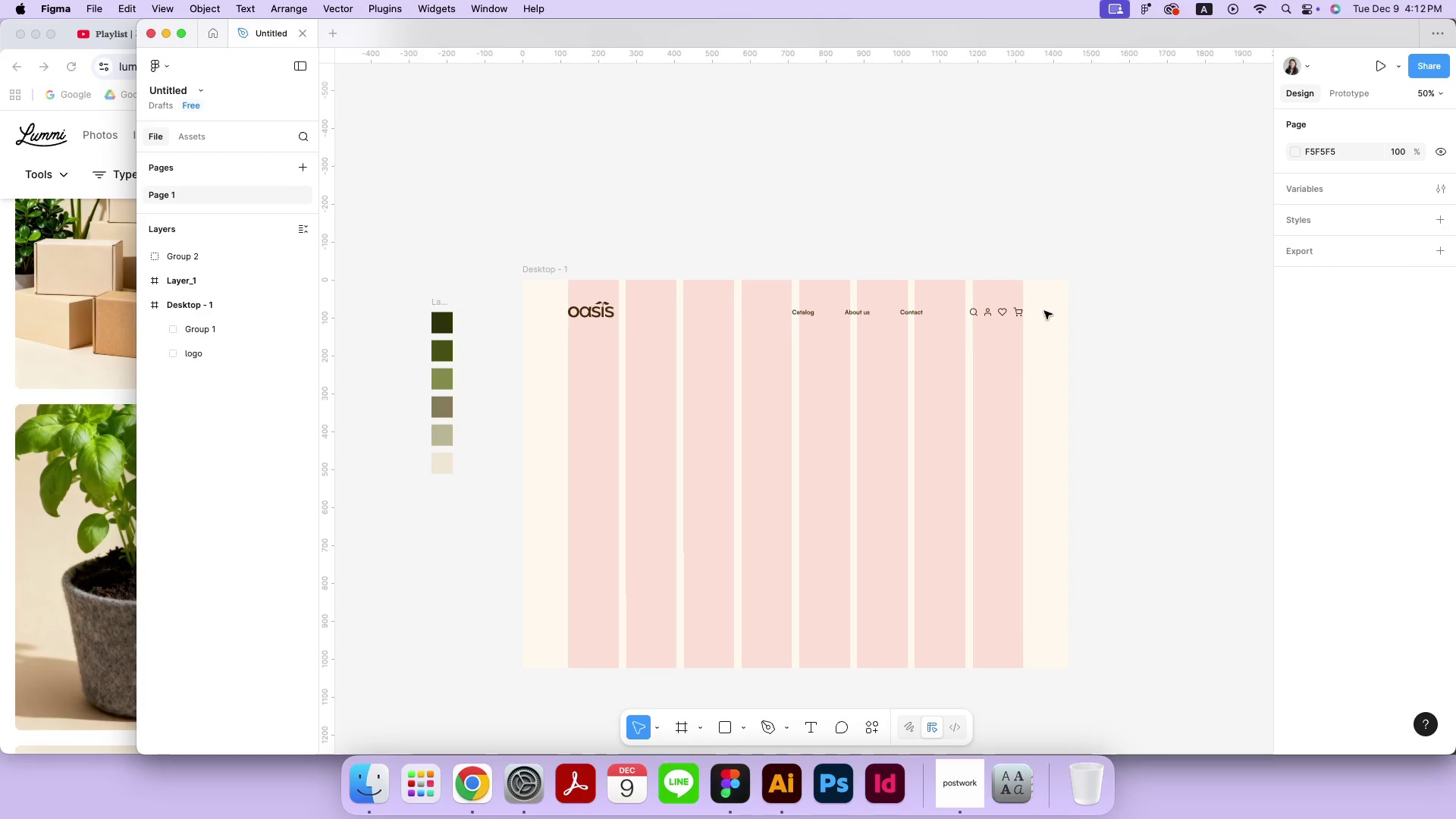 
key(Meta+Equal)
 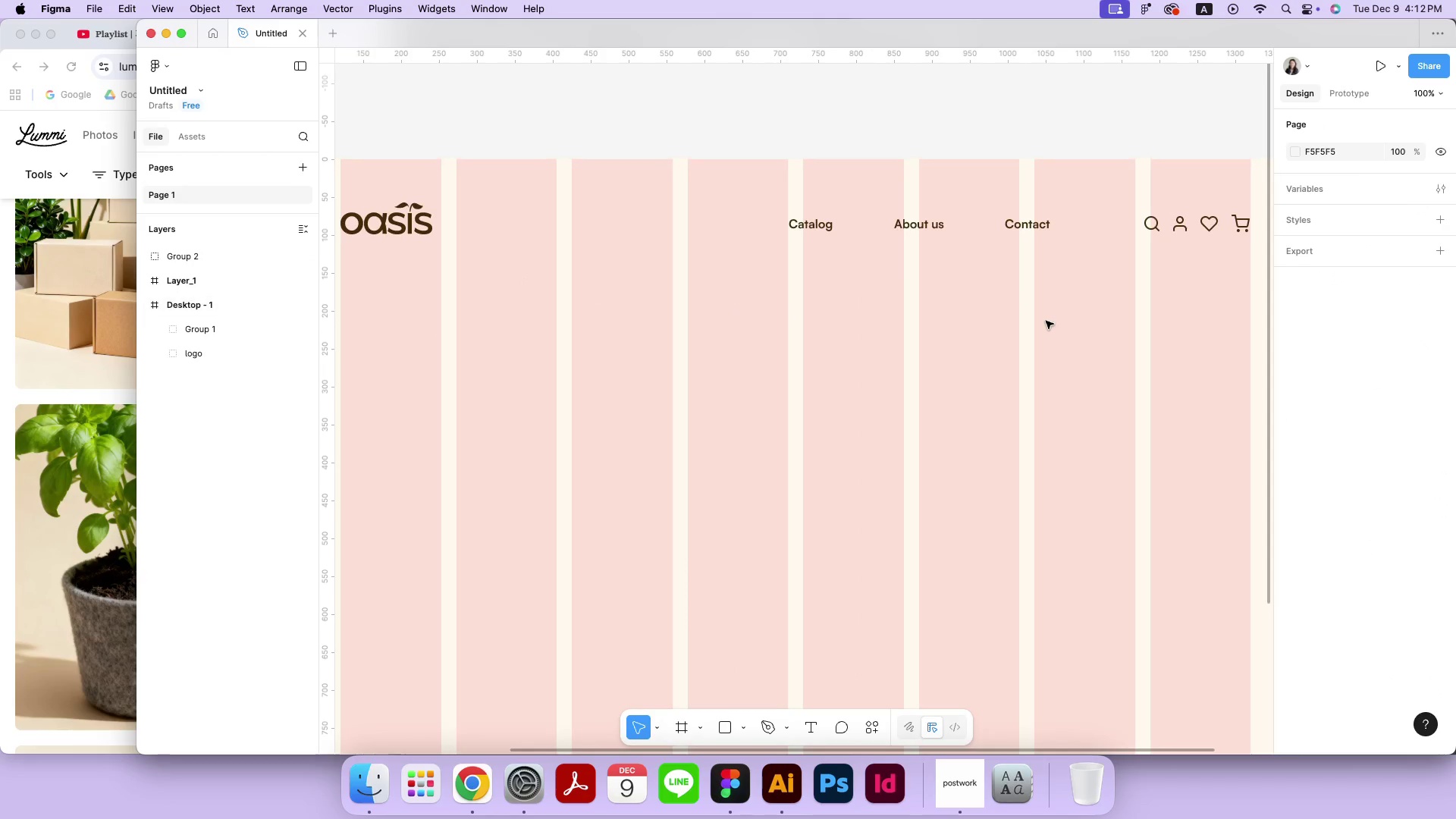 
hold_key(key=Space, duration=0.56)
 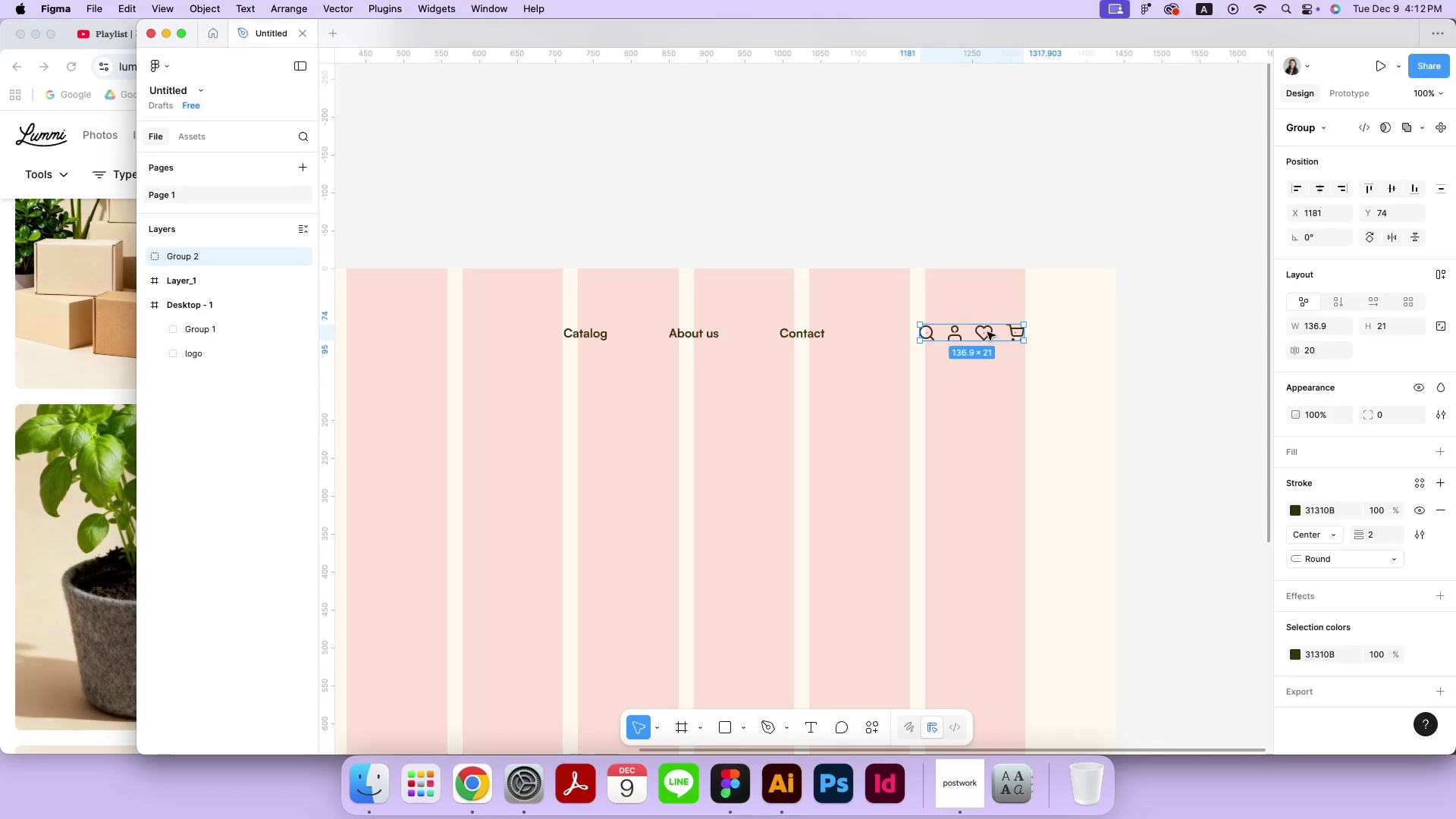 
left_click_drag(start_coordinate=[1152, 297], to_coordinate=[926, 406])
 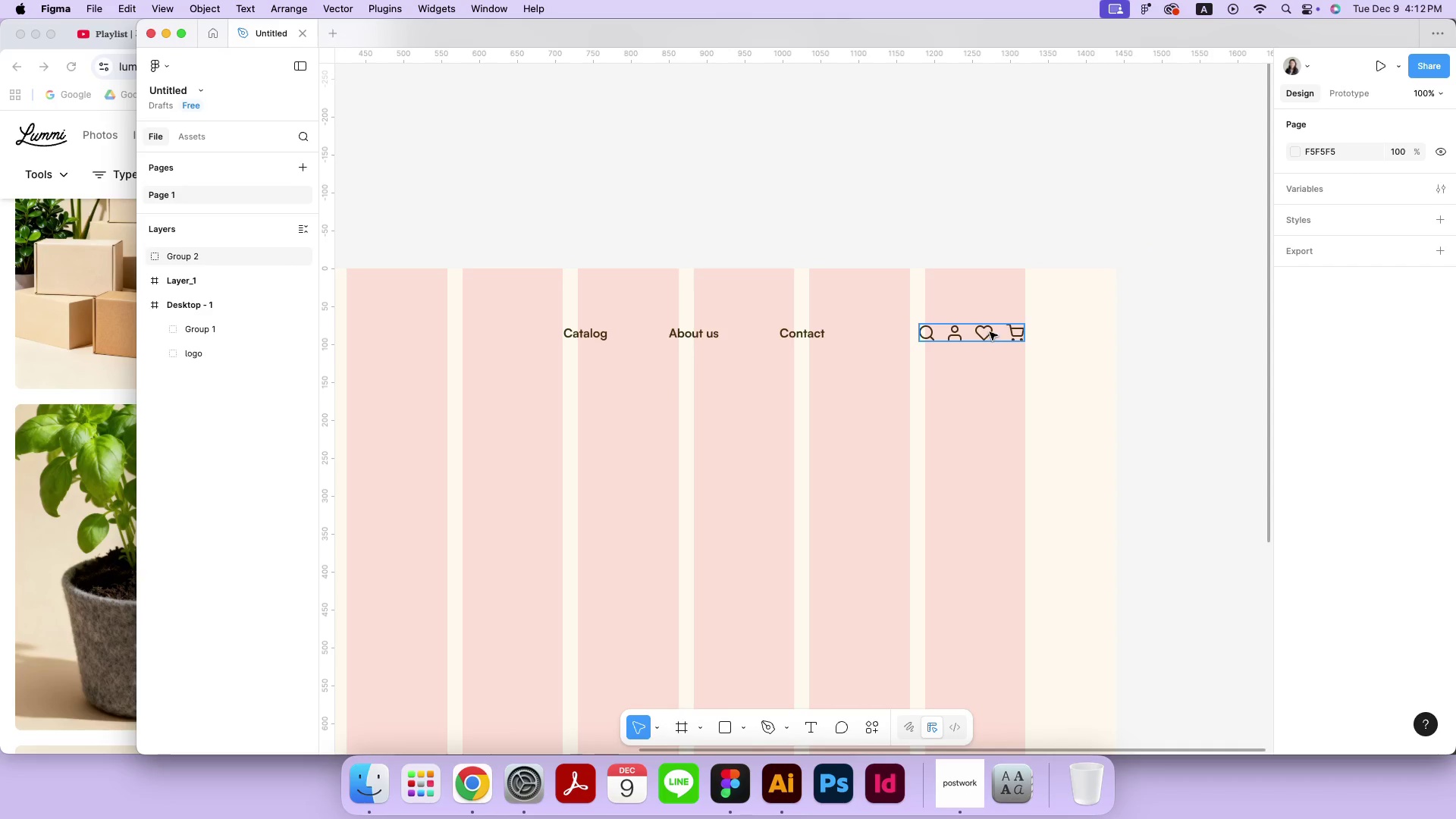 
hold_key(key=ShiftLeft, duration=2.18)
 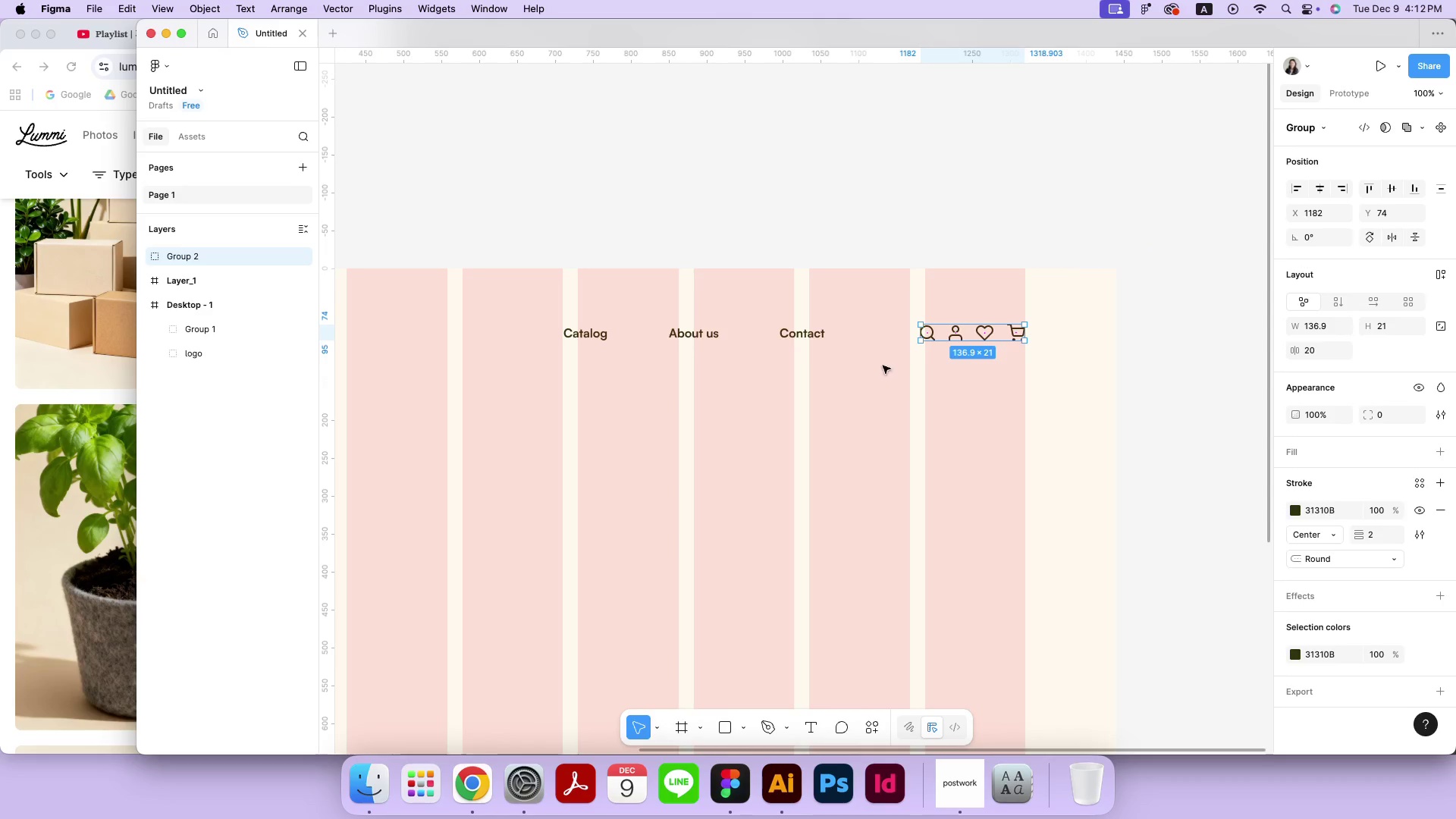 
left_click([883, 366])
 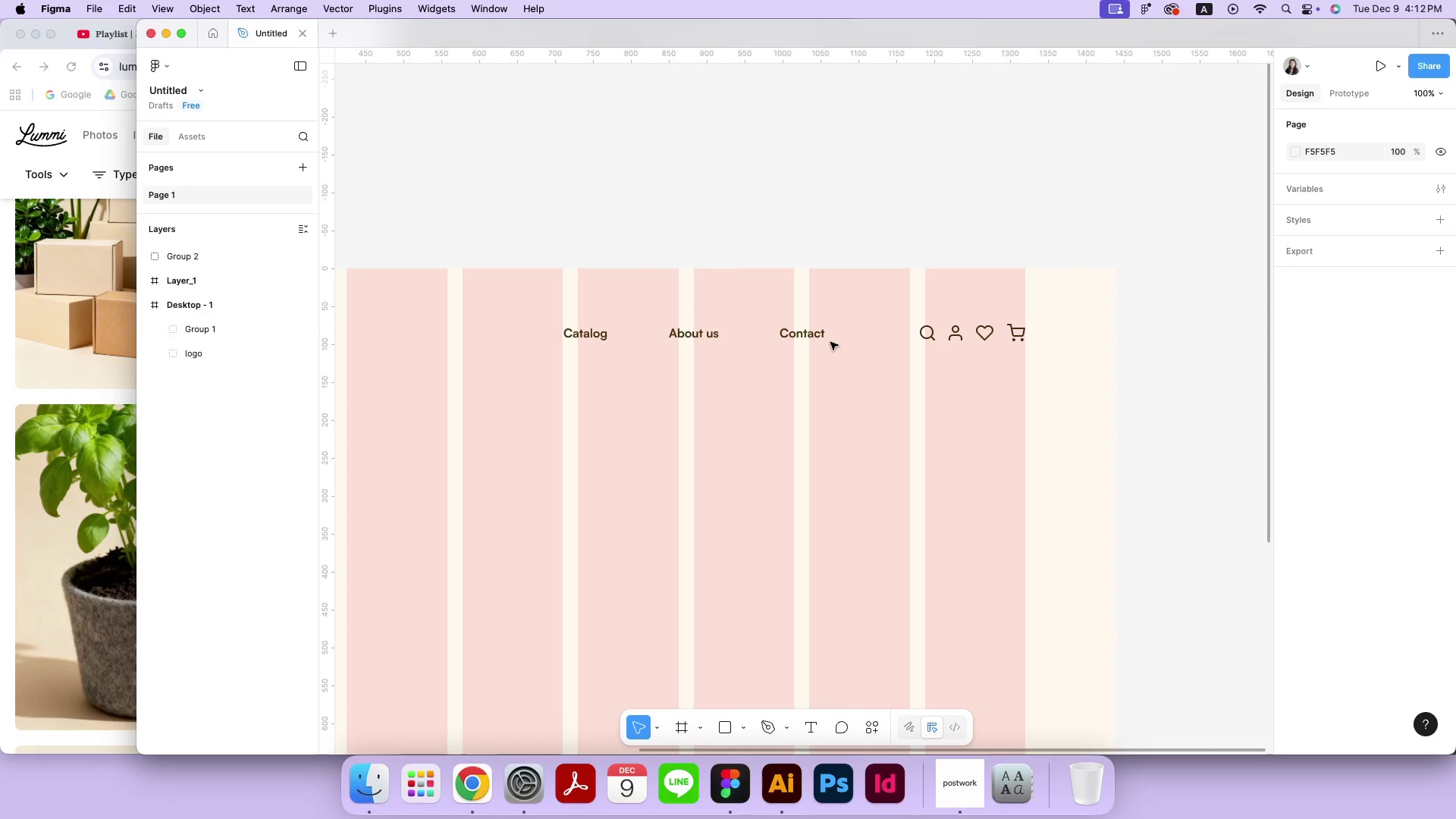 
left_click([815, 337])
 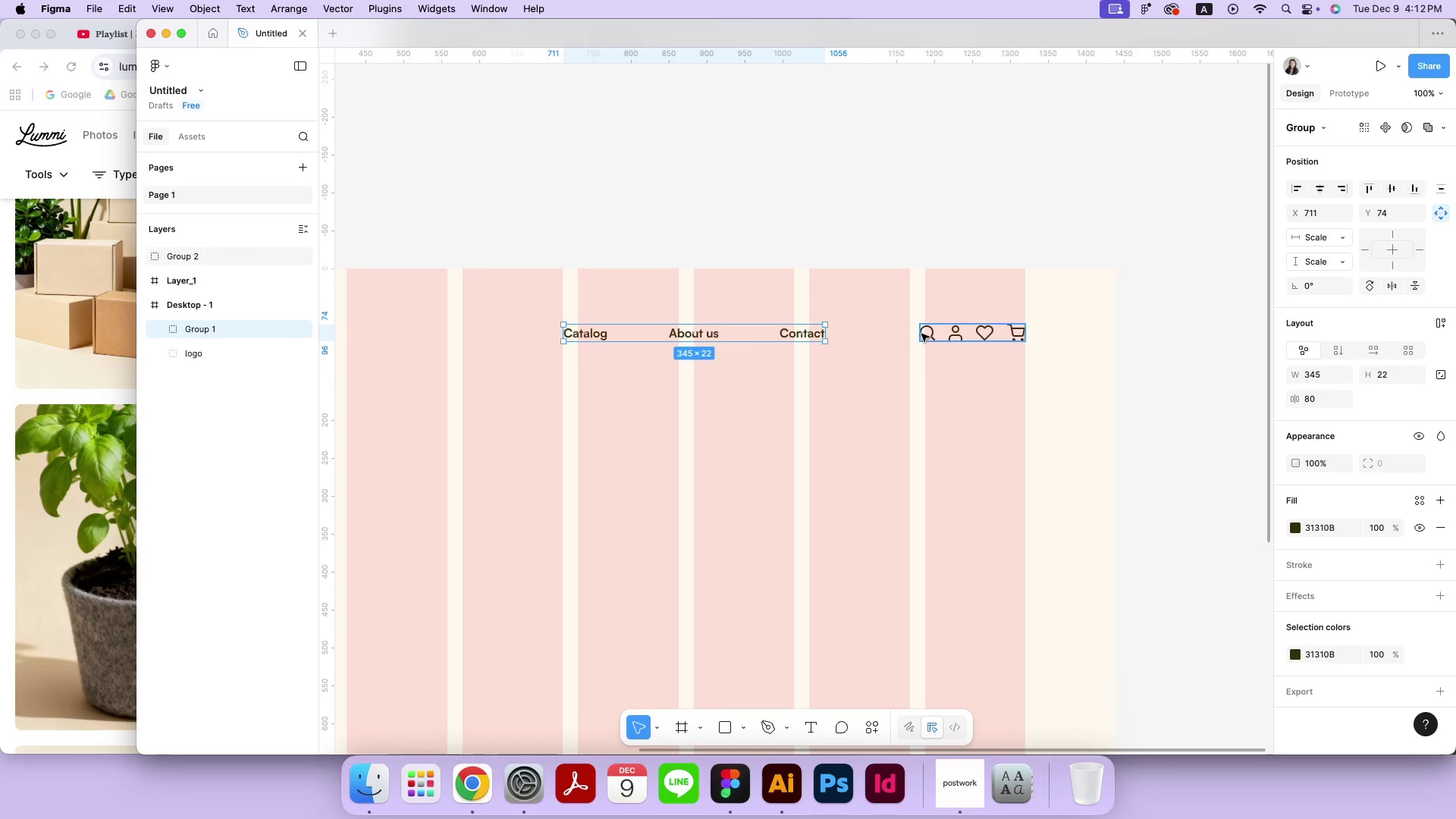 
key(Shift+ShiftLeft)
 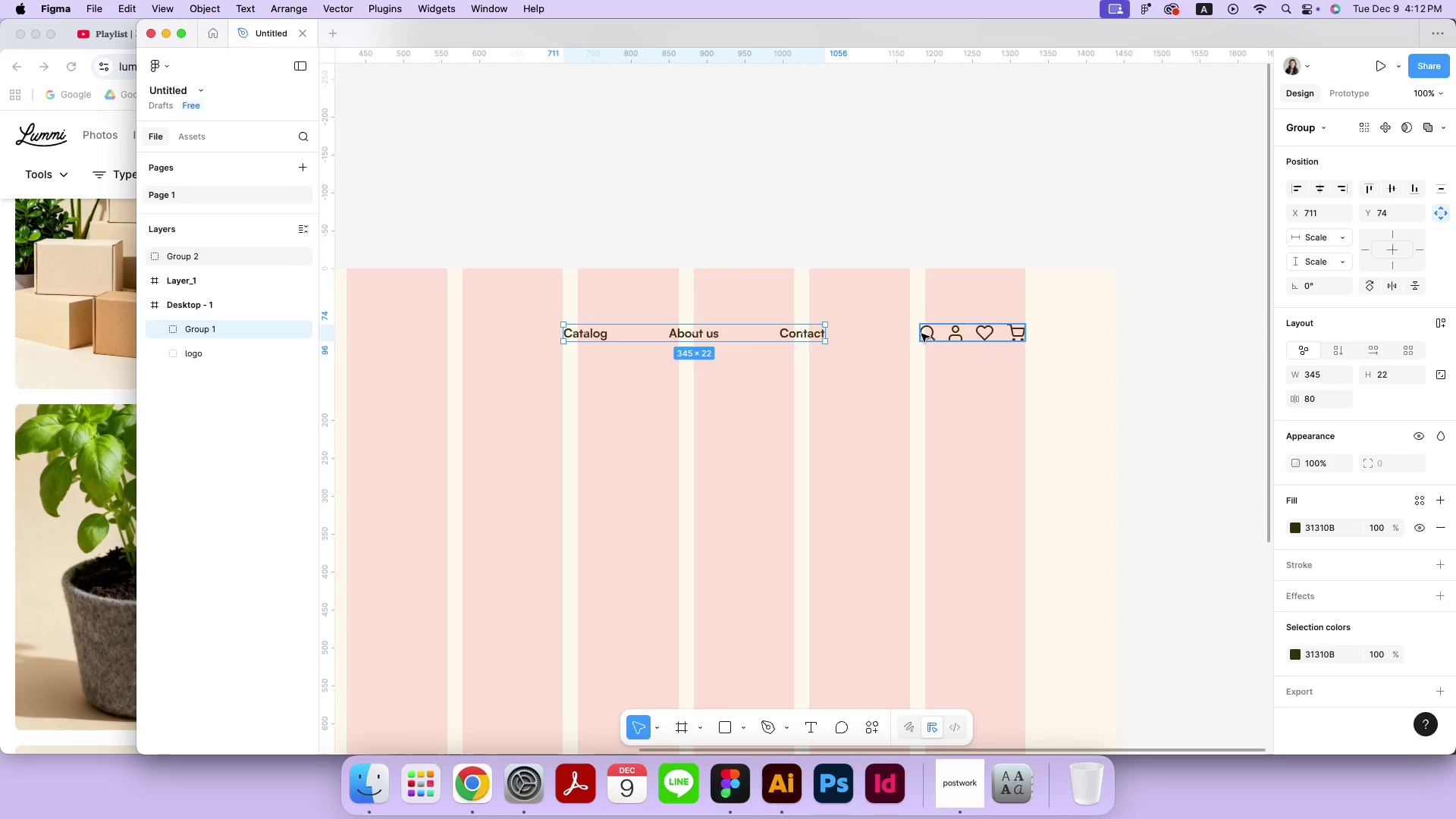 
left_click([921, 334])
 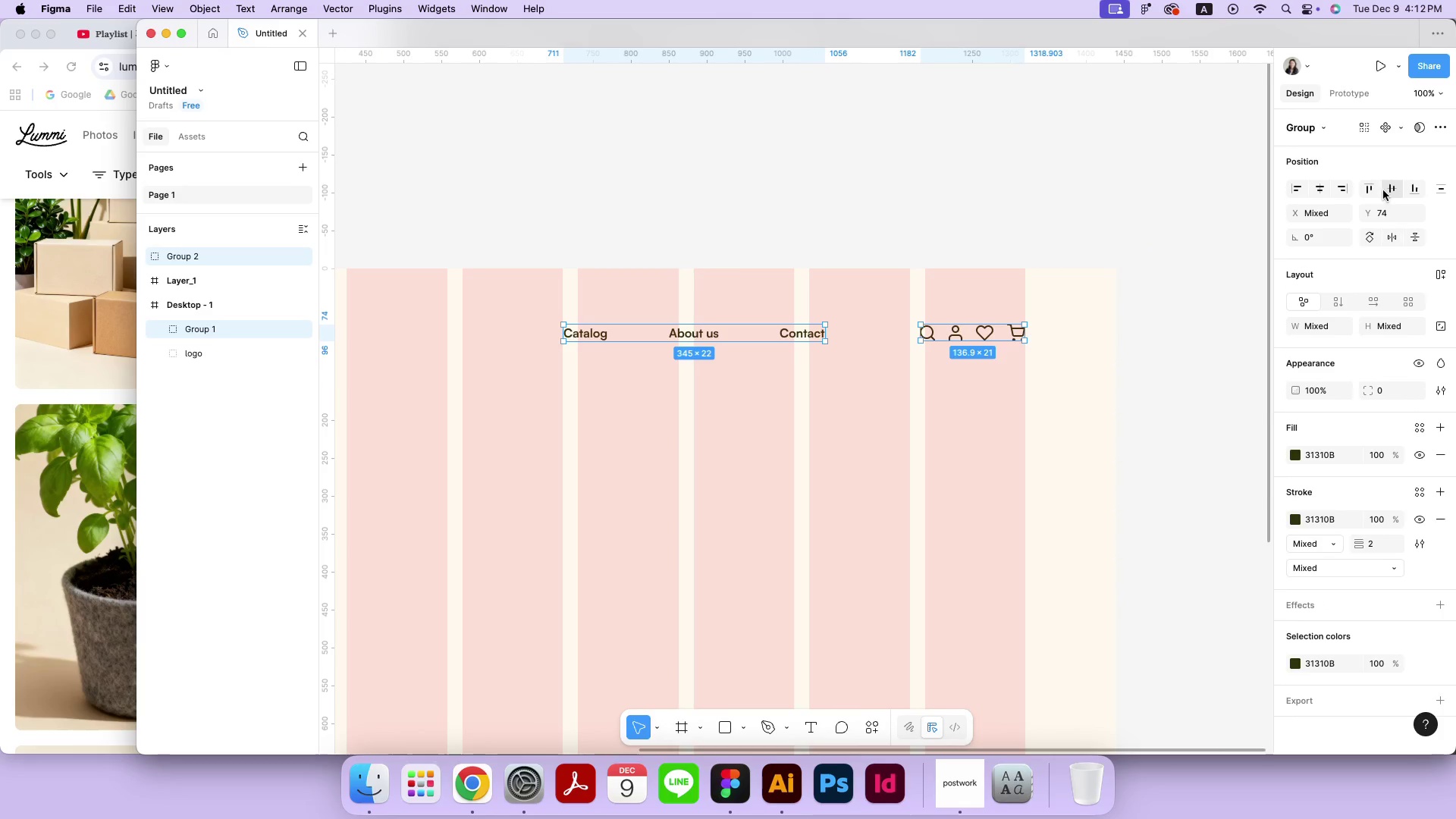 
left_click([1383, 190])
 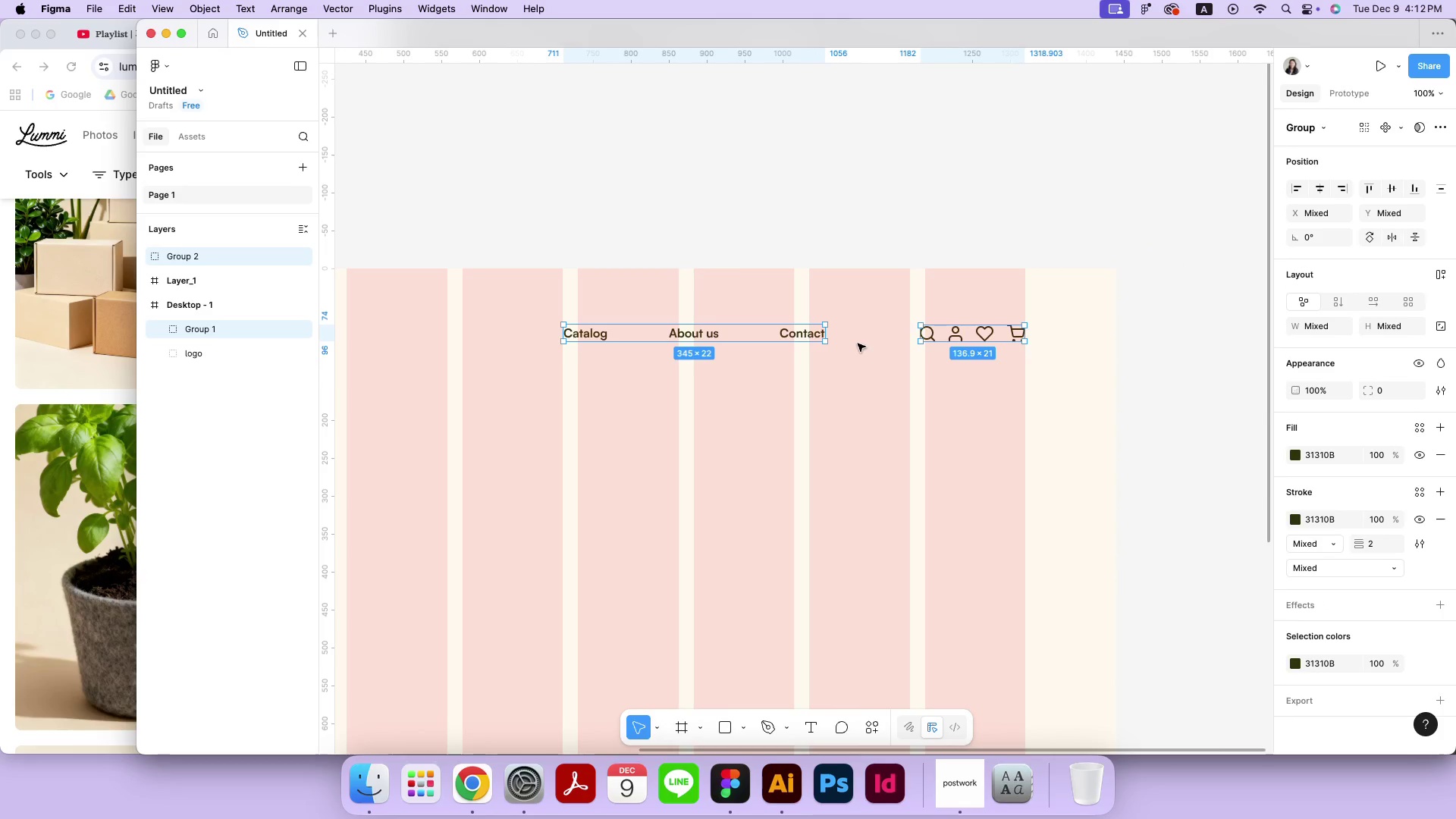 
left_click([864, 337])
 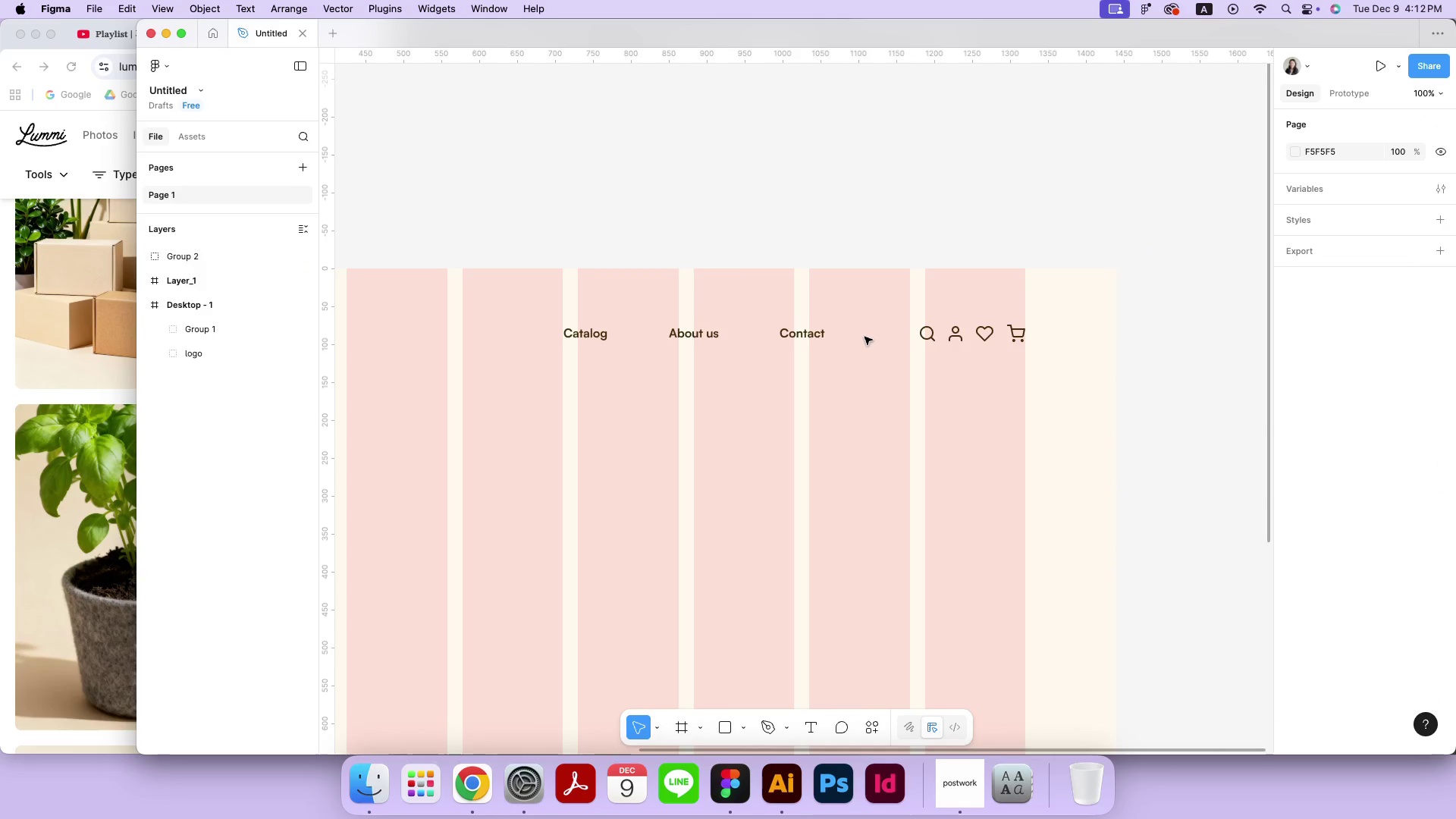 
key(Meta+MetaRight)
 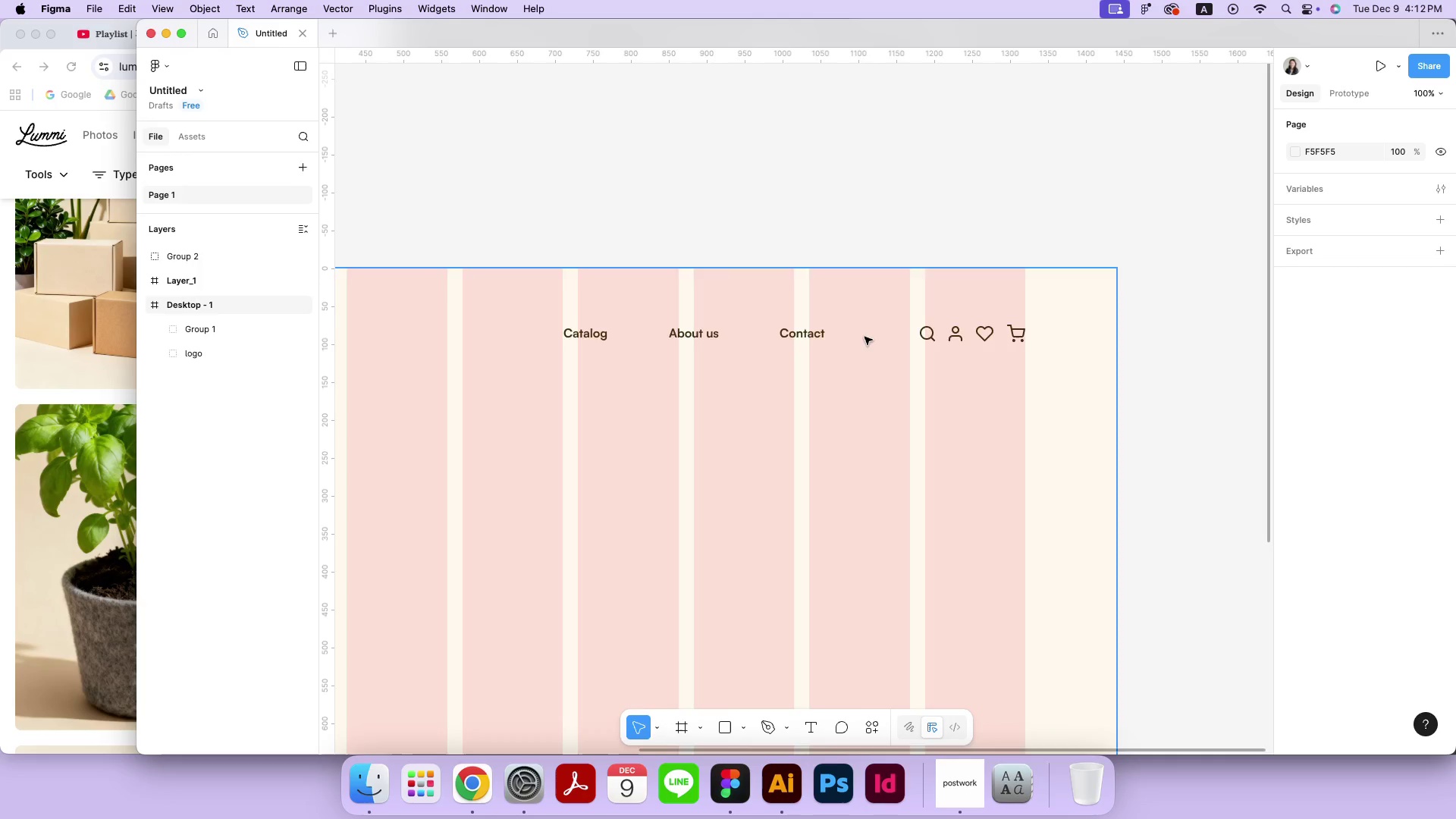 
key(Meta+Minus)
 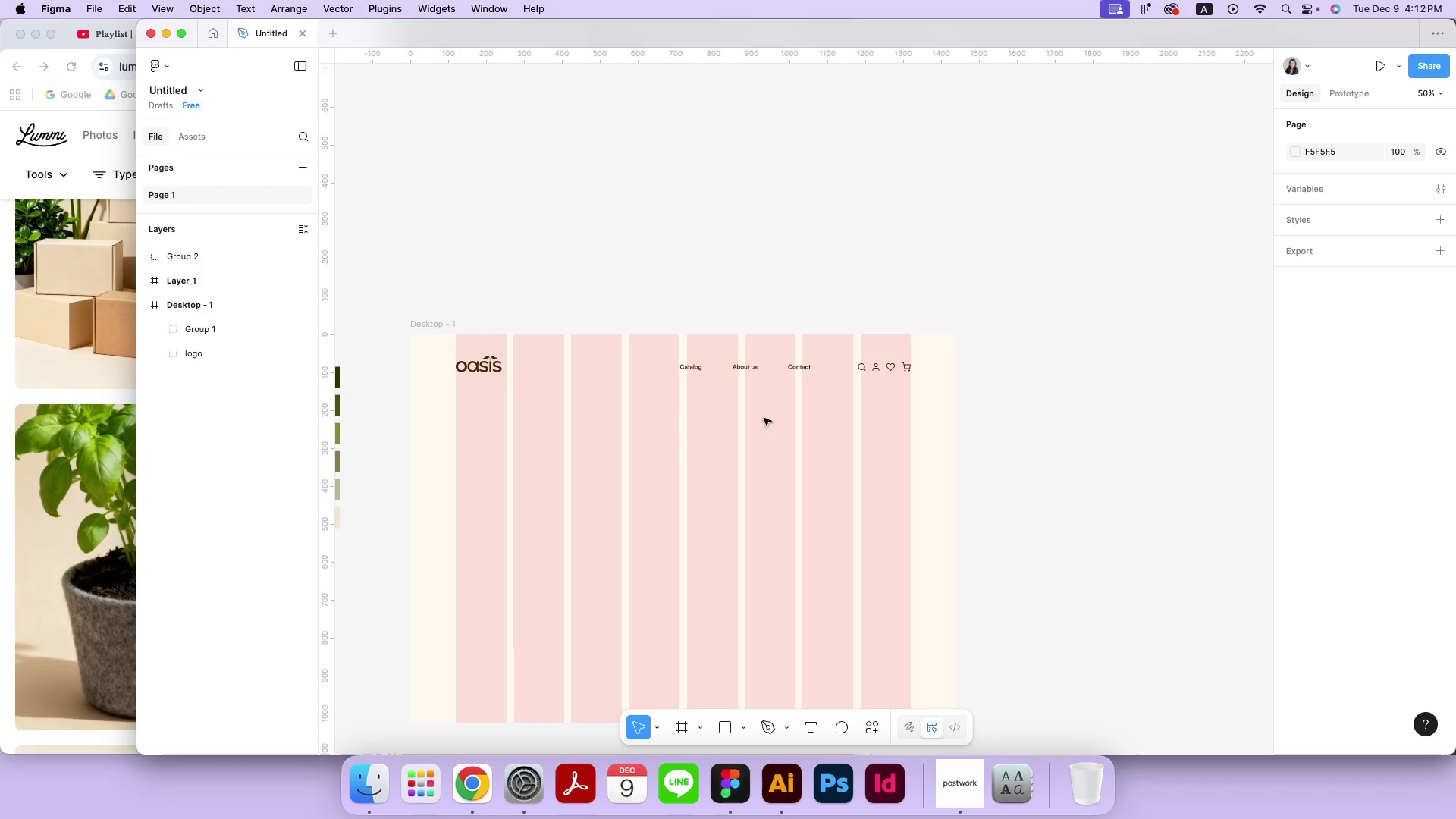 
hold_key(key=Space, duration=0.51)
 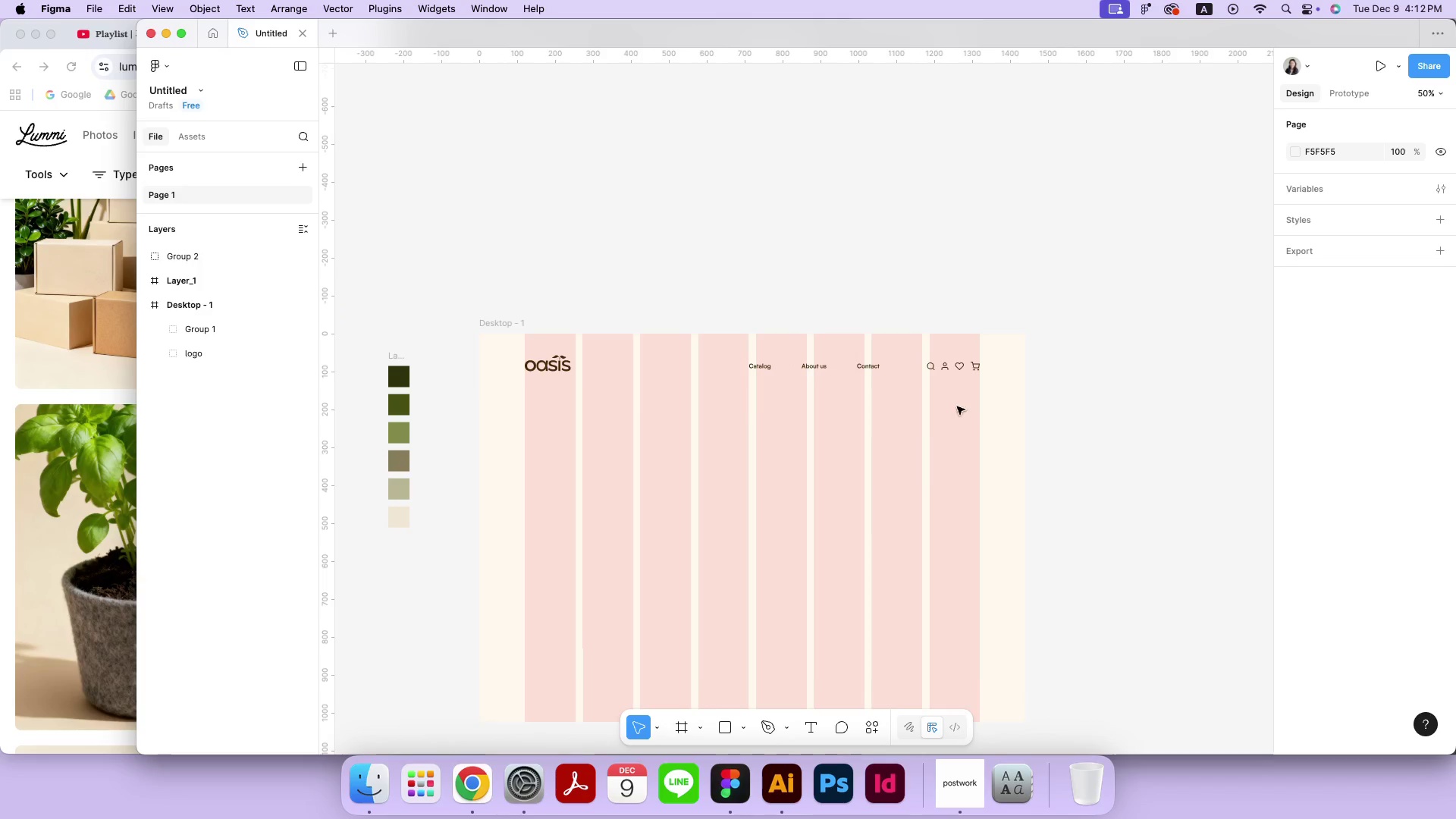 
left_click_drag(start_coordinate=[683, 423], to_coordinate=[752, 422])
 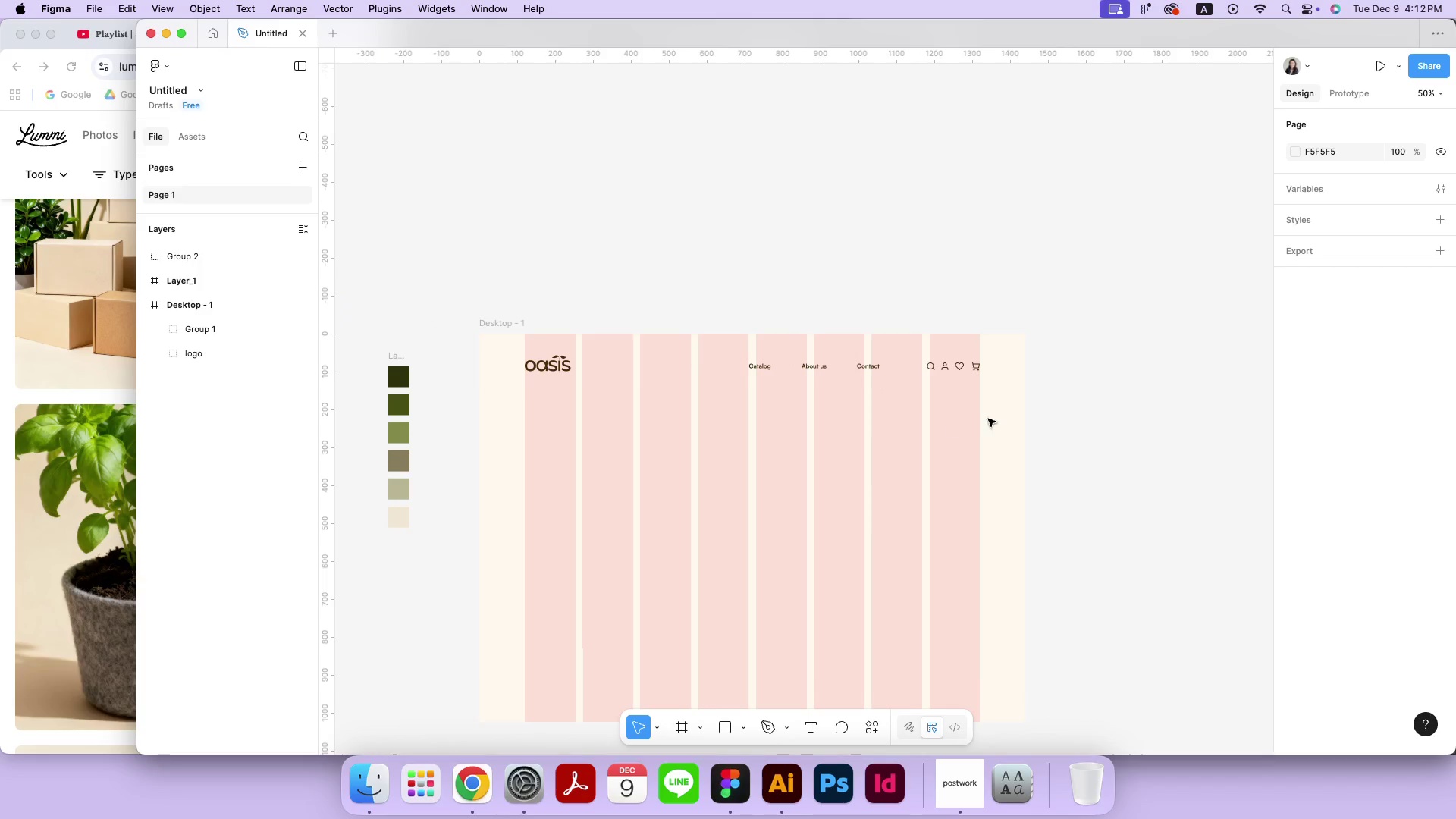 
left_click_drag(start_coordinate=[932, 402], to_coordinate=[883, 394])
 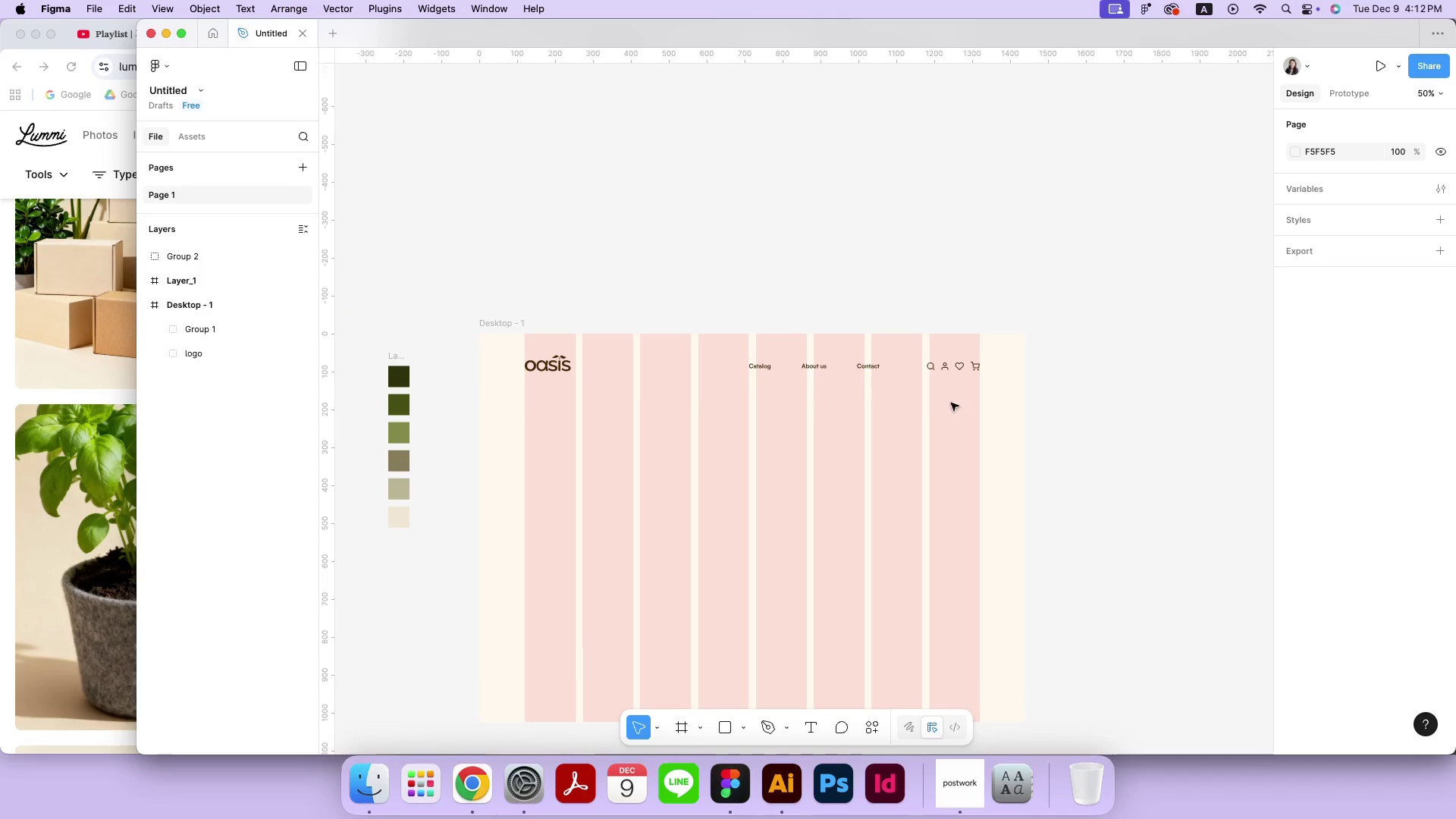 
left_click_drag(start_coordinate=[977, 406], to_coordinate=[485, 330])
 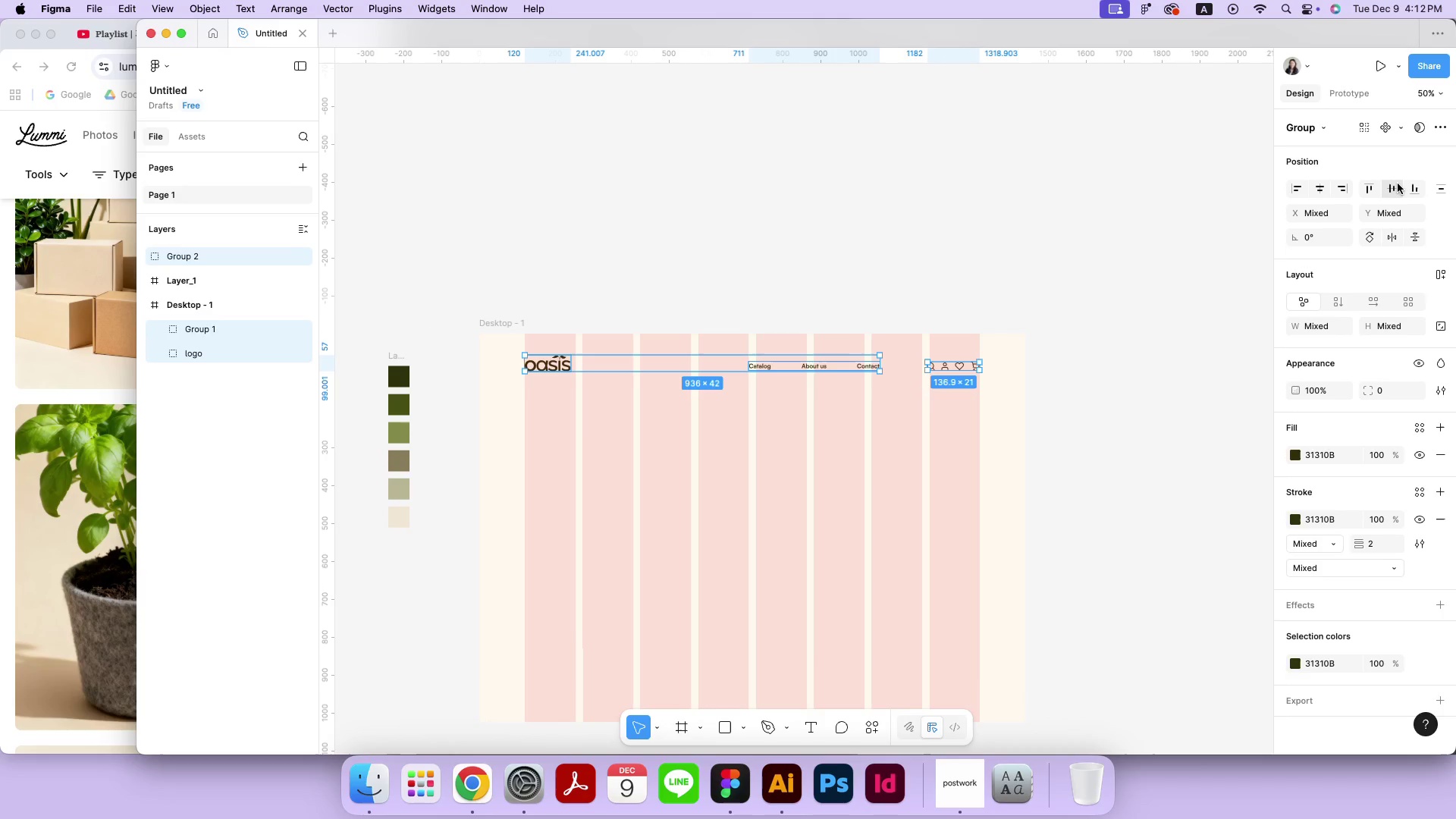 
left_click([1398, 184])
 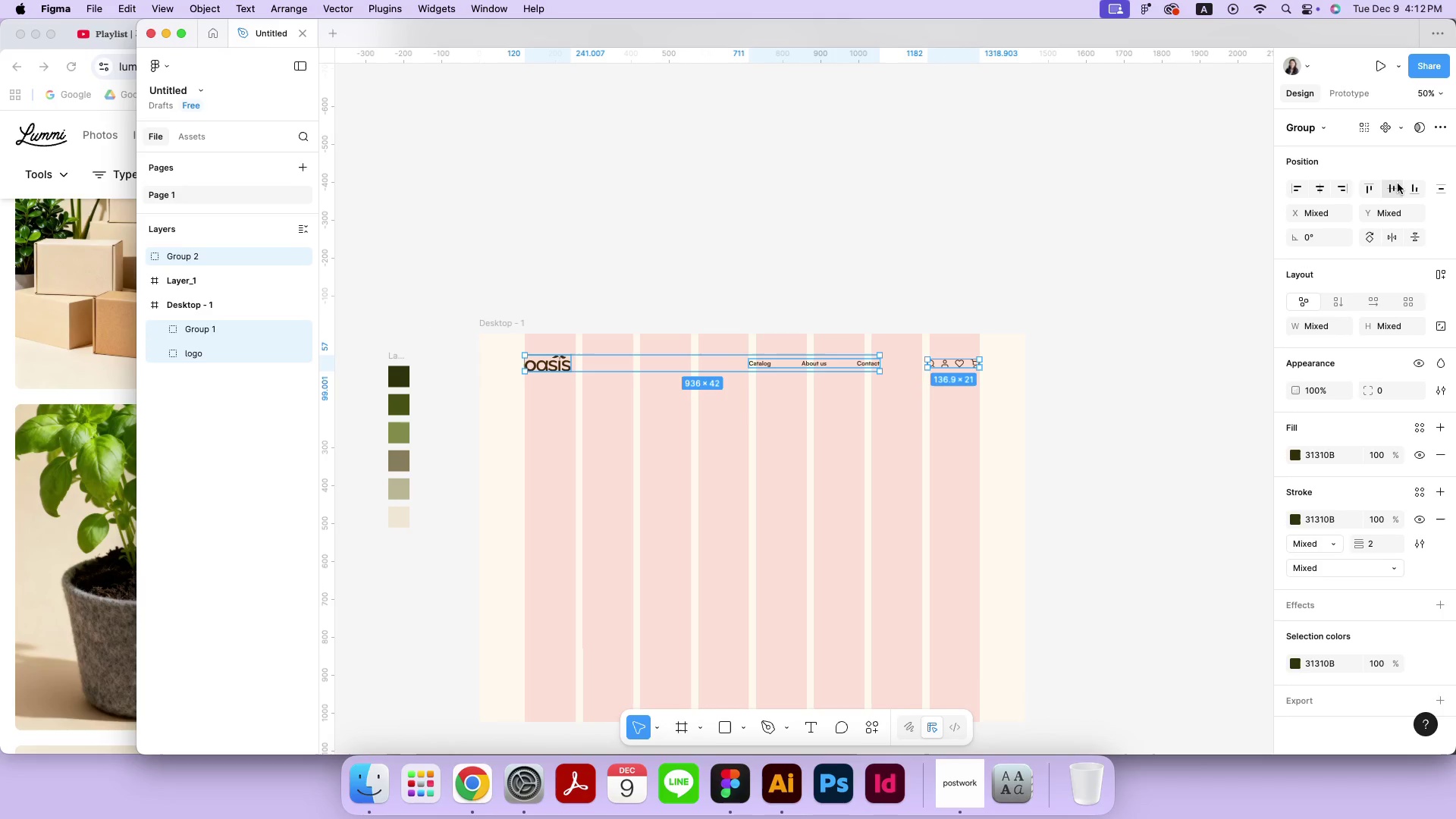 
left_click([1408, 188])
 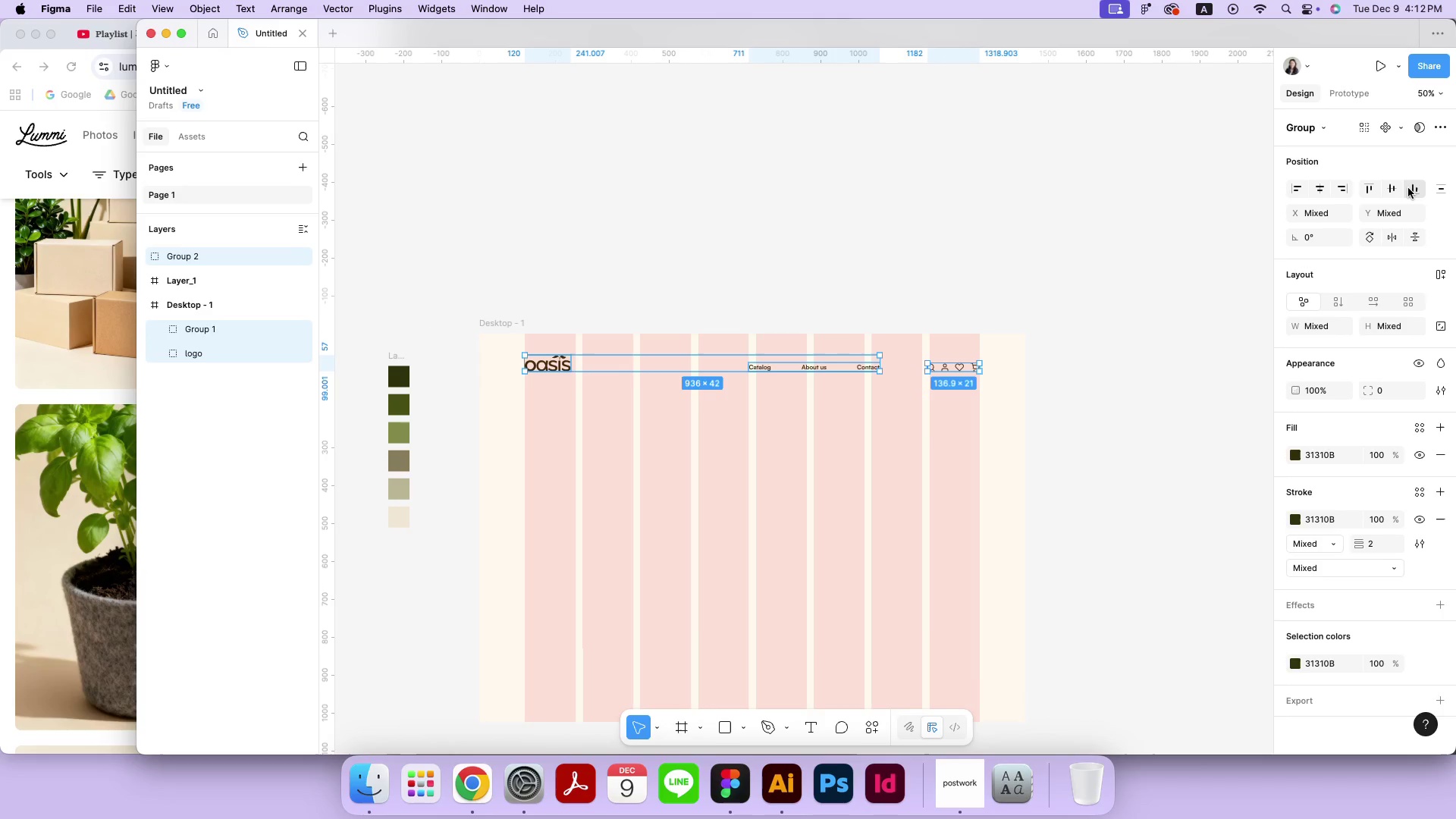 
key(Meta+CommandLeft)
 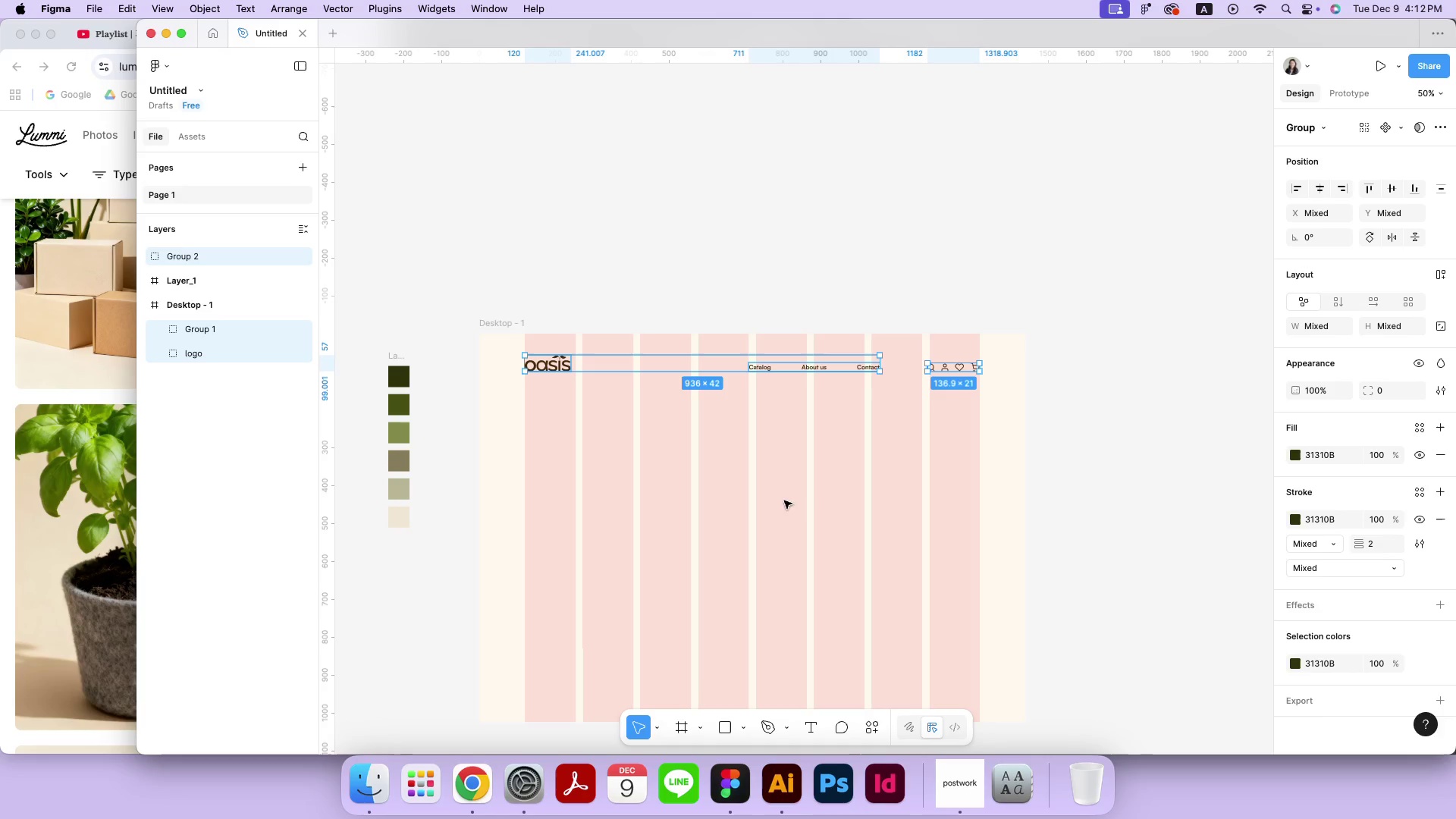 
wait(5.4)
 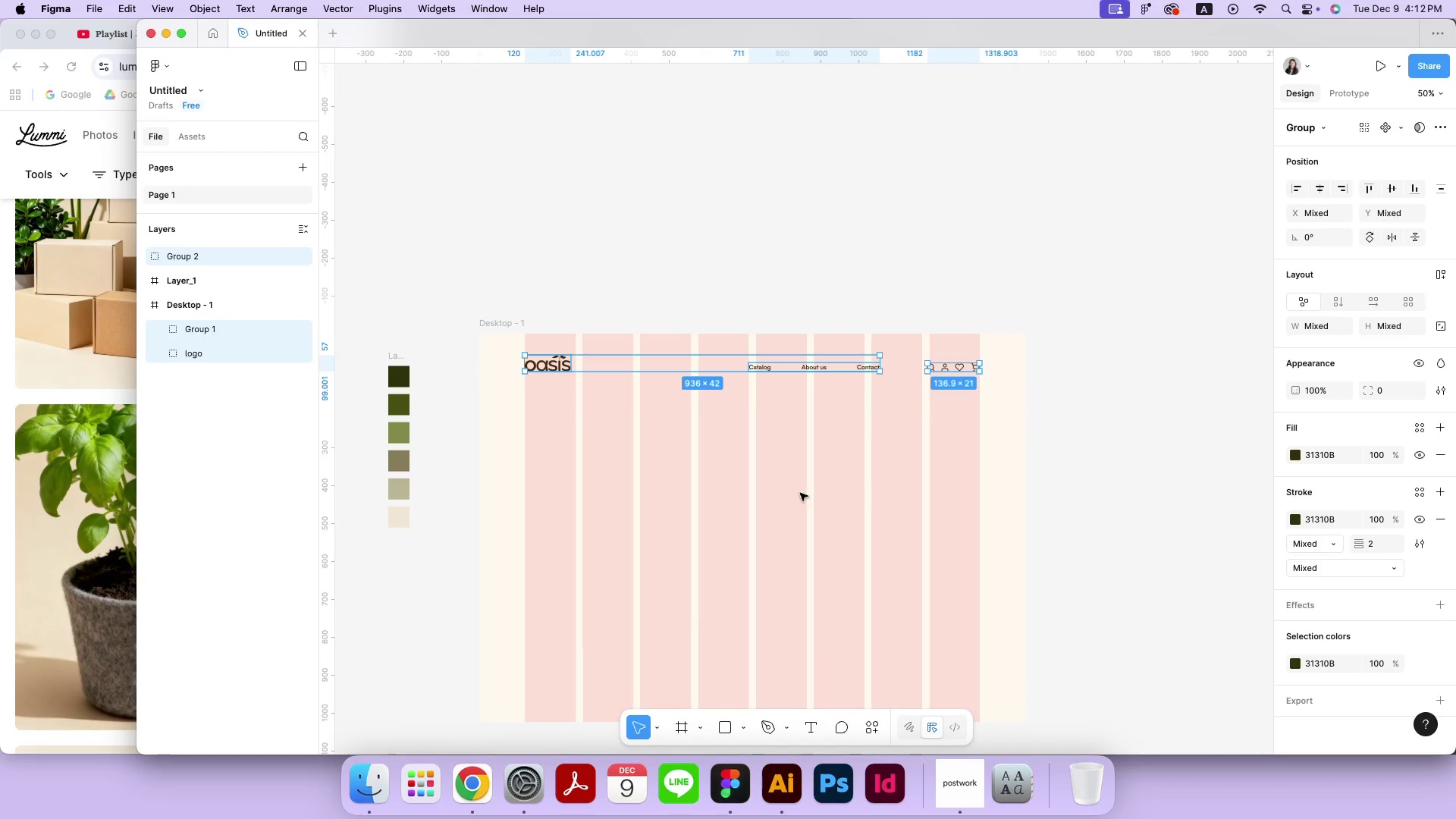 
left_click([695, 726])
 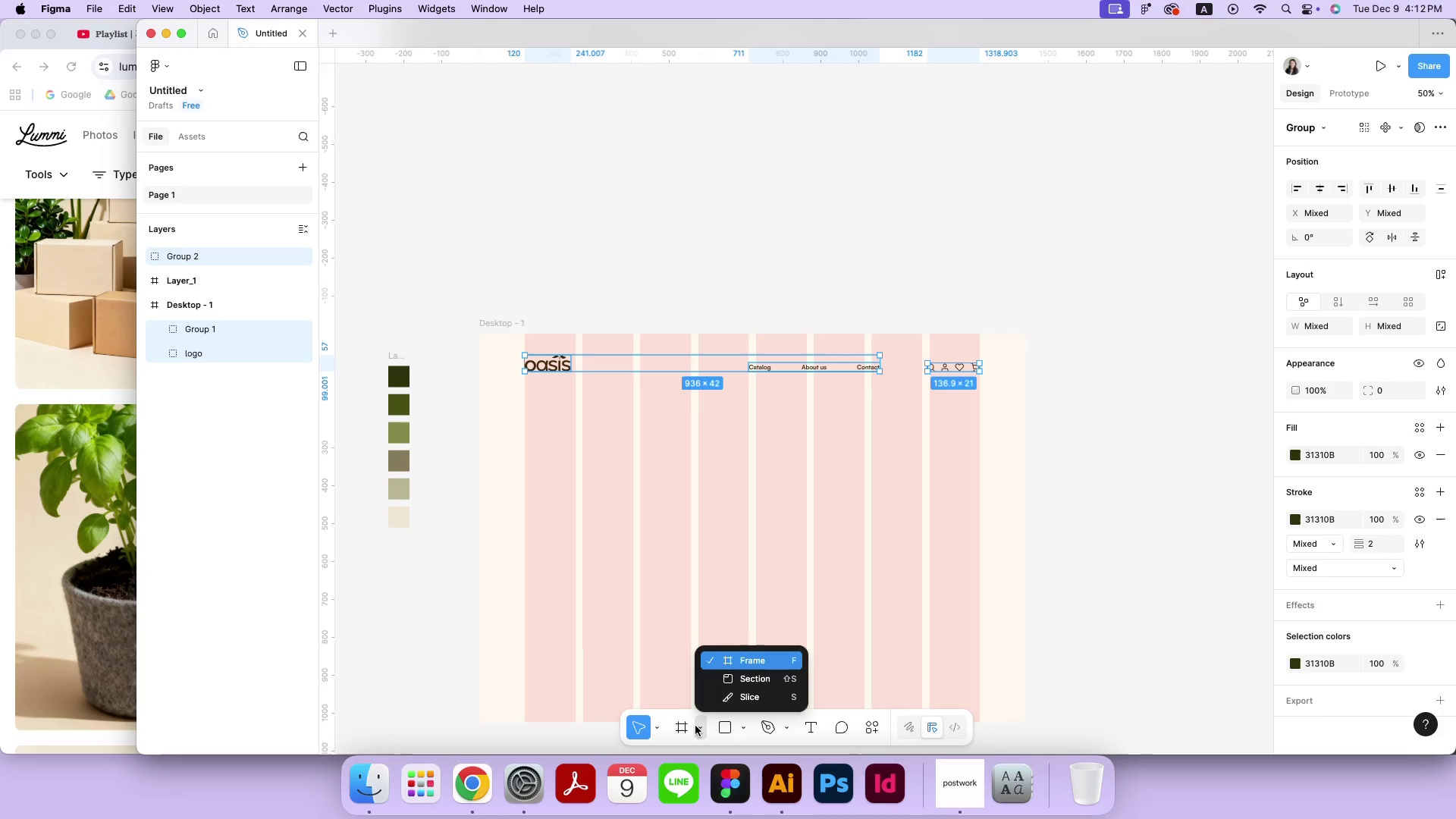 
left_click([695, 726])
 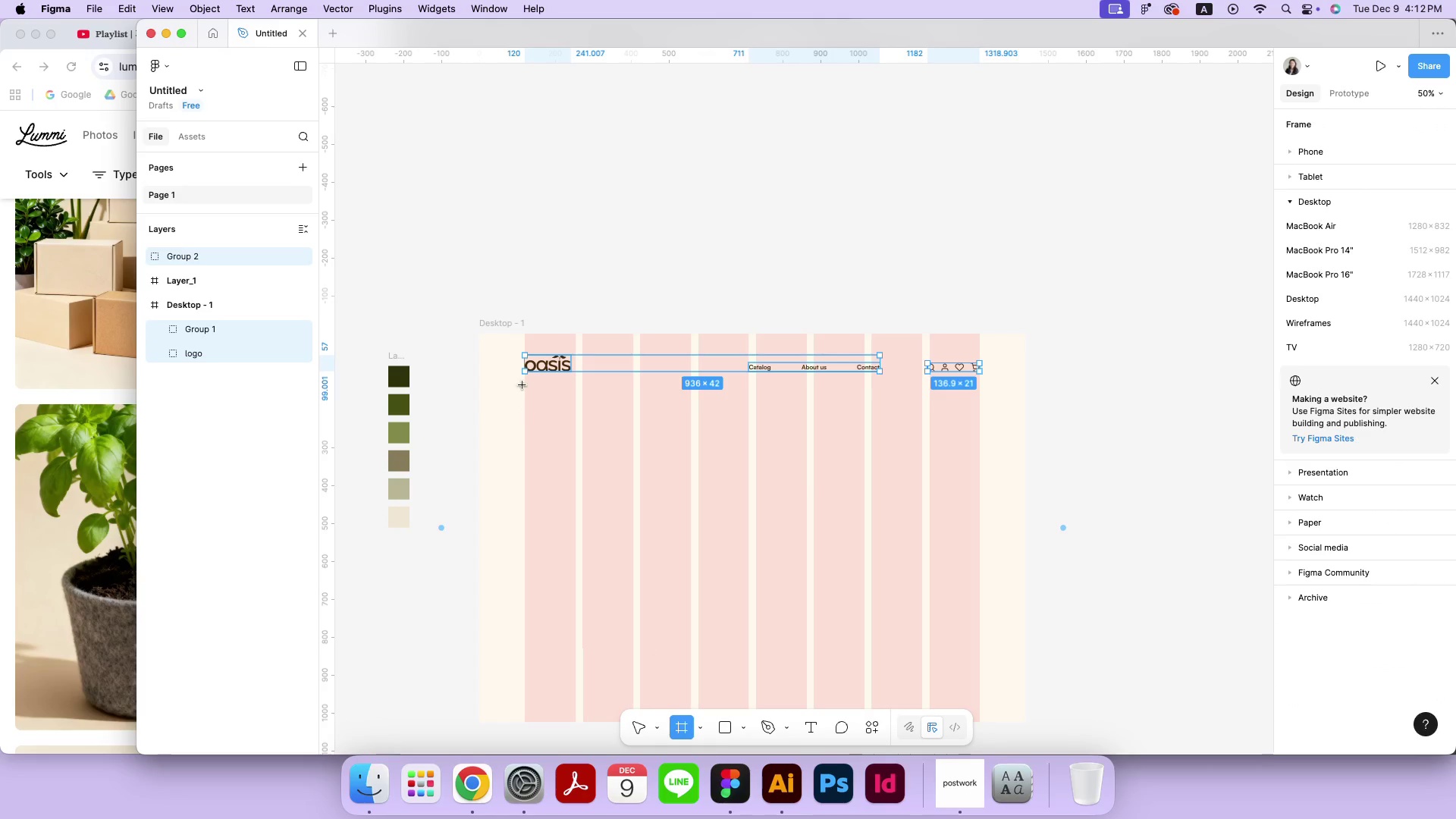 
left_click_drag(start_coordinate=[479, 340], to_coordinate=[1025, 384])
 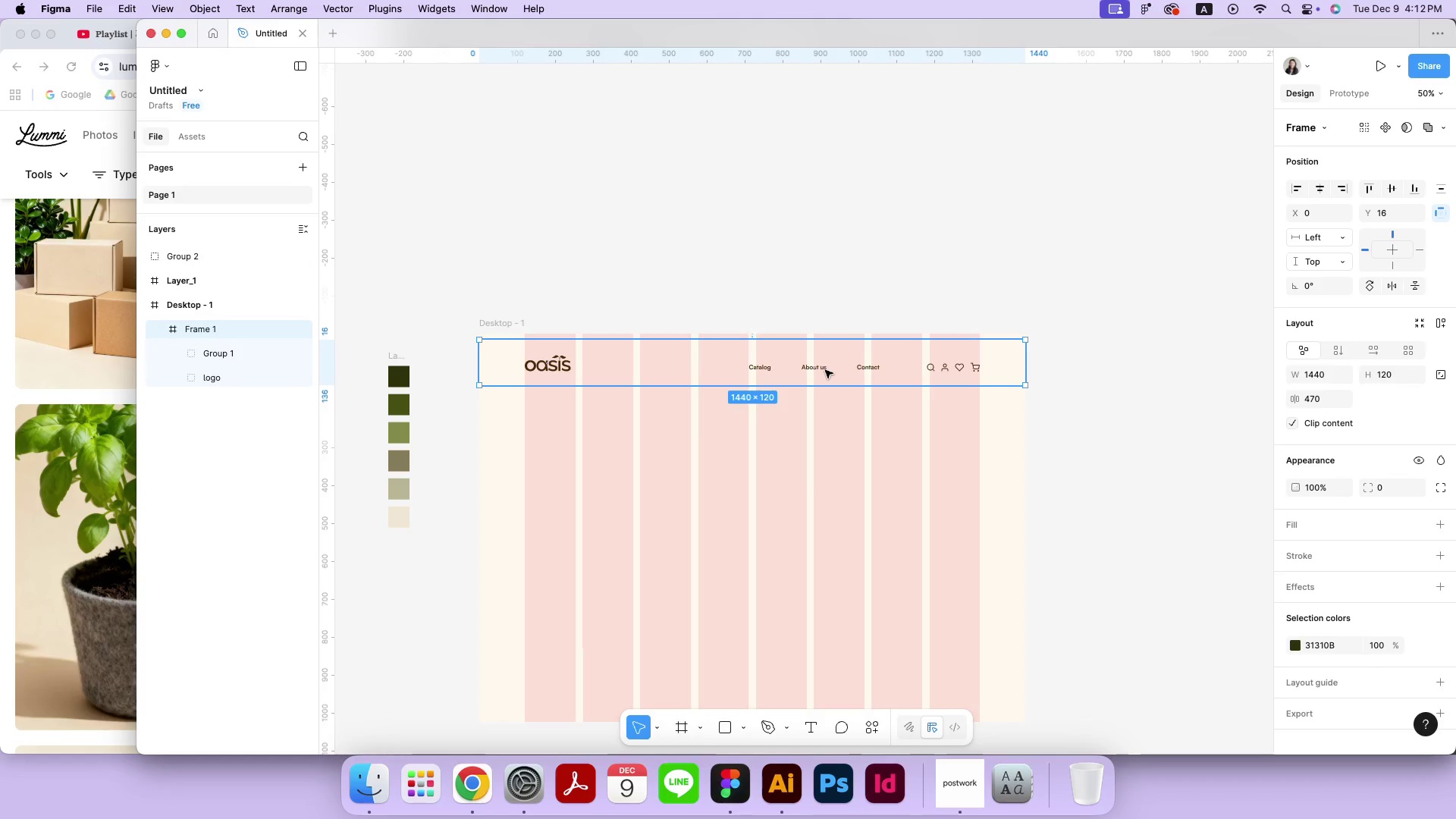 
left_click([825, 370])
 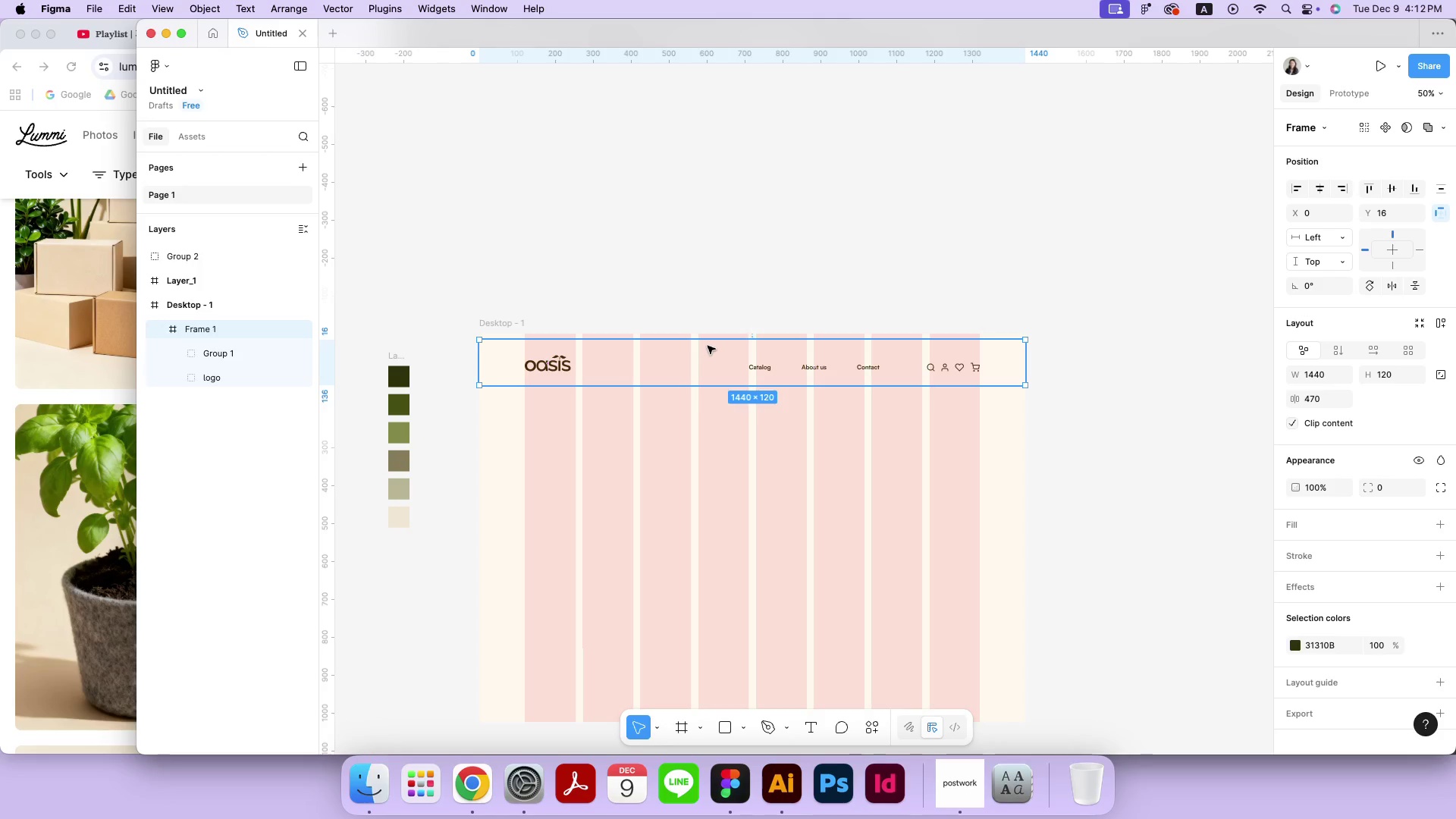 
left_click_drag(start_coordinate=[708, 348], to_coordinate=[708, 342])
 